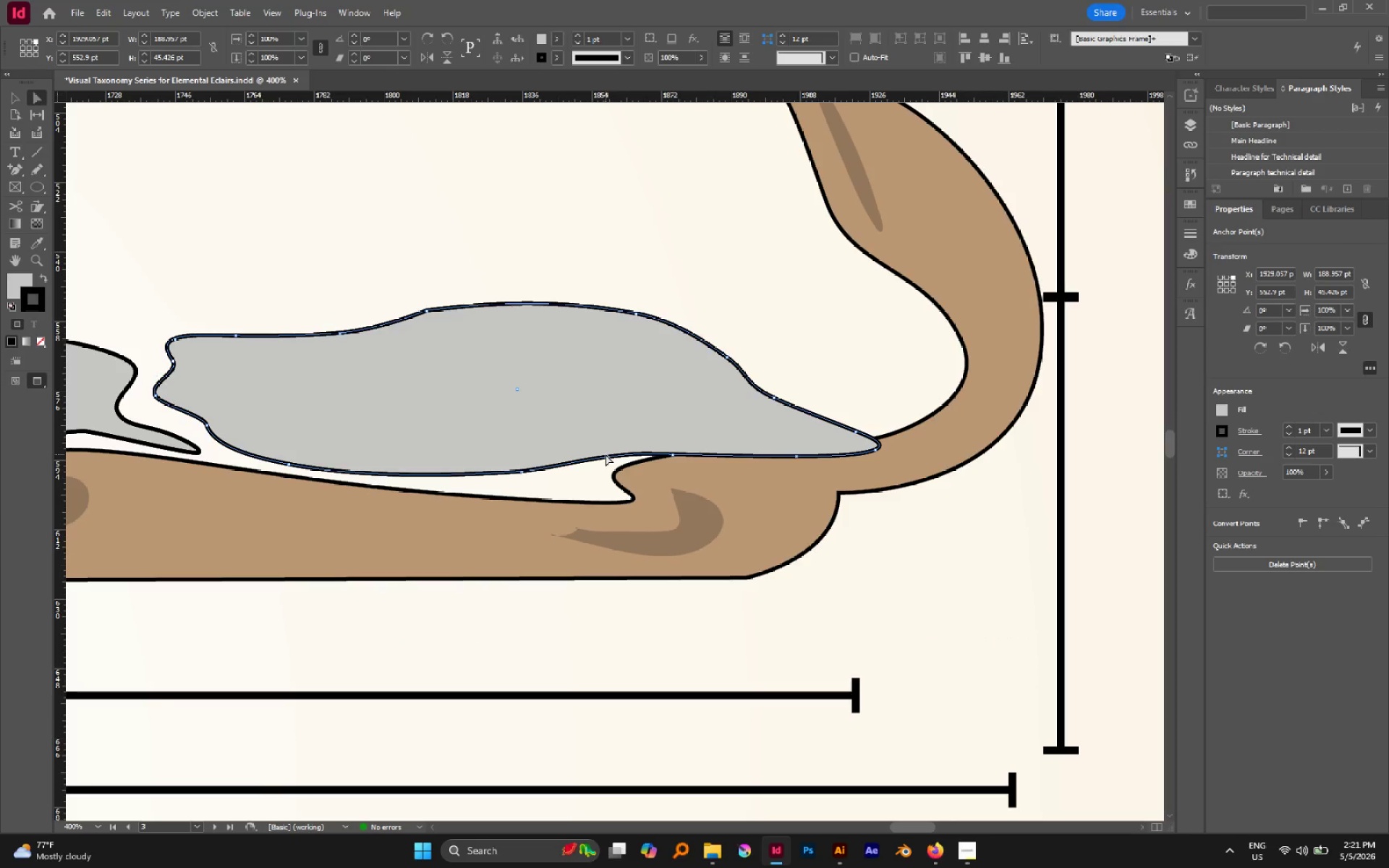 
left_click([606, 454])
 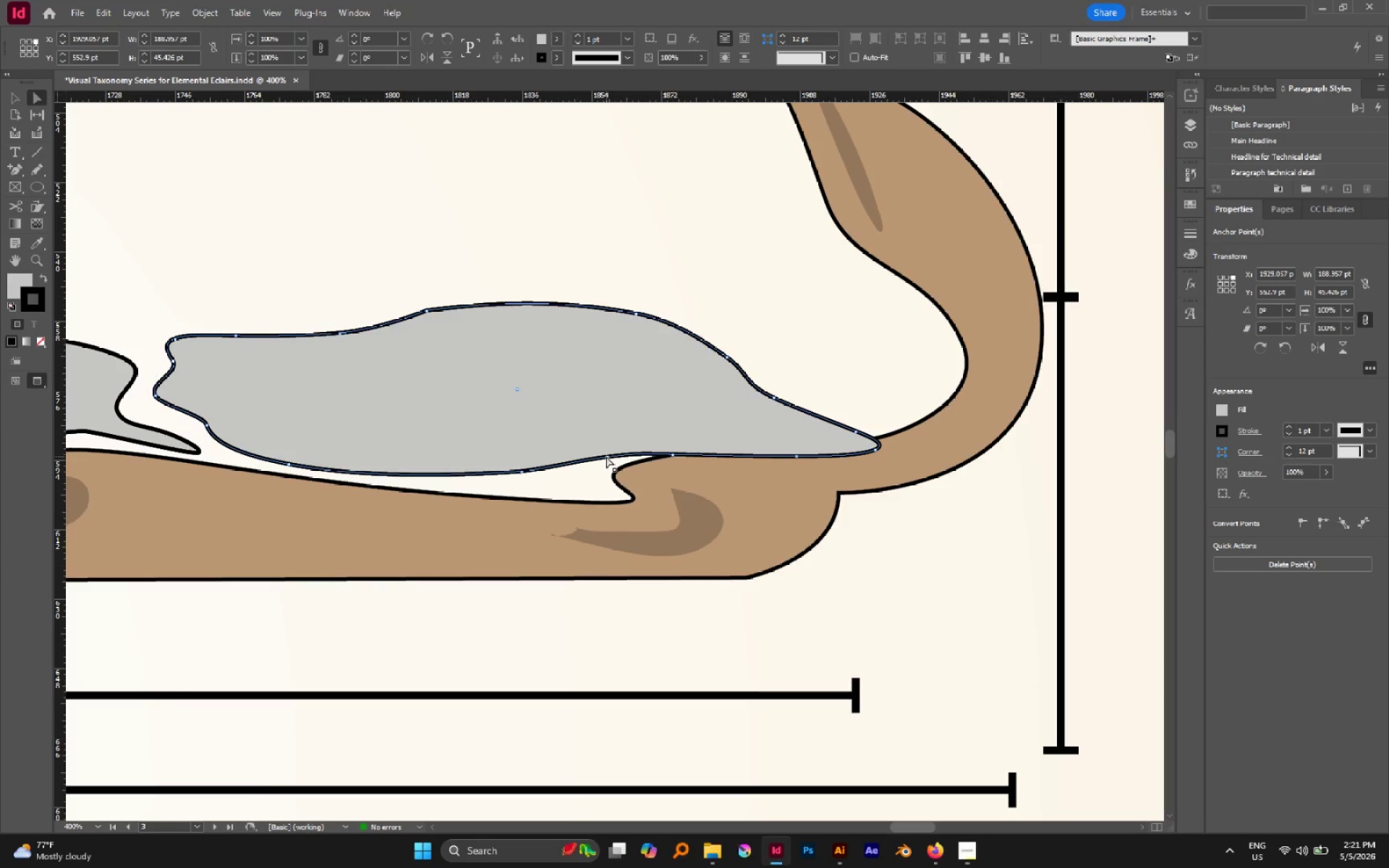 
left_click([606, 456])
 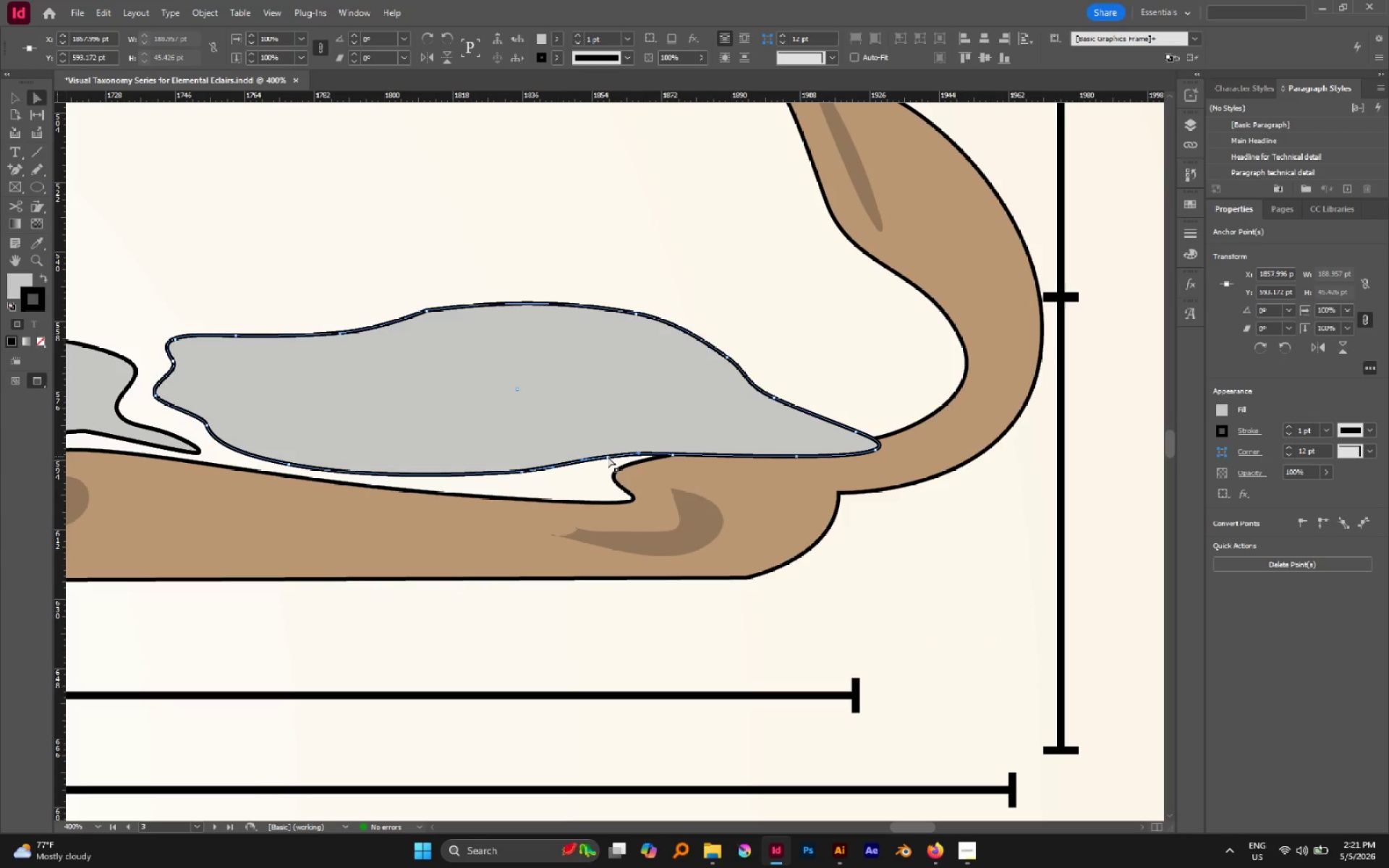 
left_click_drag(start_coordinate=[608, 456], to_coordinate=[603, 465])
 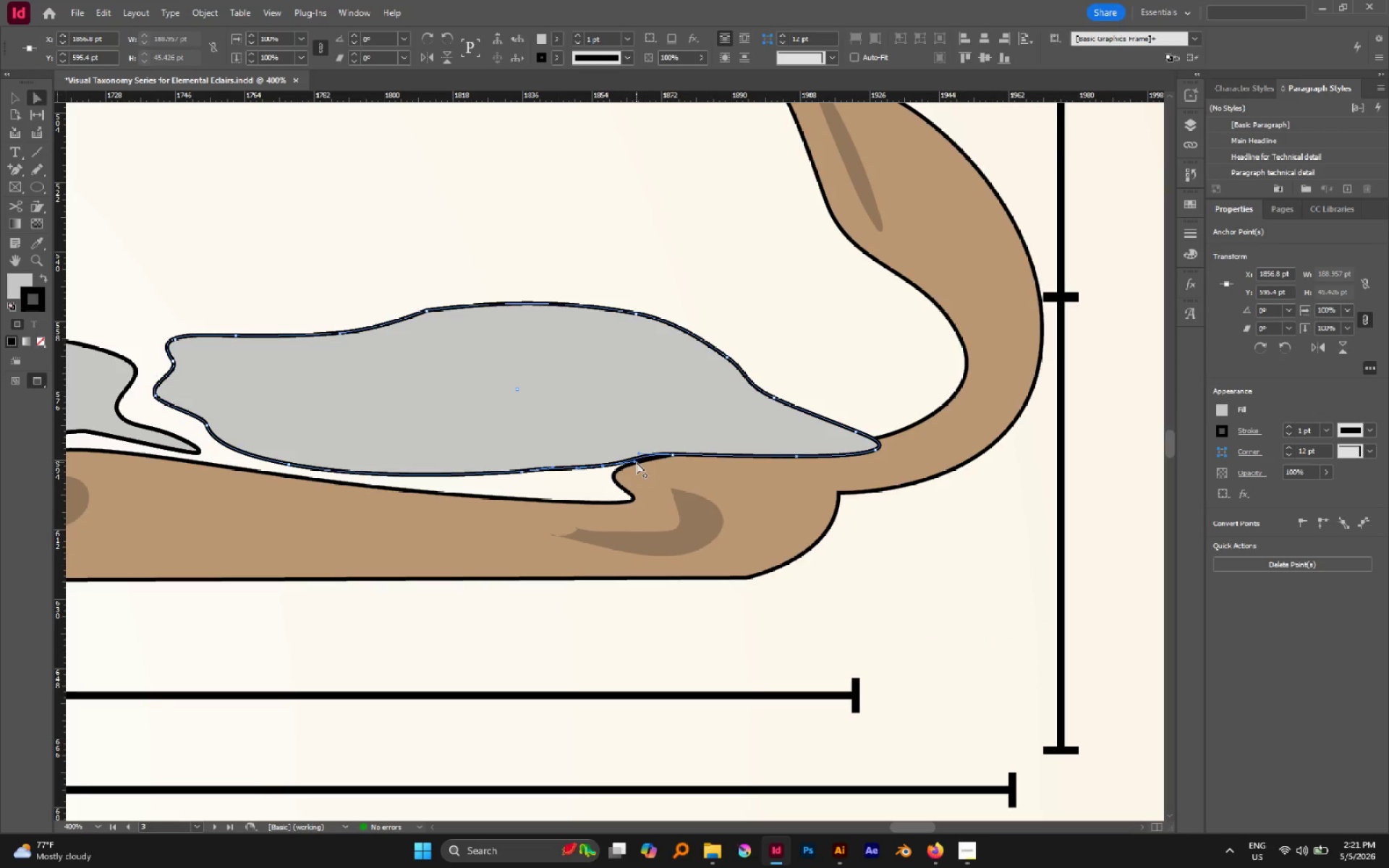 
left_click_drag(start_coordinate=[634, 461], to_coordinate=[622, 451])
 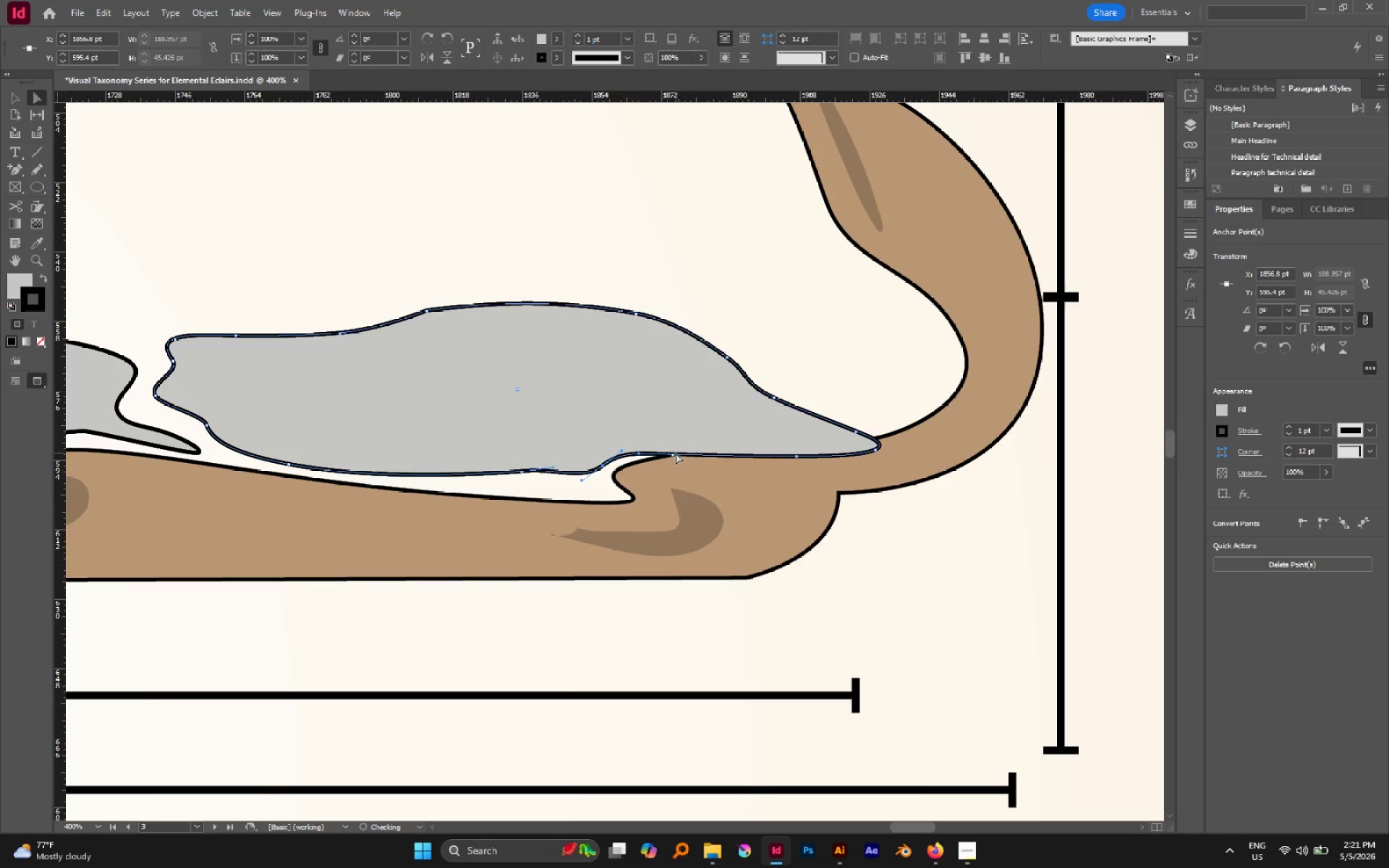 
left_click([674, 453])
 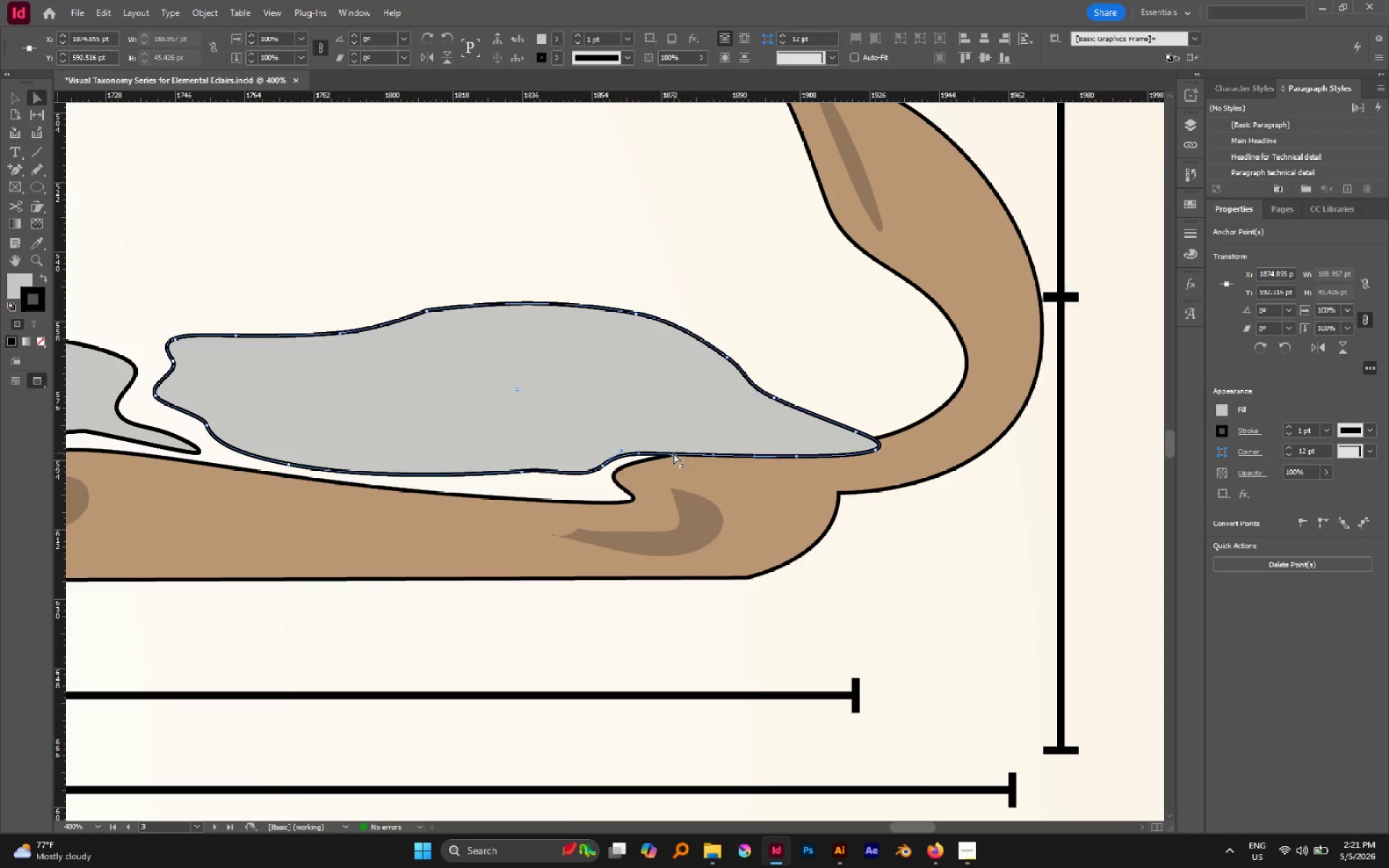 
left_click_drag(start_coordinate=[674, 453], to_coordinate=[674, 438])
 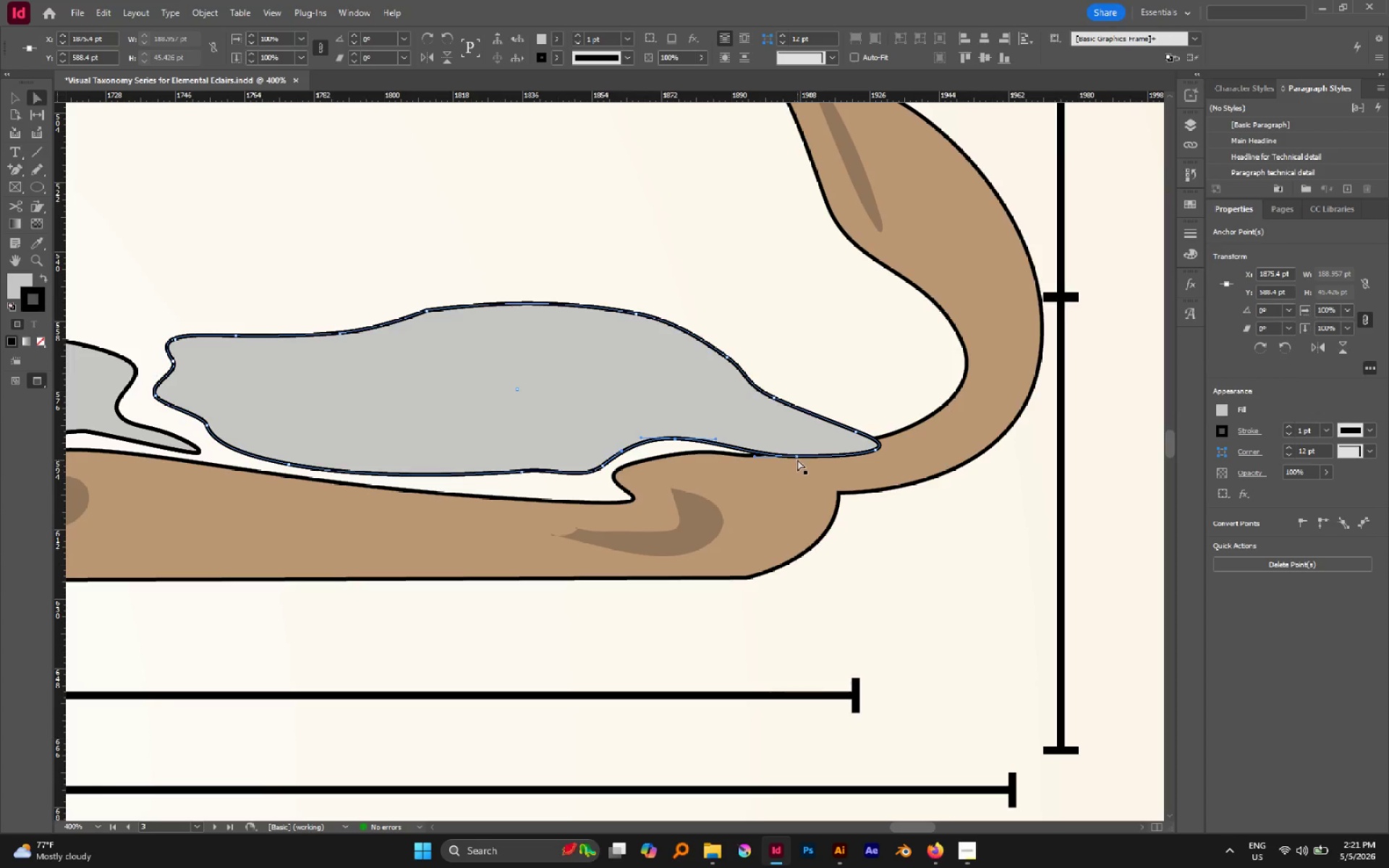 
left_click([797, 455])
 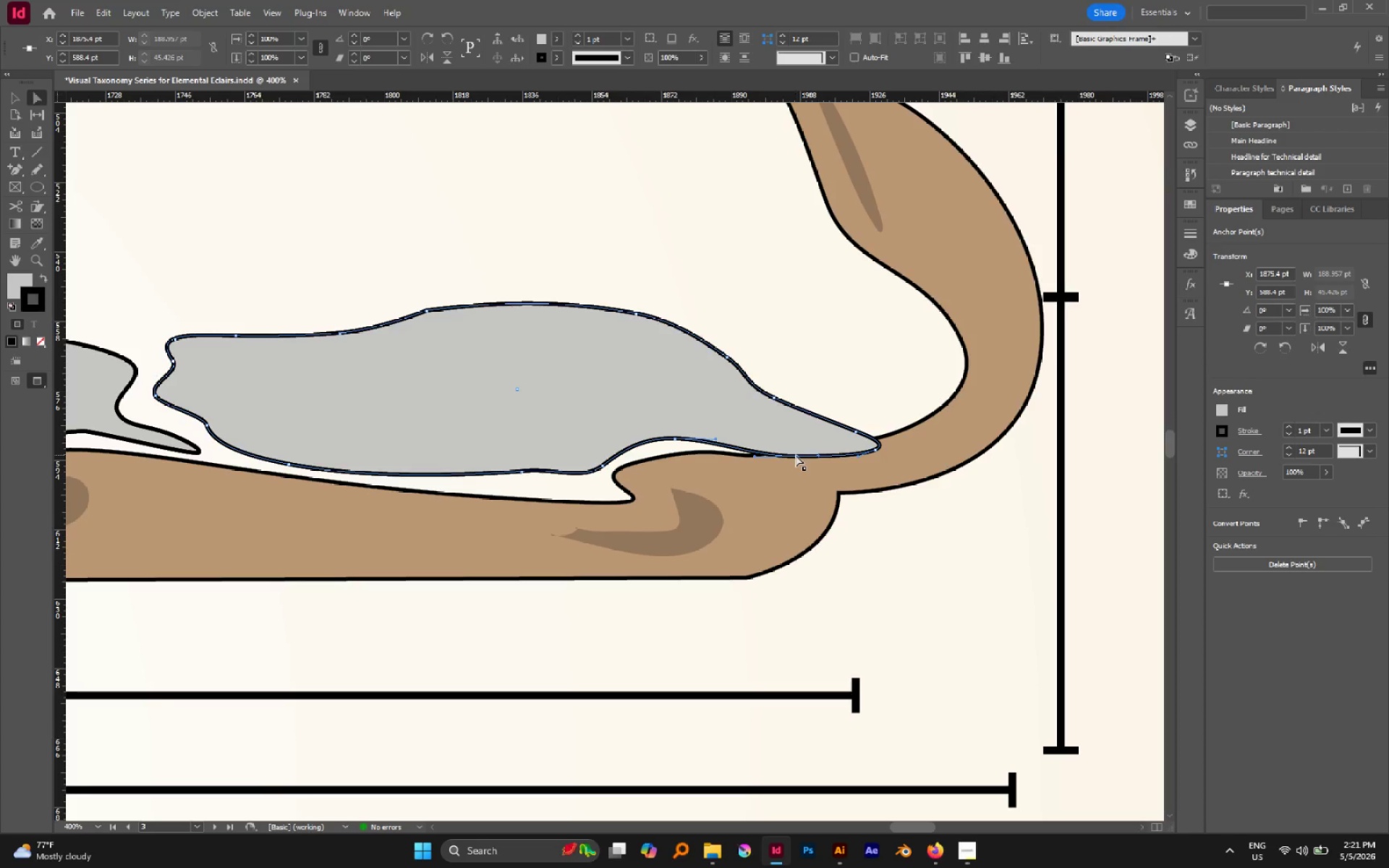 
left_click_drag(start_coordinate=[796, 455], to_coordinate=[791, 442])
 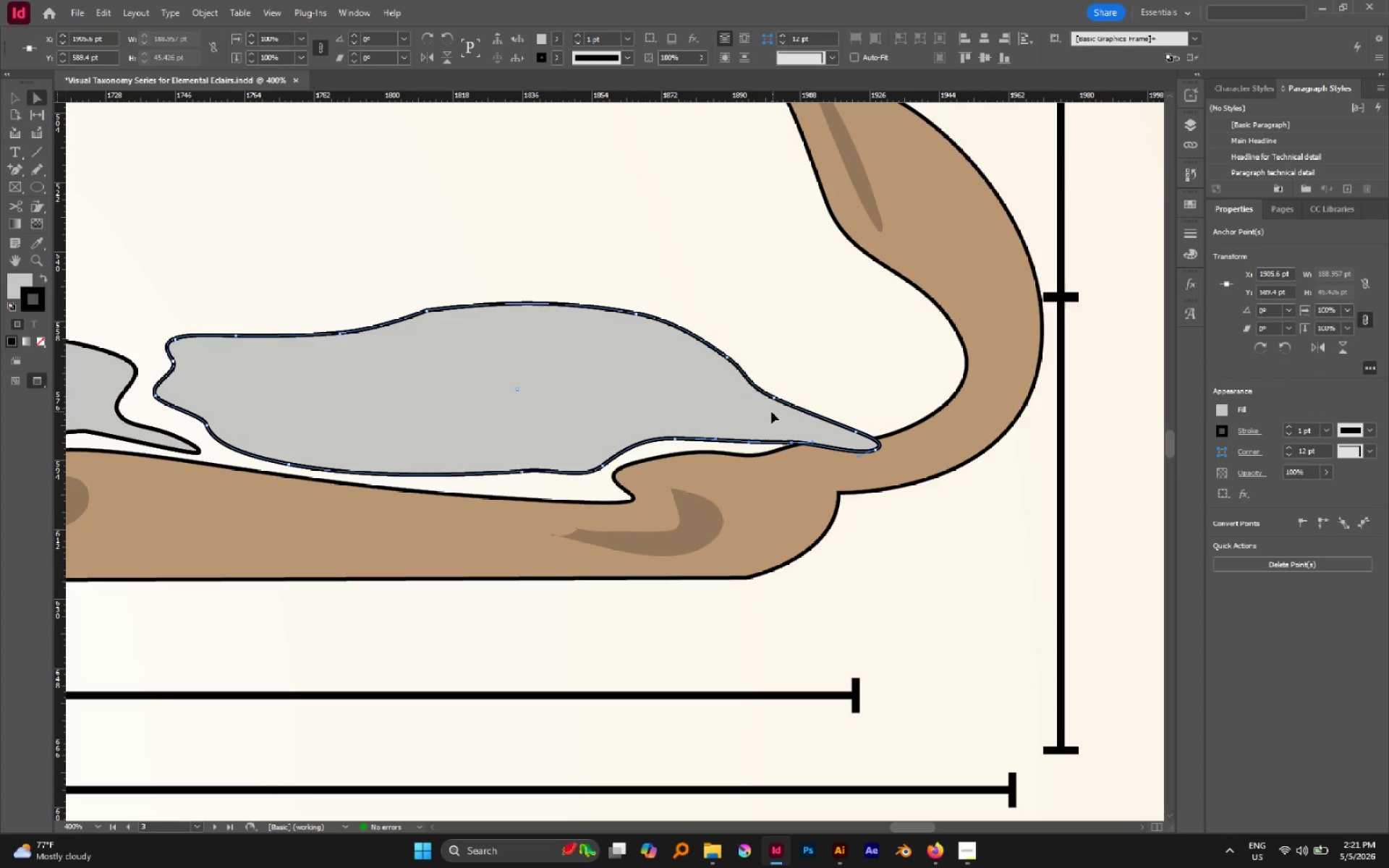 
left_click([772, 400])
 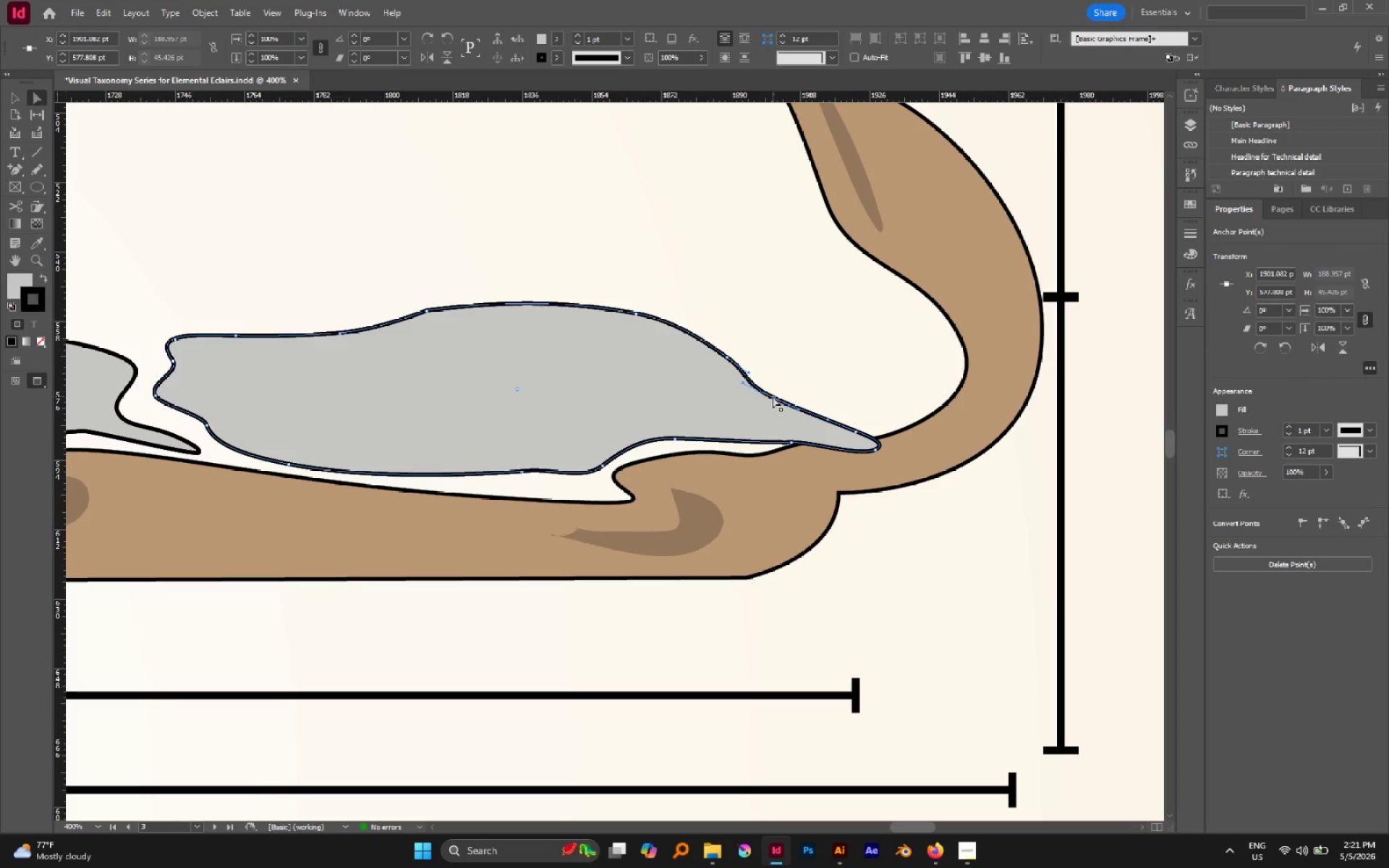 
left_click_drag(start_coordinate=[773, 396], to_coordinate=[817, 359])
 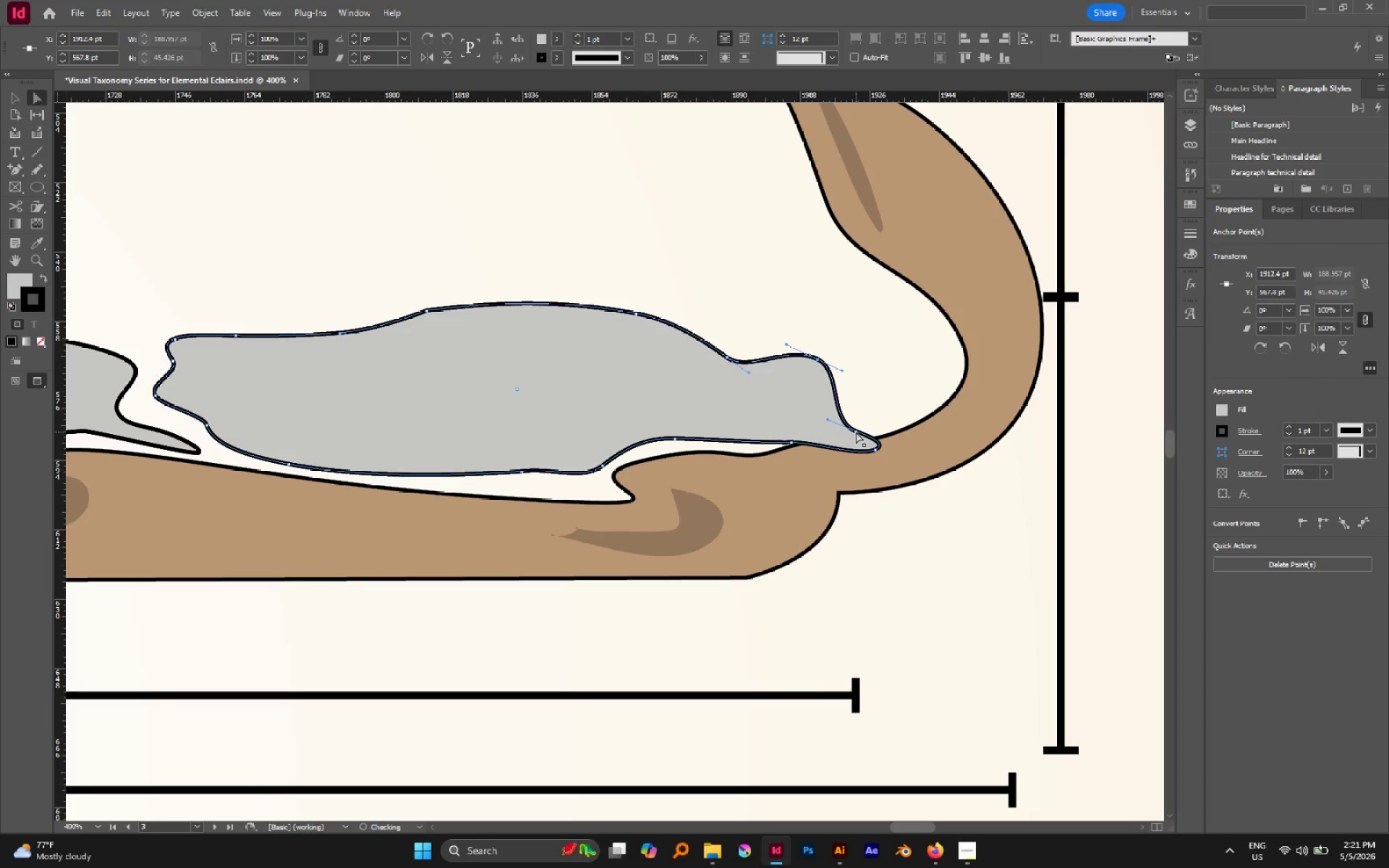 
left_click([856, 430])
 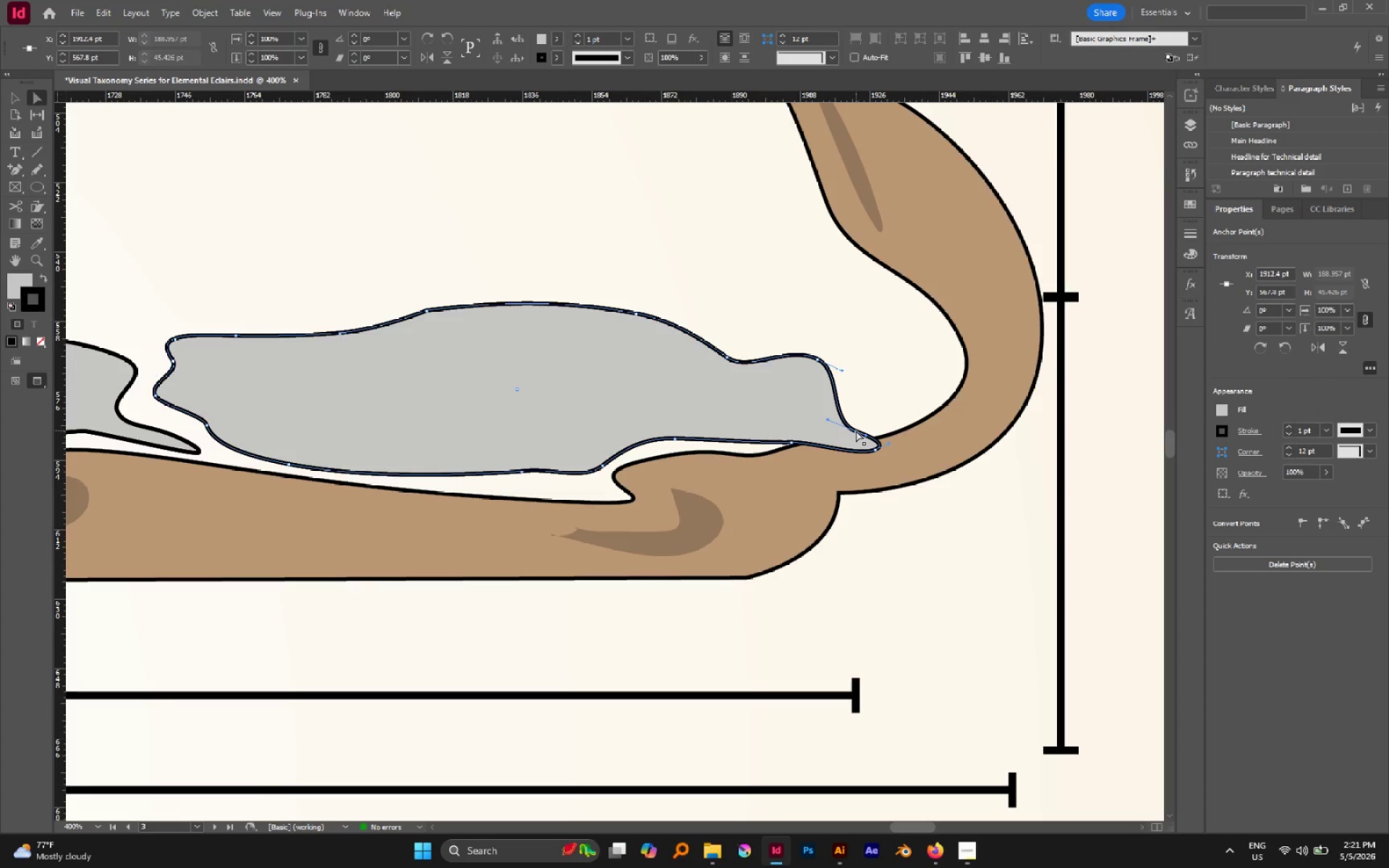 
left_click_drag(start_coordinate=[856, 430], to_coordinate=[857, 387])
 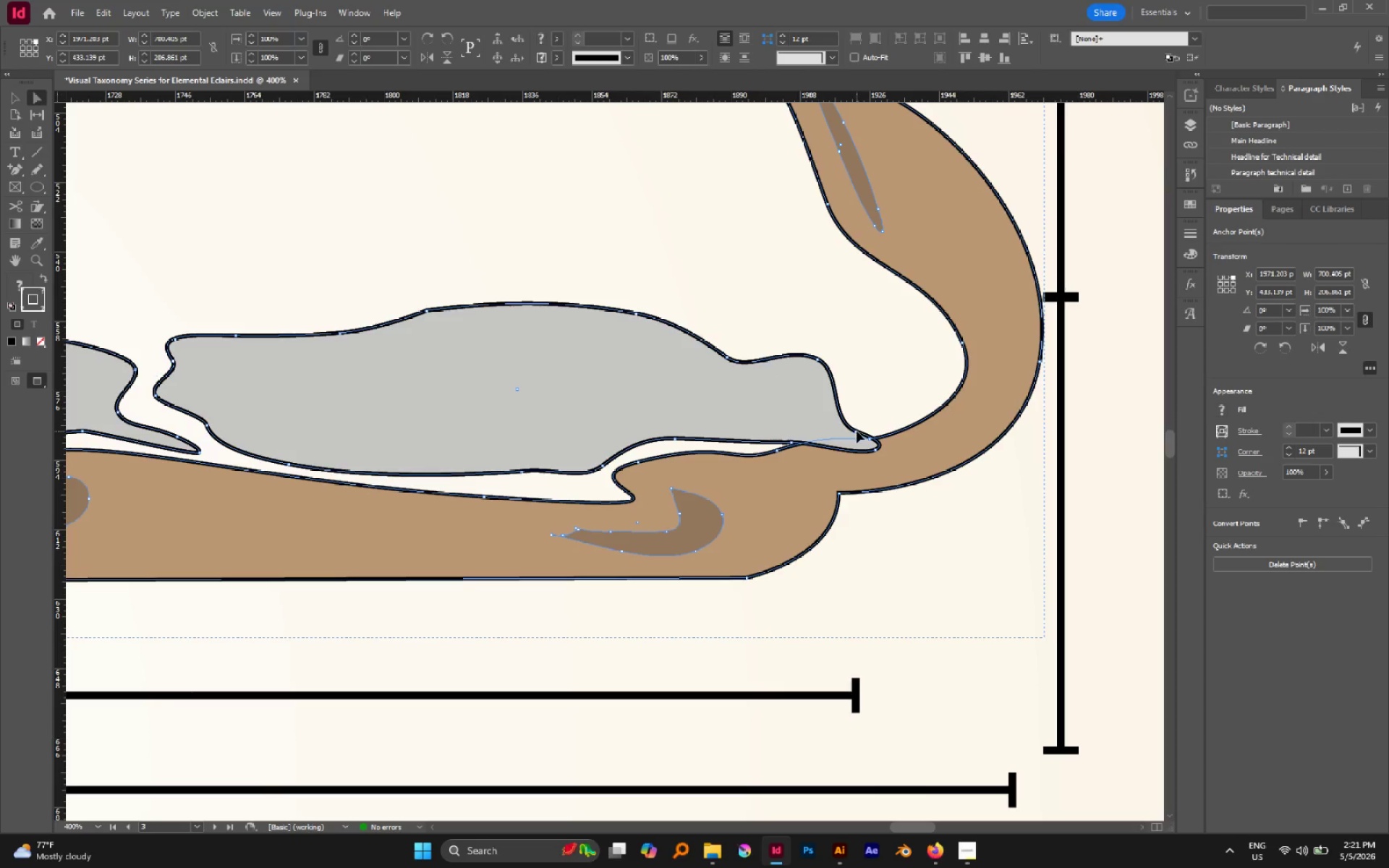 
left_click([857, 431])
 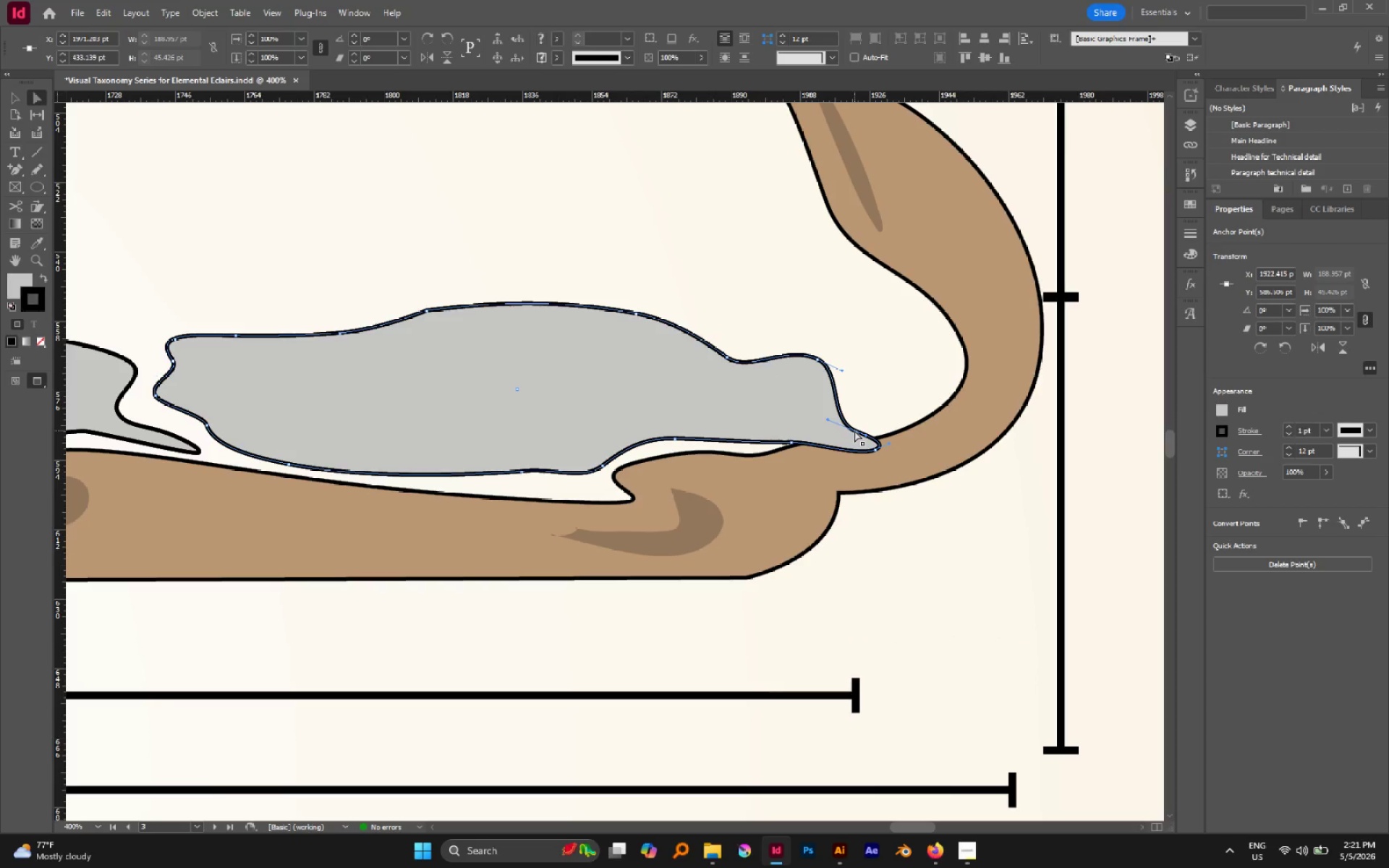 
left_click_drag(start_coordinate=[854, 430], to_coordinate=[865, 387])
 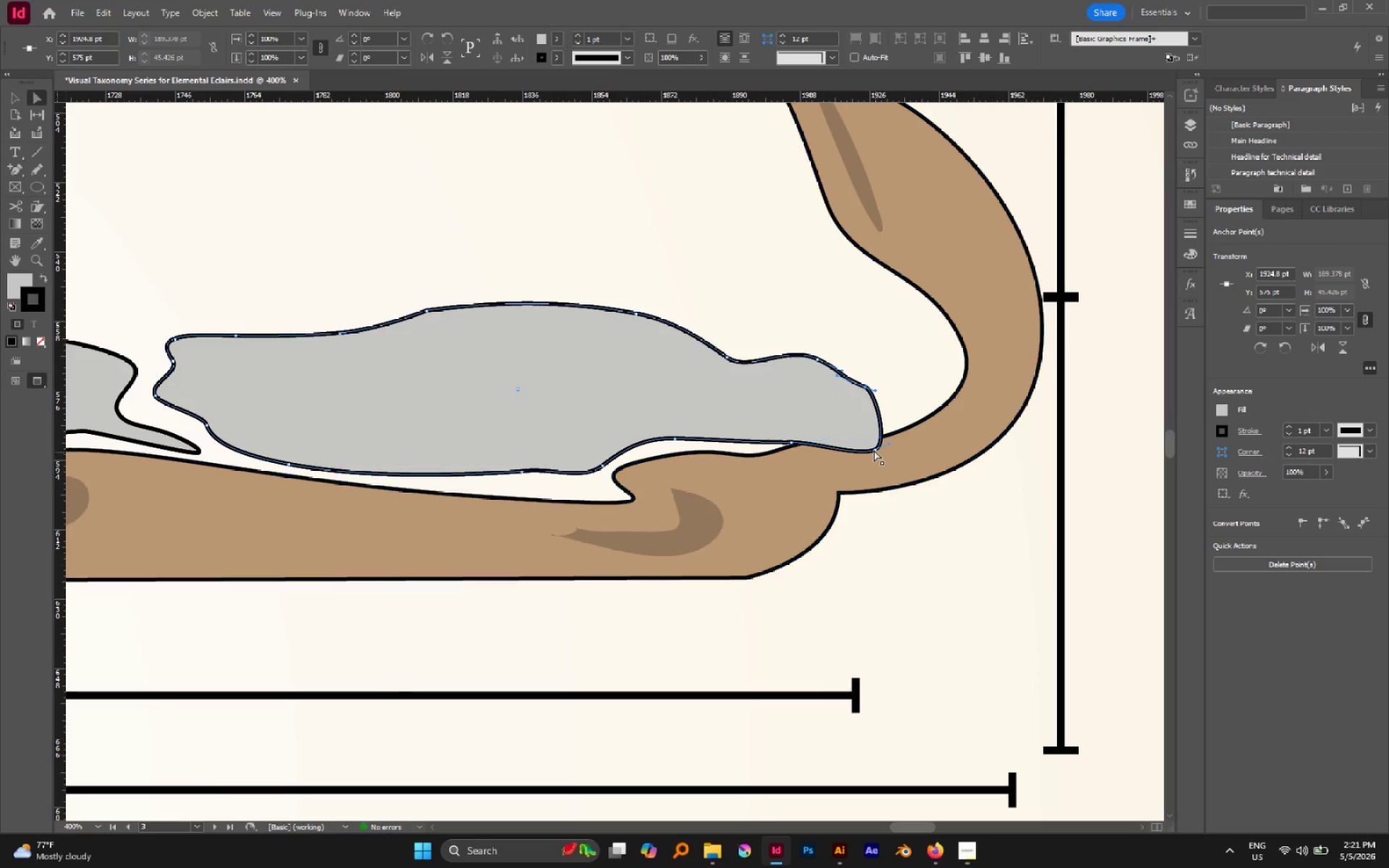 
left_click([872, 447])
 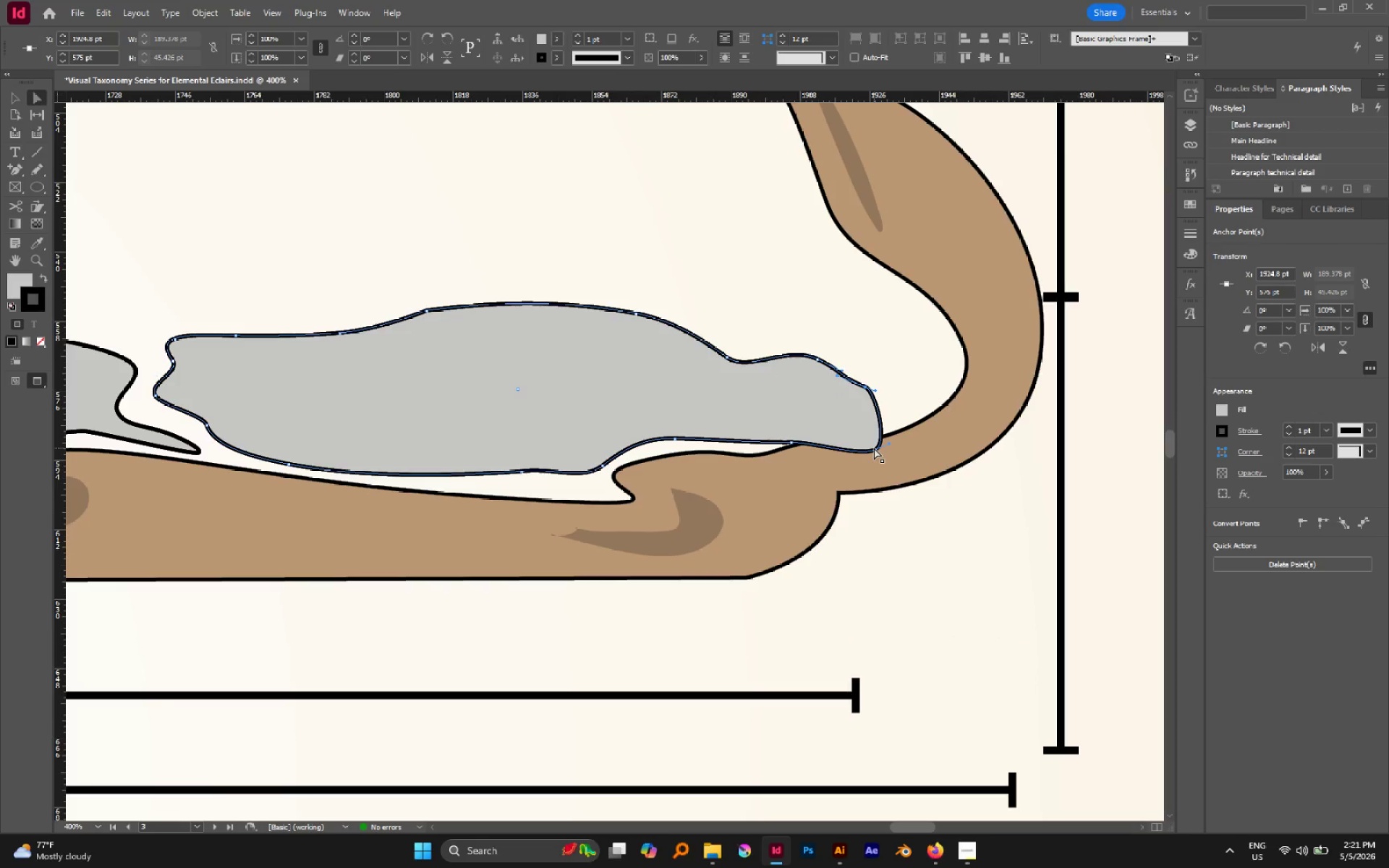 
left_click_drag(start_coordinate=[874, 448], to_coordinate=[849, 425])
 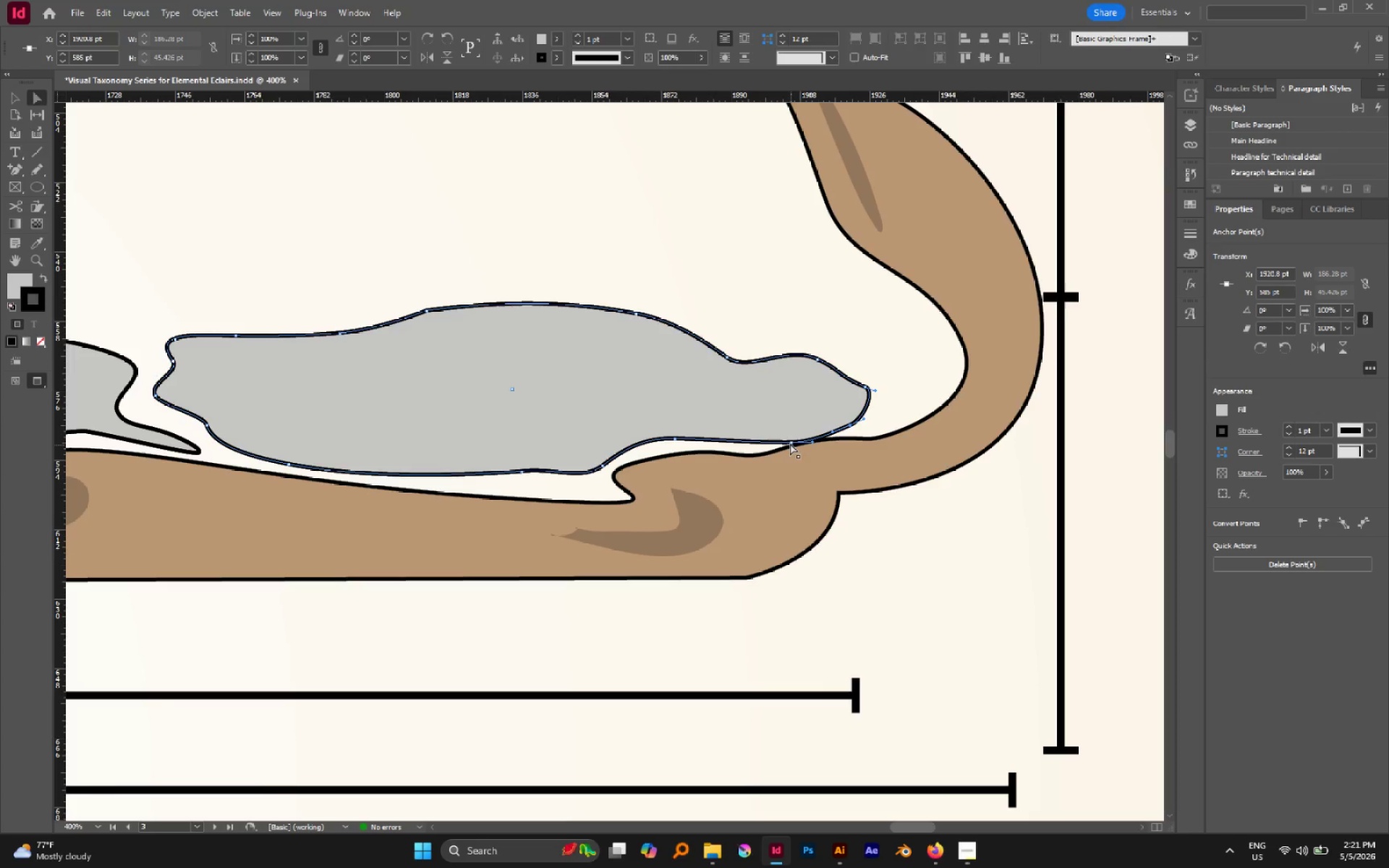 
left_click([790, 441])
 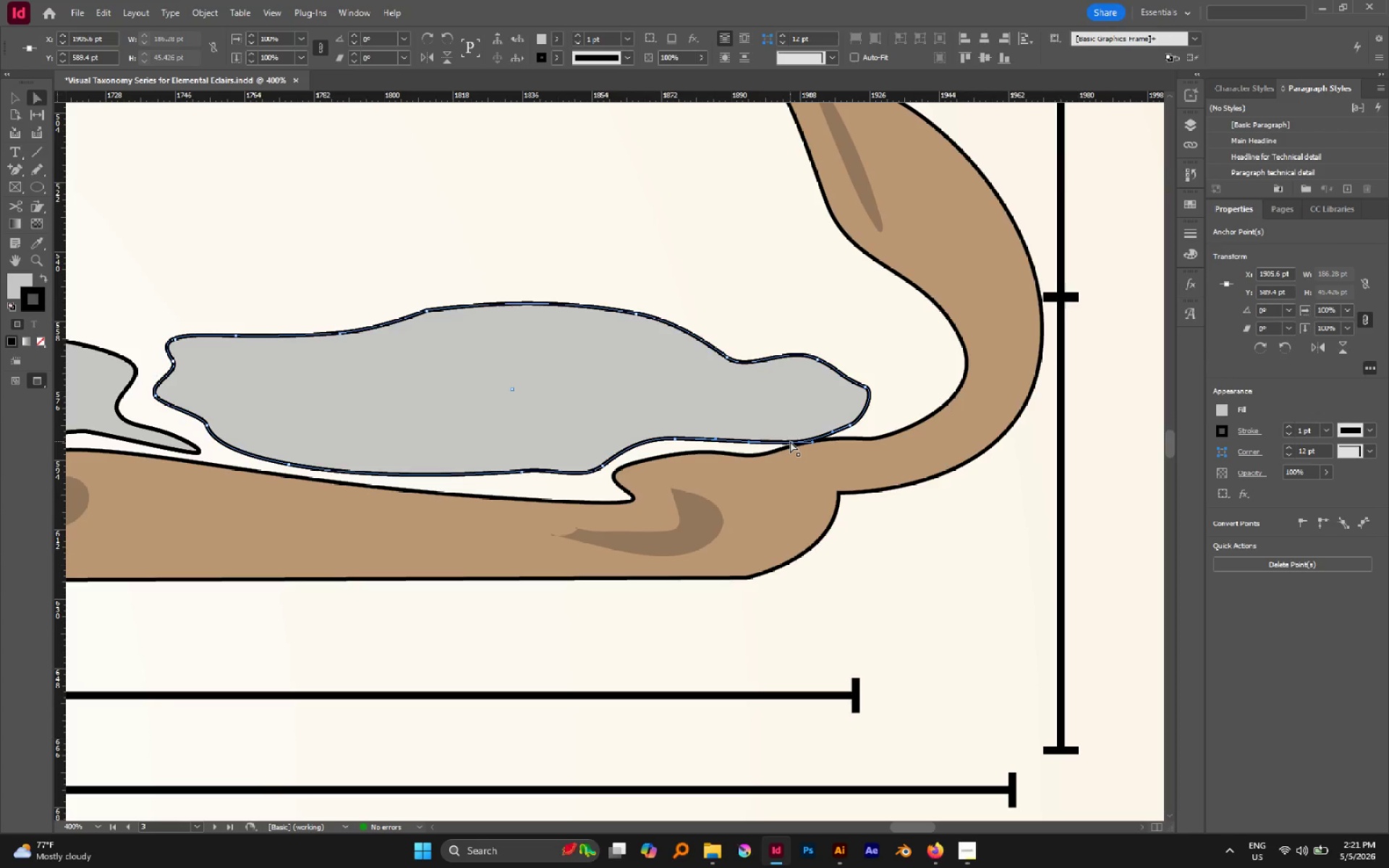 
left_click_drag(start_coordinate=[790, 441], to_coordinate=[747, 444])
 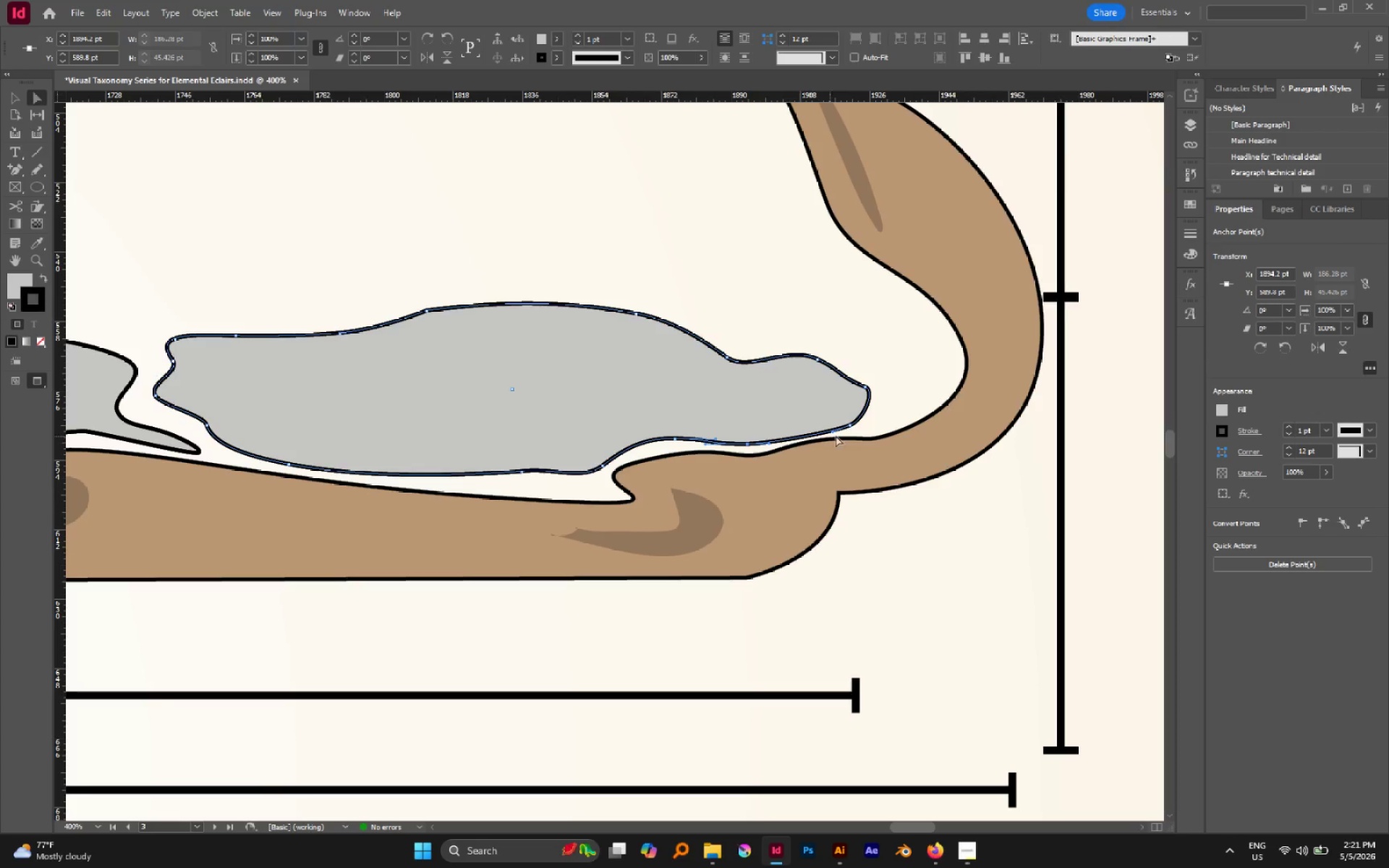 
left_click([873, 423])
 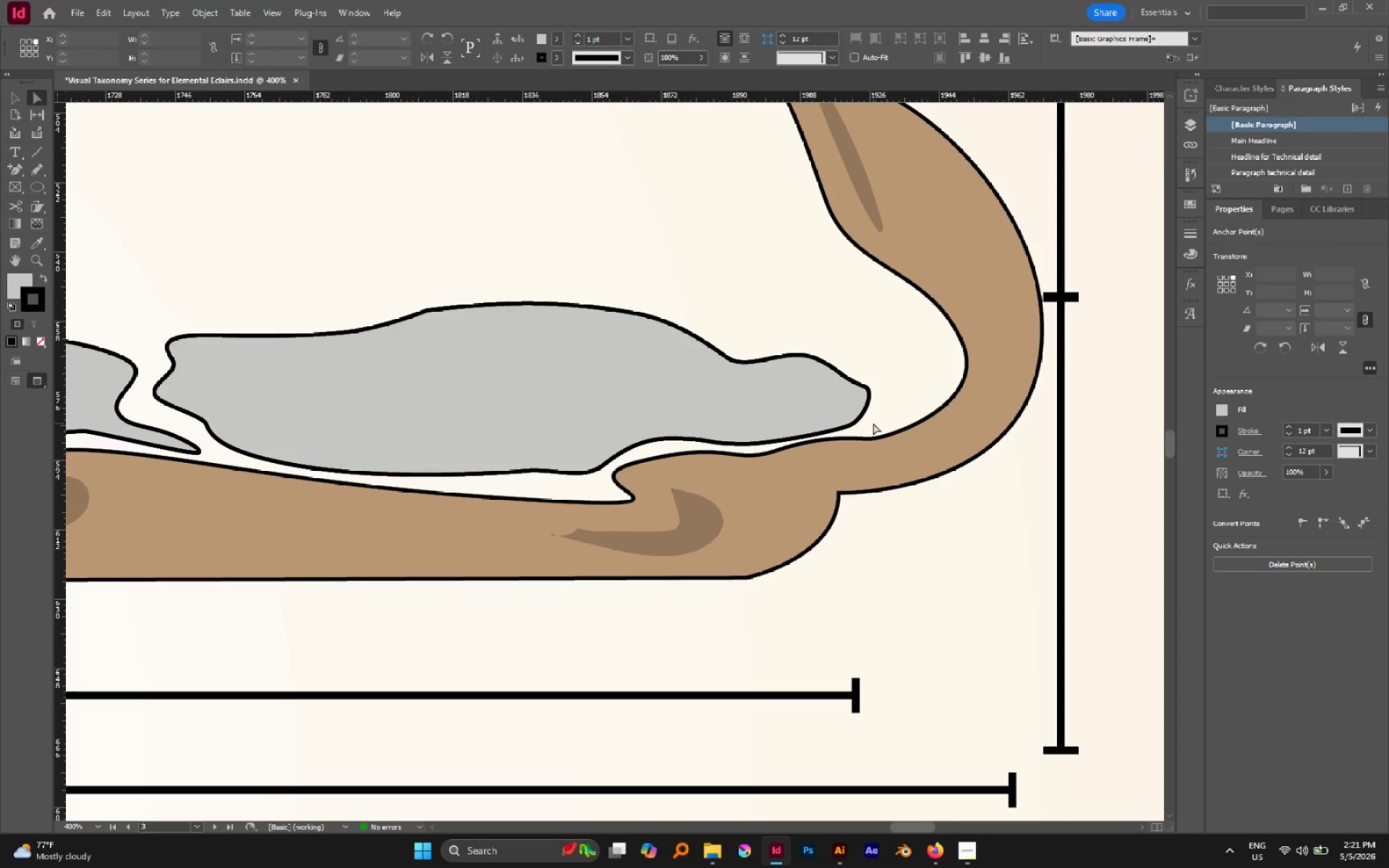 
hold_key(key=AltLeft, duration=0.91)
scroll: coordinate [874, 422], scroll_direction: down, amount: 3.0
 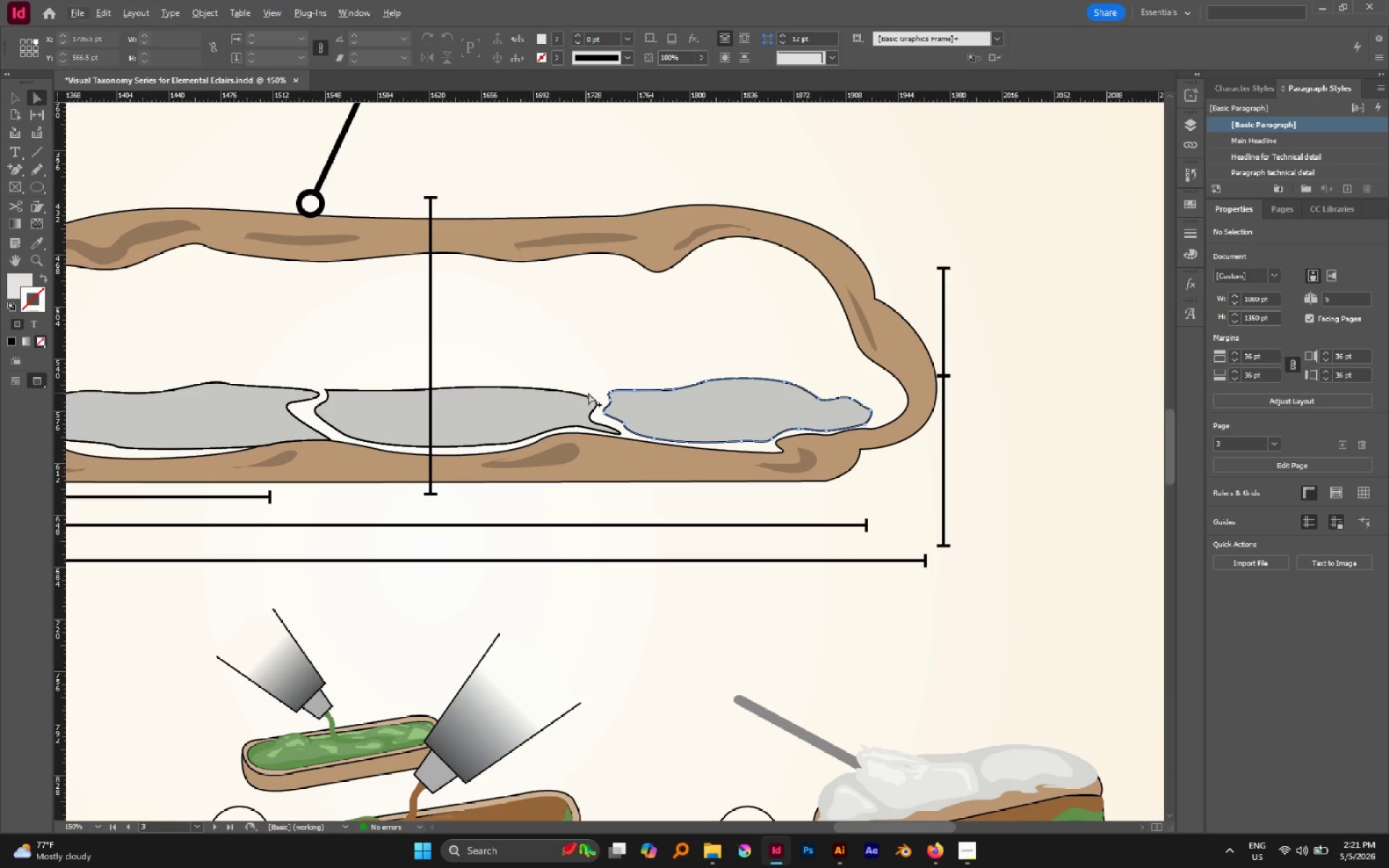 
hold_key(key=Space, duration=0.44)
 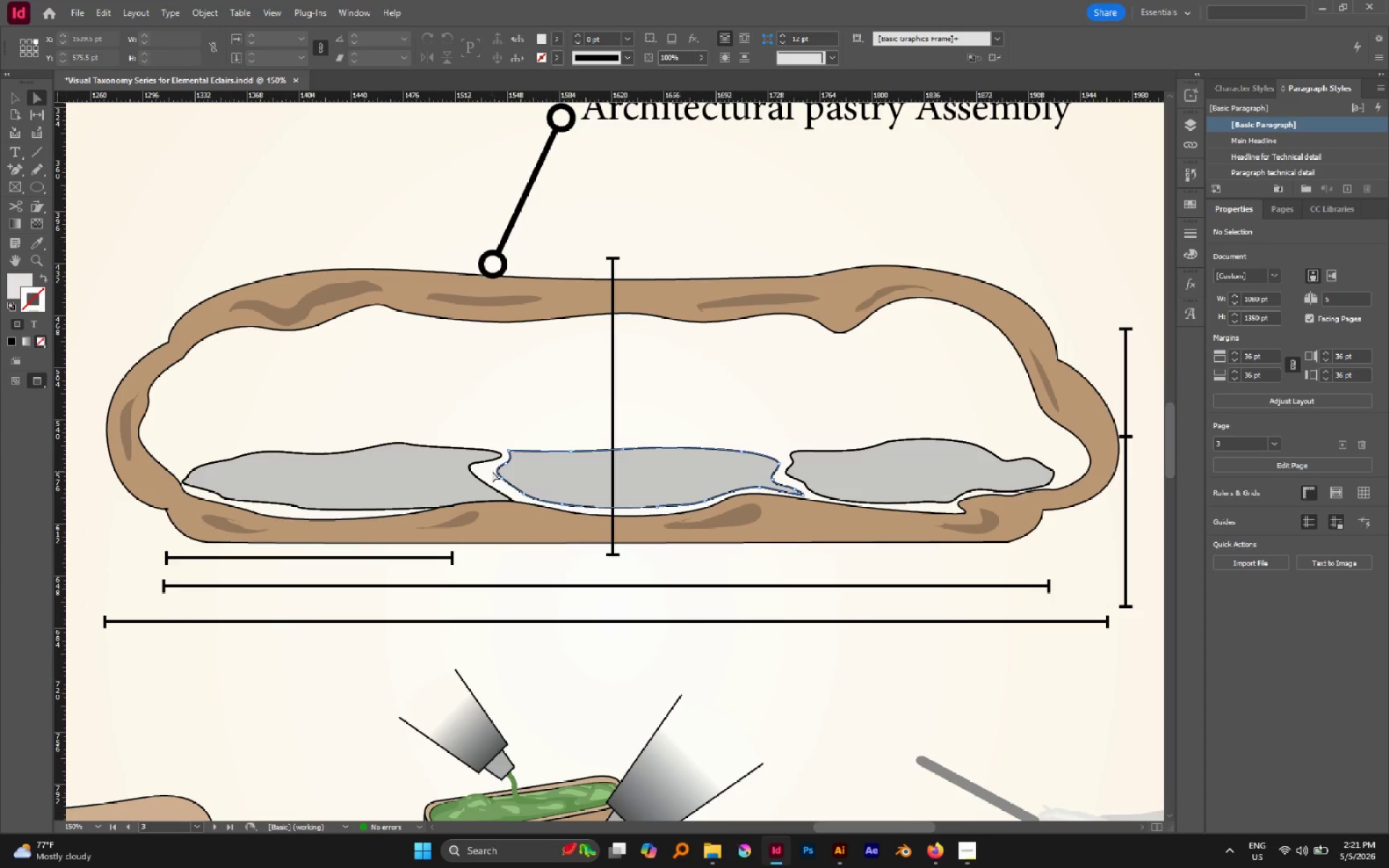 
left_click_drag(start_coordinate=[575, 361], to_coordinate=[758, 422])
 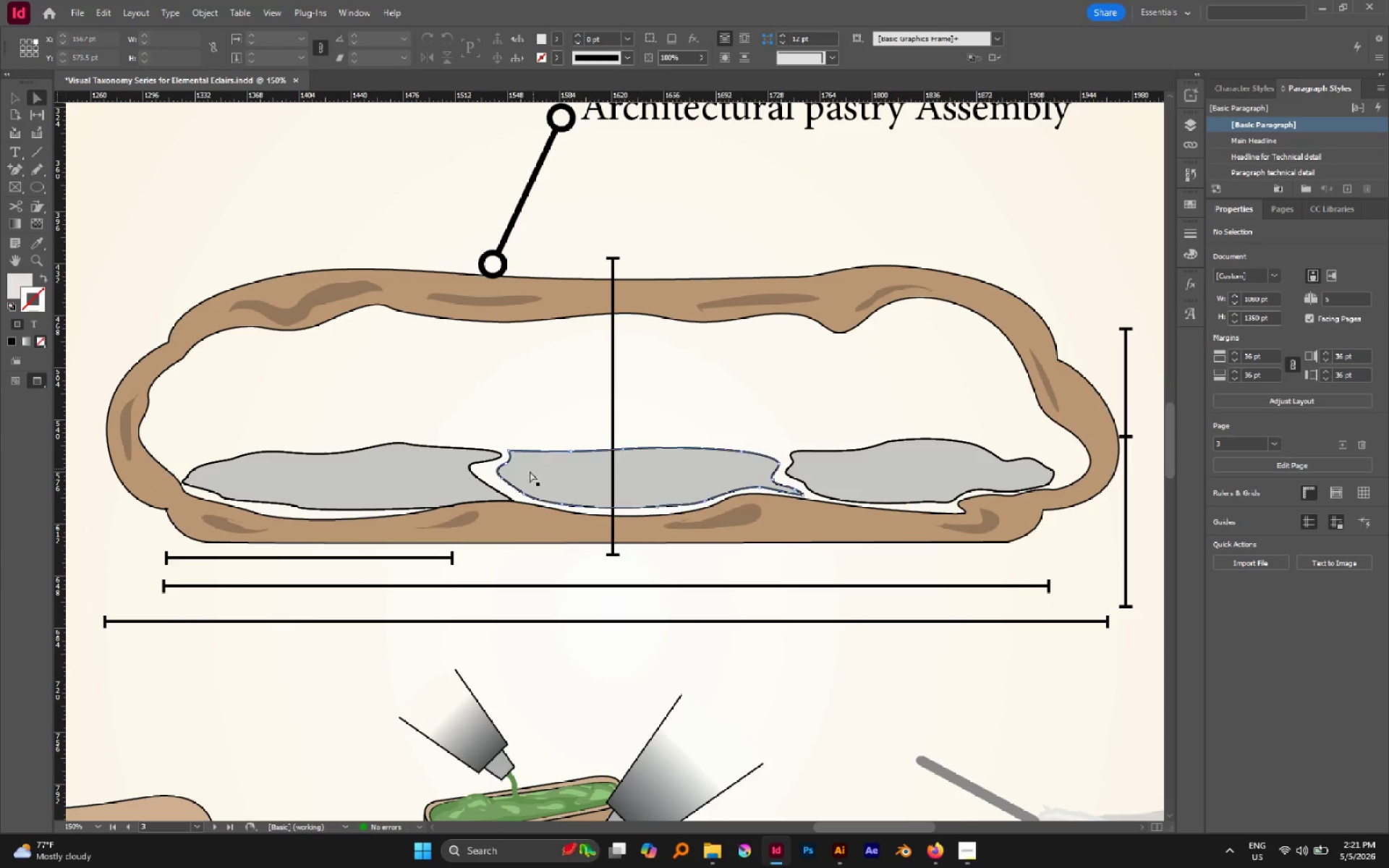 
left_click([492, 471])
 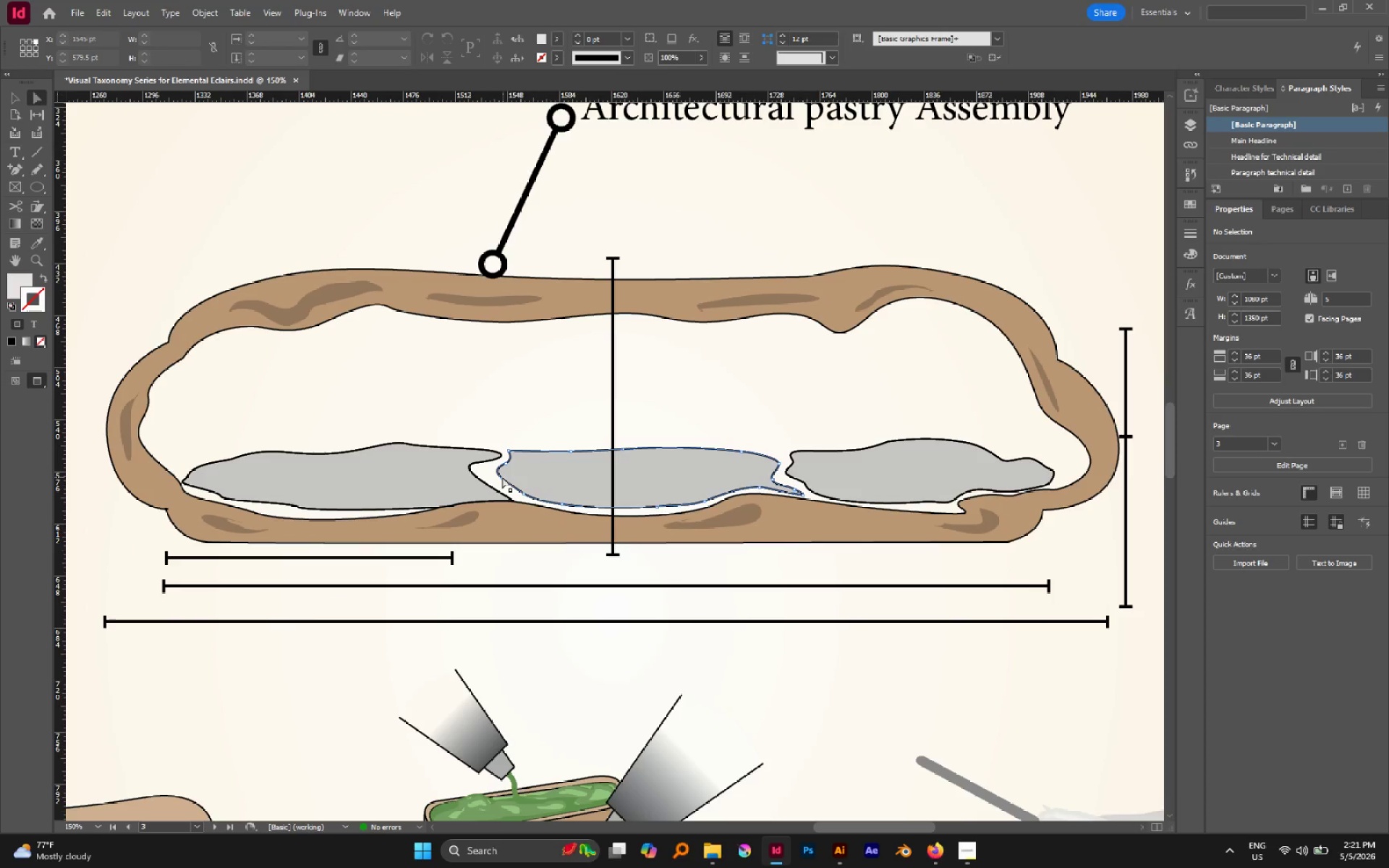 
left_click([502, 477])
 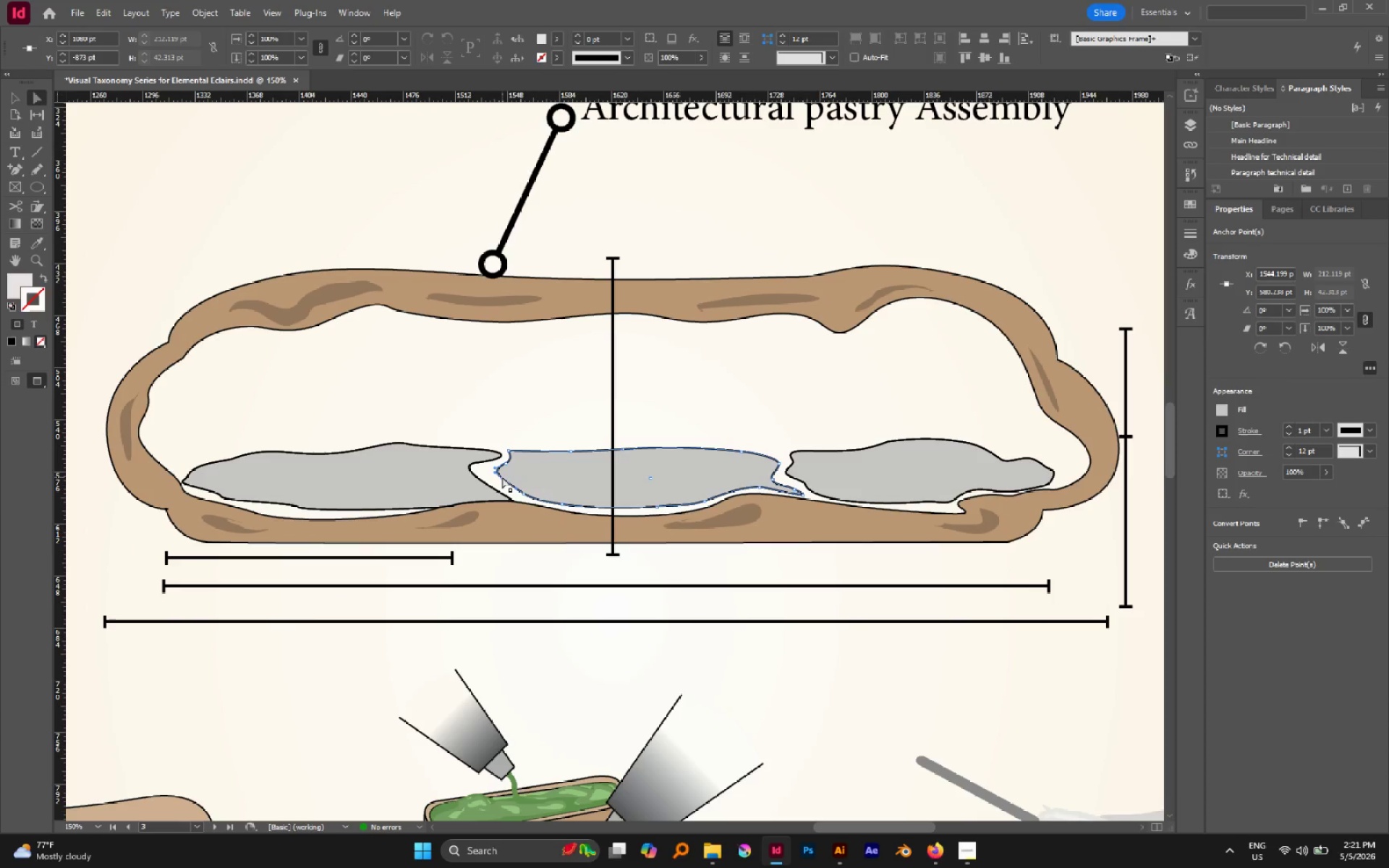 
left_click_drag(start_coordinate=[502, 477], to_coordinate=[489, 477])
 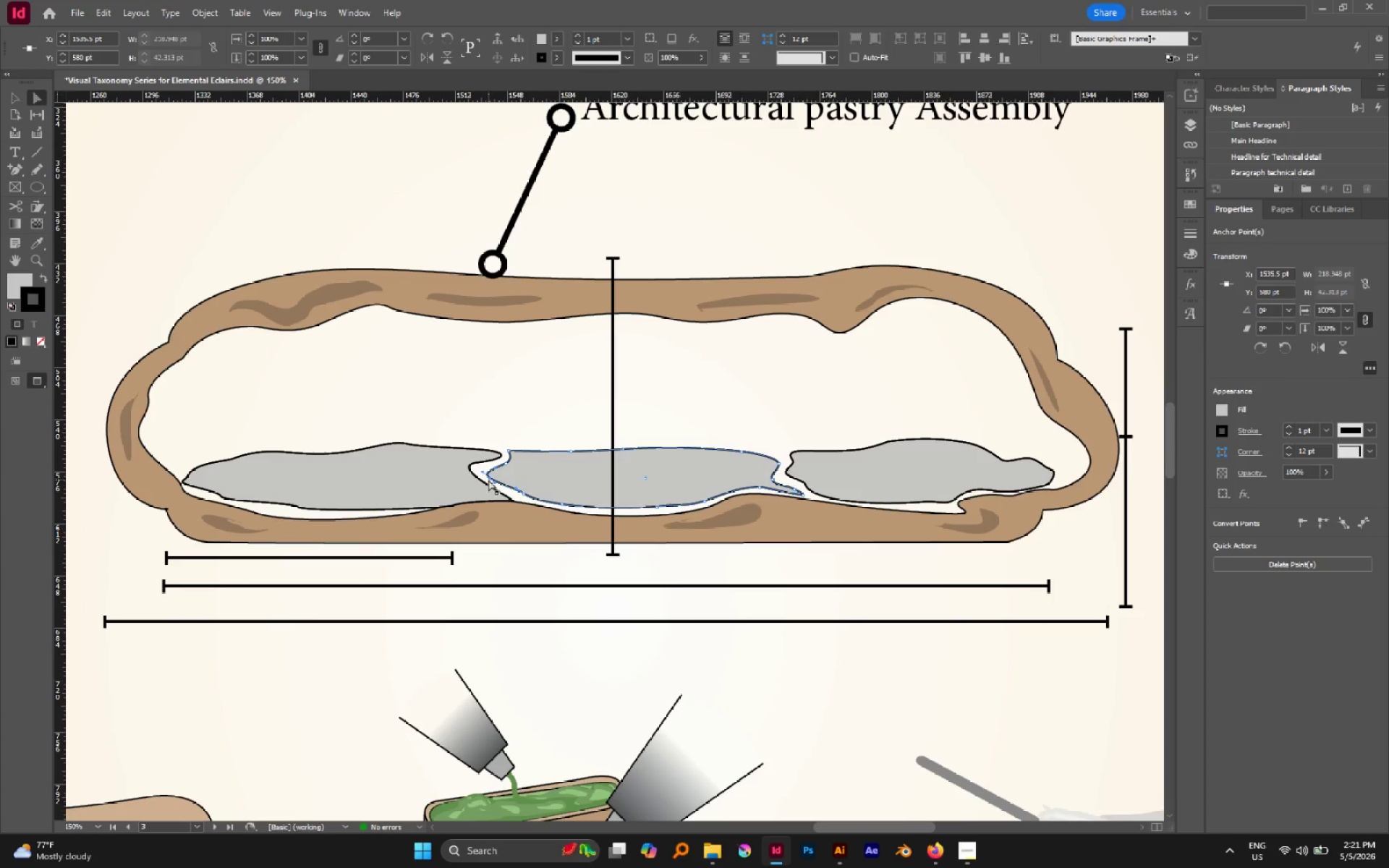 
left_click_drag(start_coordinate=[489, 478], to_coordinate=[486, 473])
 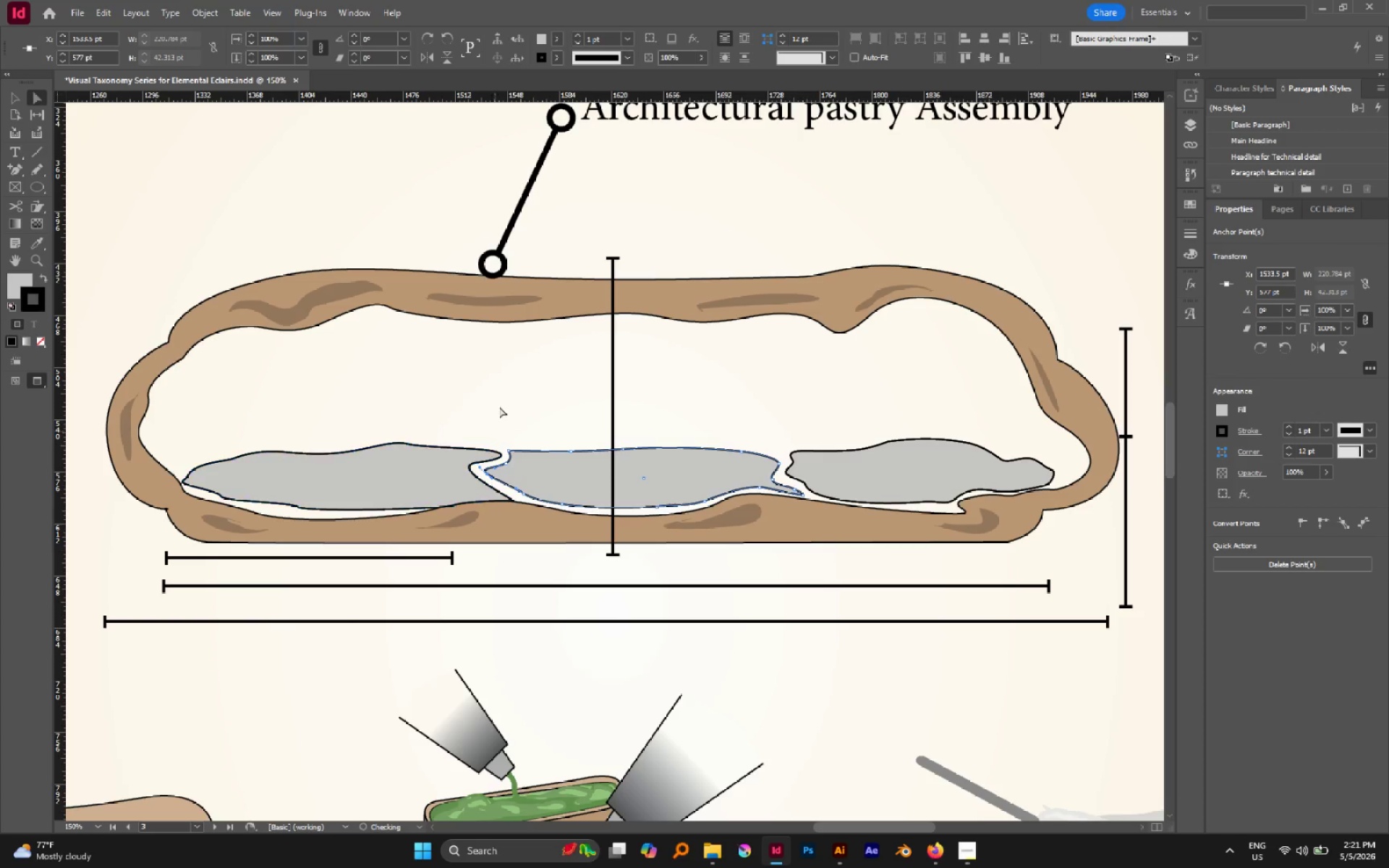 
left_click([501, 404])
 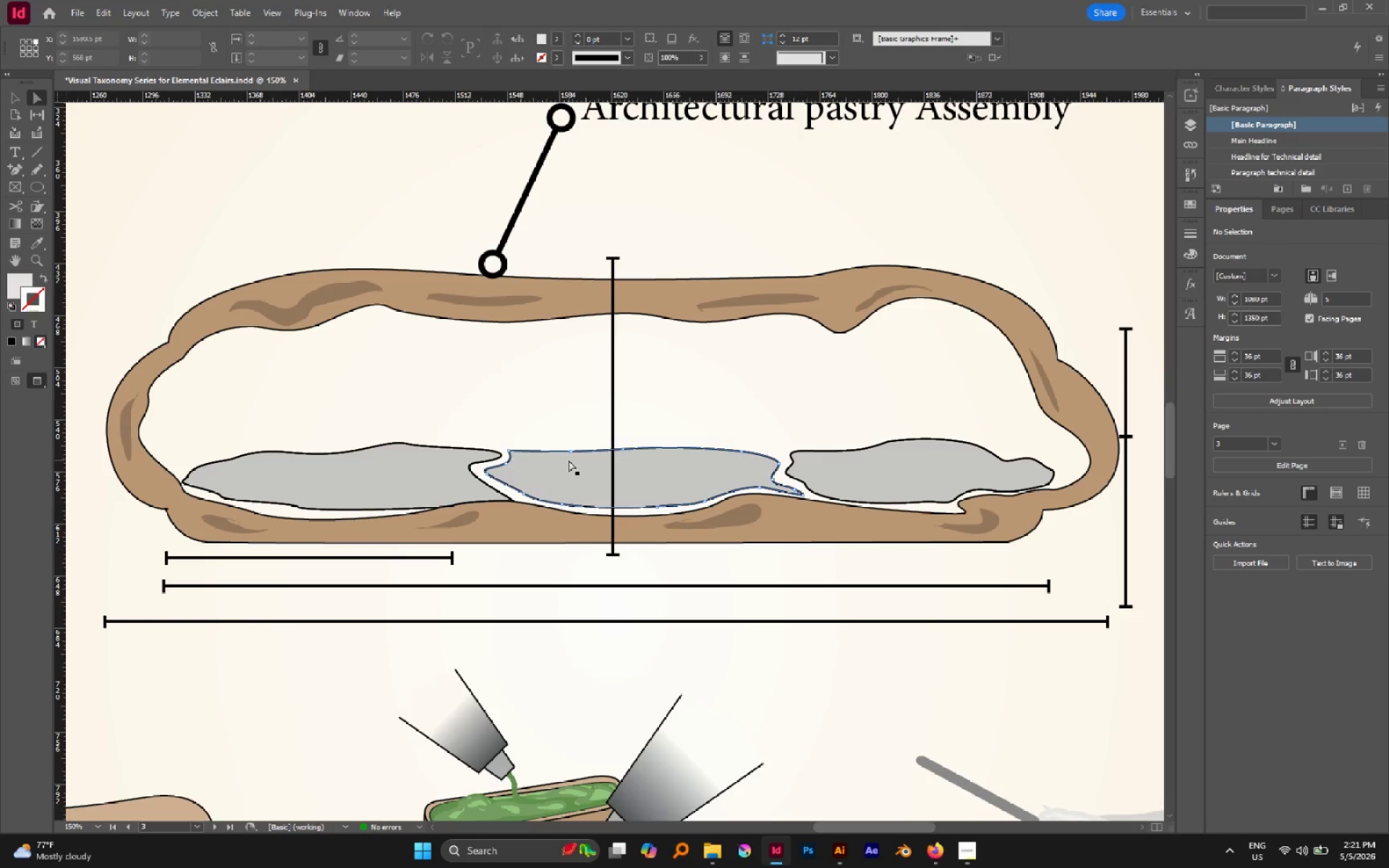 
type(VA)
 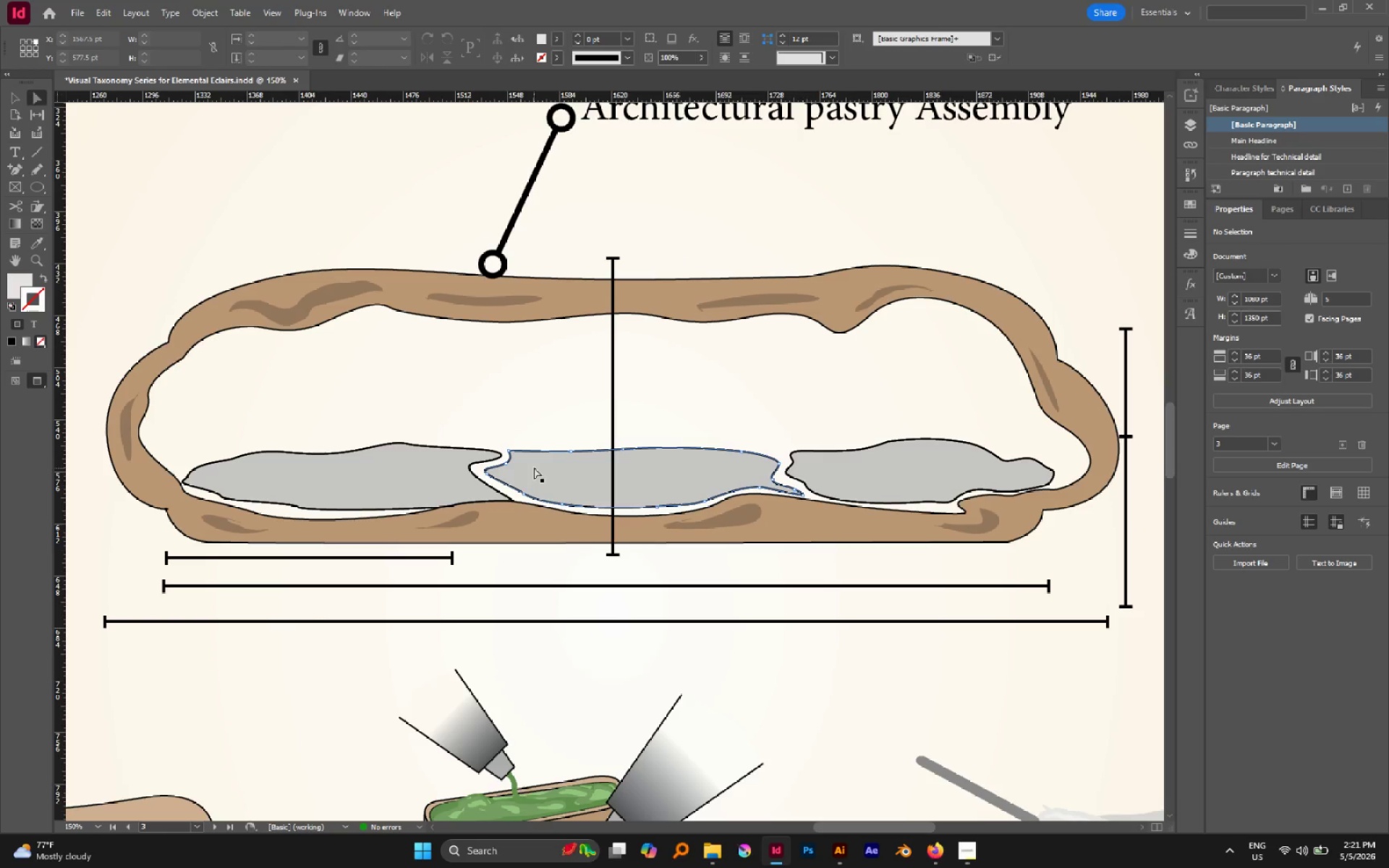 
left_click([534, 467])
 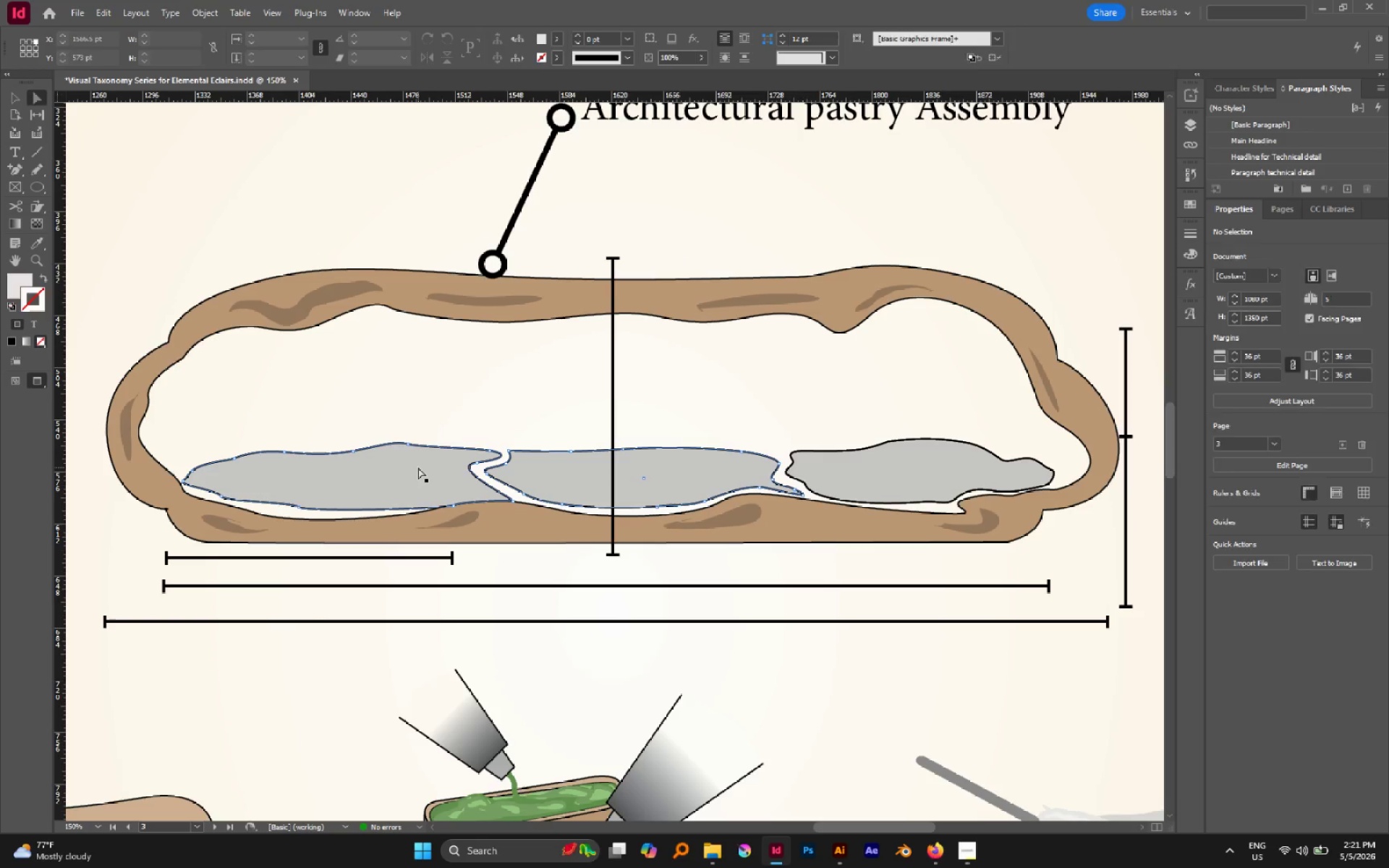 
hold_key(key=ShiftLeft, duration=1.19)
left_click([418, 467])
 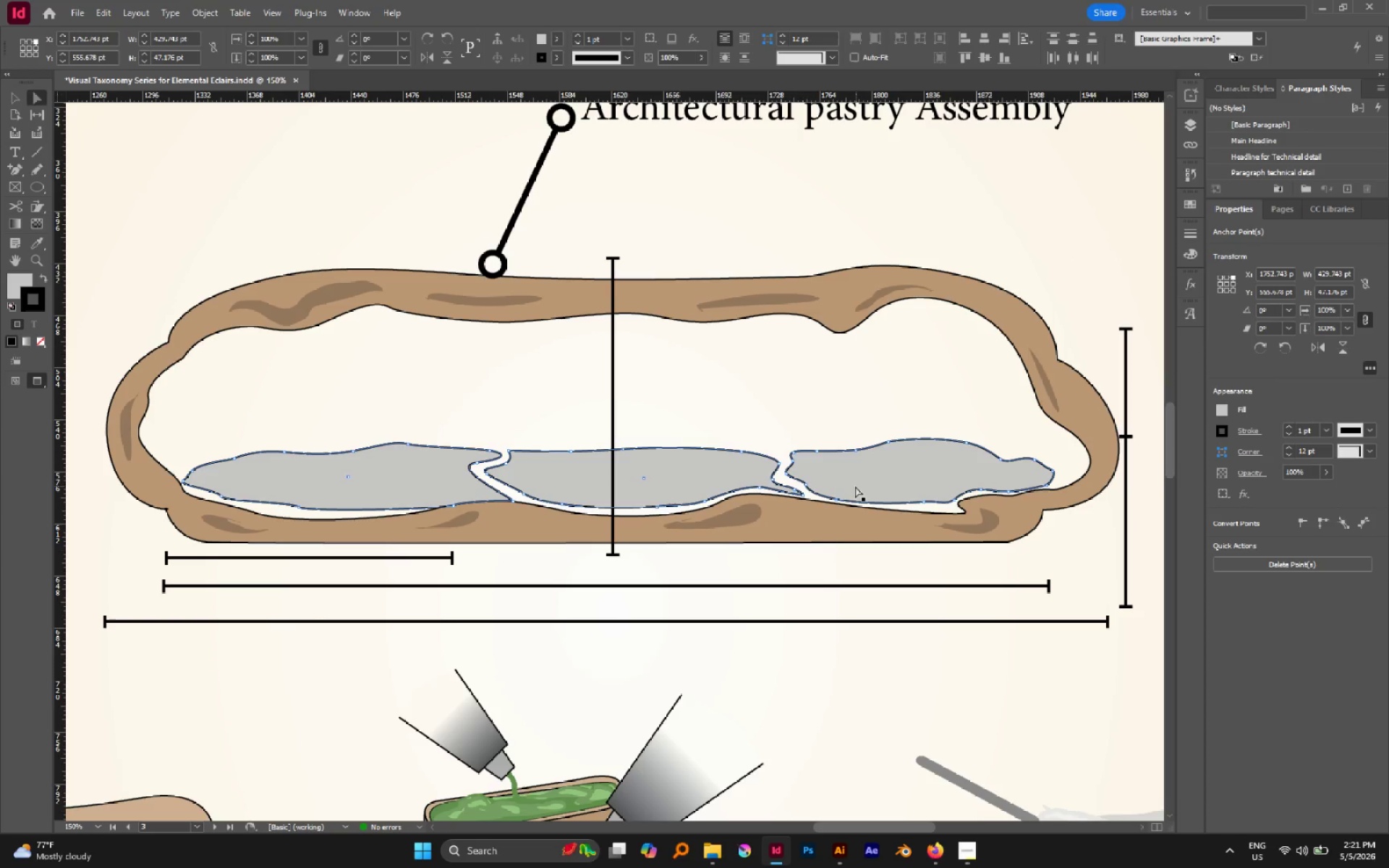 
left_click([850, 480])
 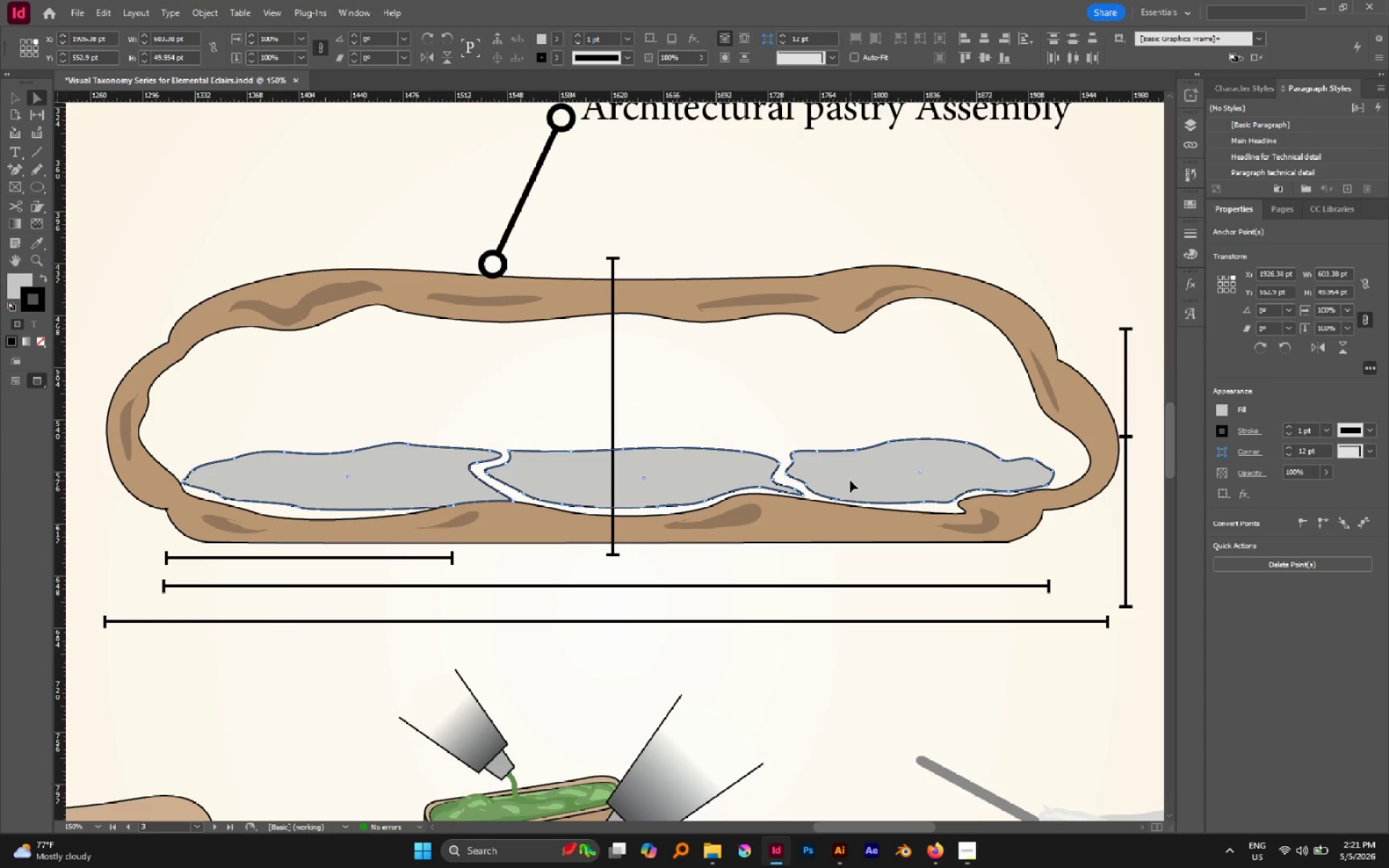 
key(V)
 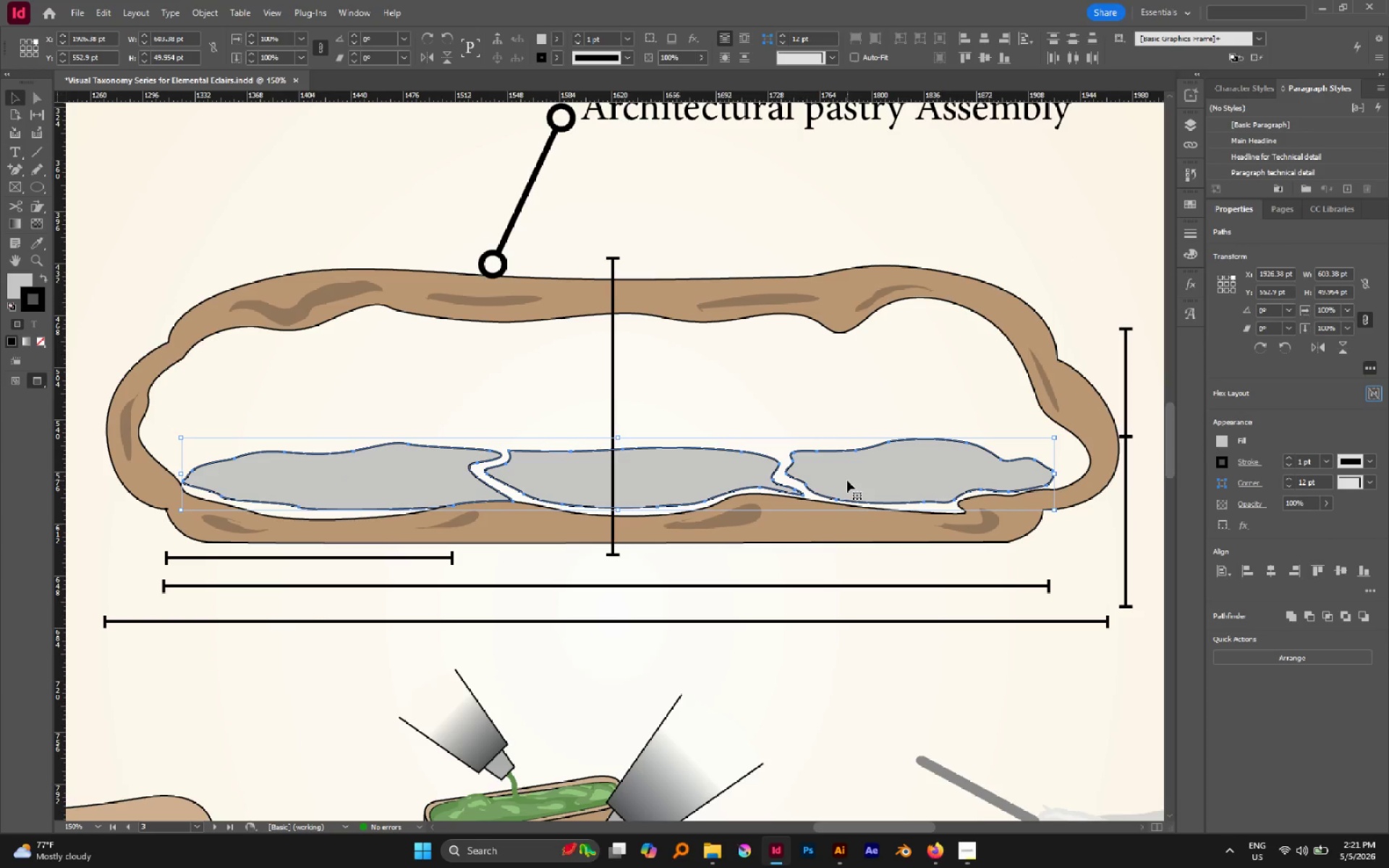 
hold_key(key=AltLeft, duration=1.38)
left_click_drag(start_coordinate=[847, 480], to_coordinate=[846, 396])
 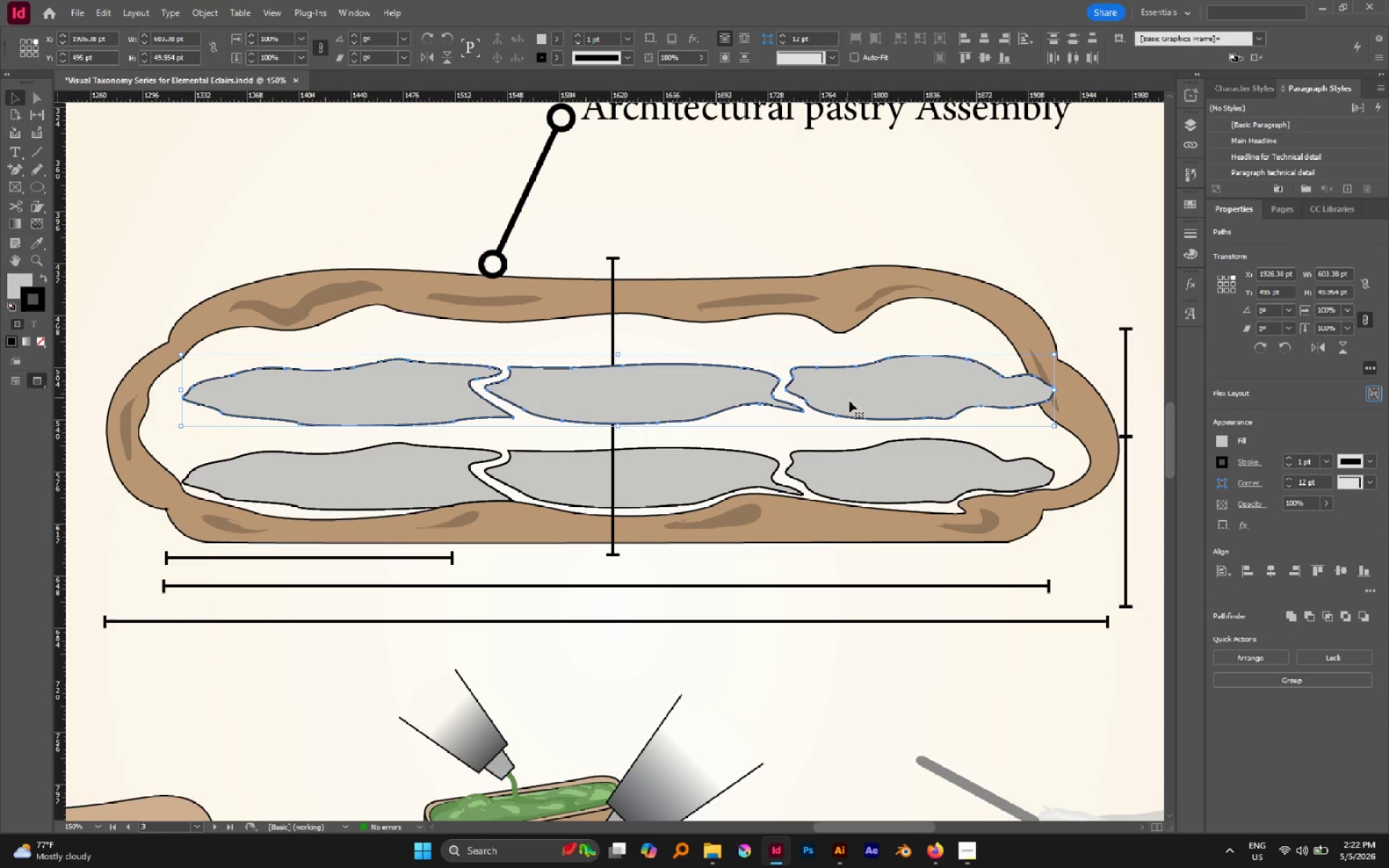 
hold_key(key=ShiftLeft, duration=0.81)
 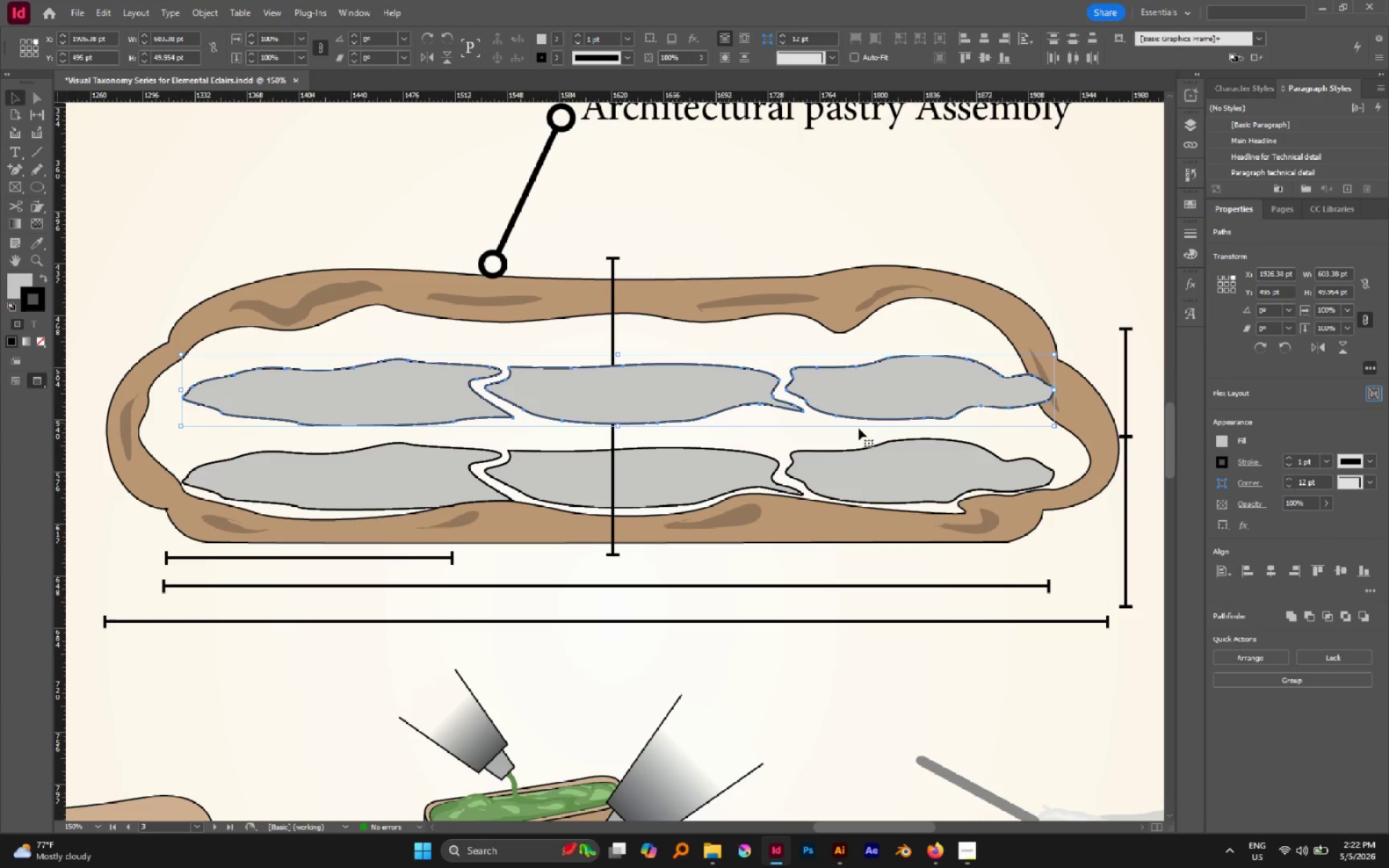 
key(A)
 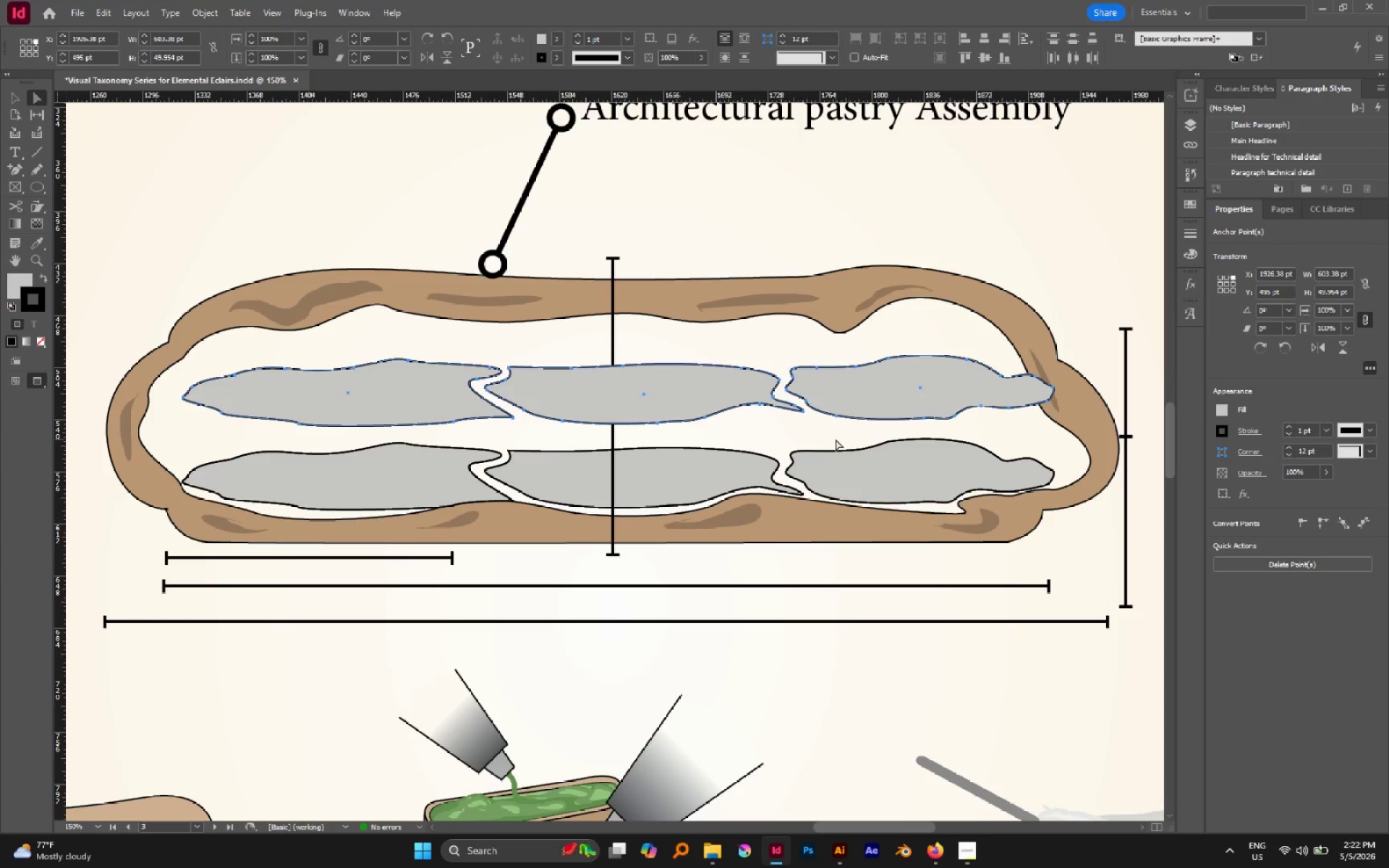 
left_click([836, 439])
 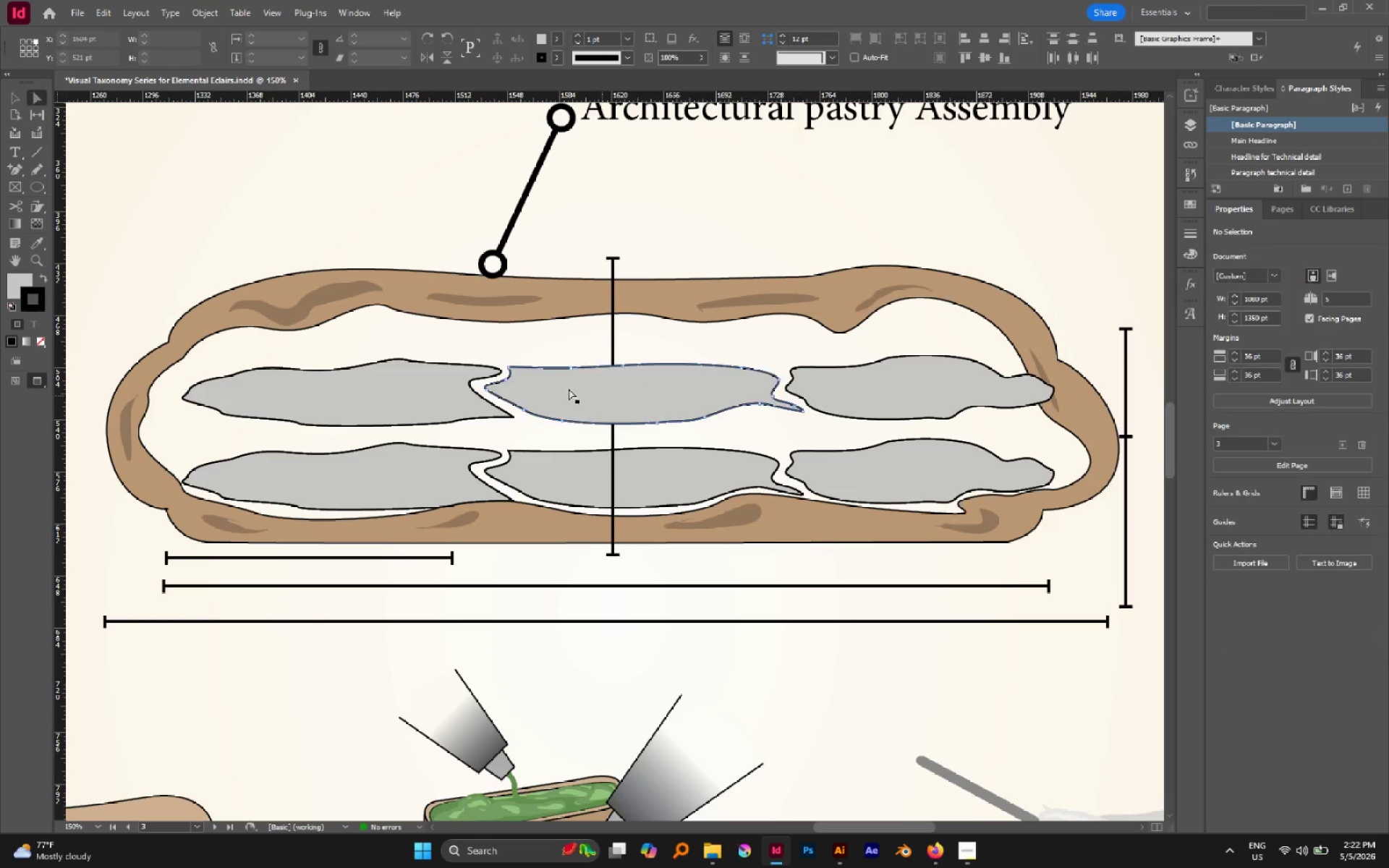 
left_click([564, 388])
 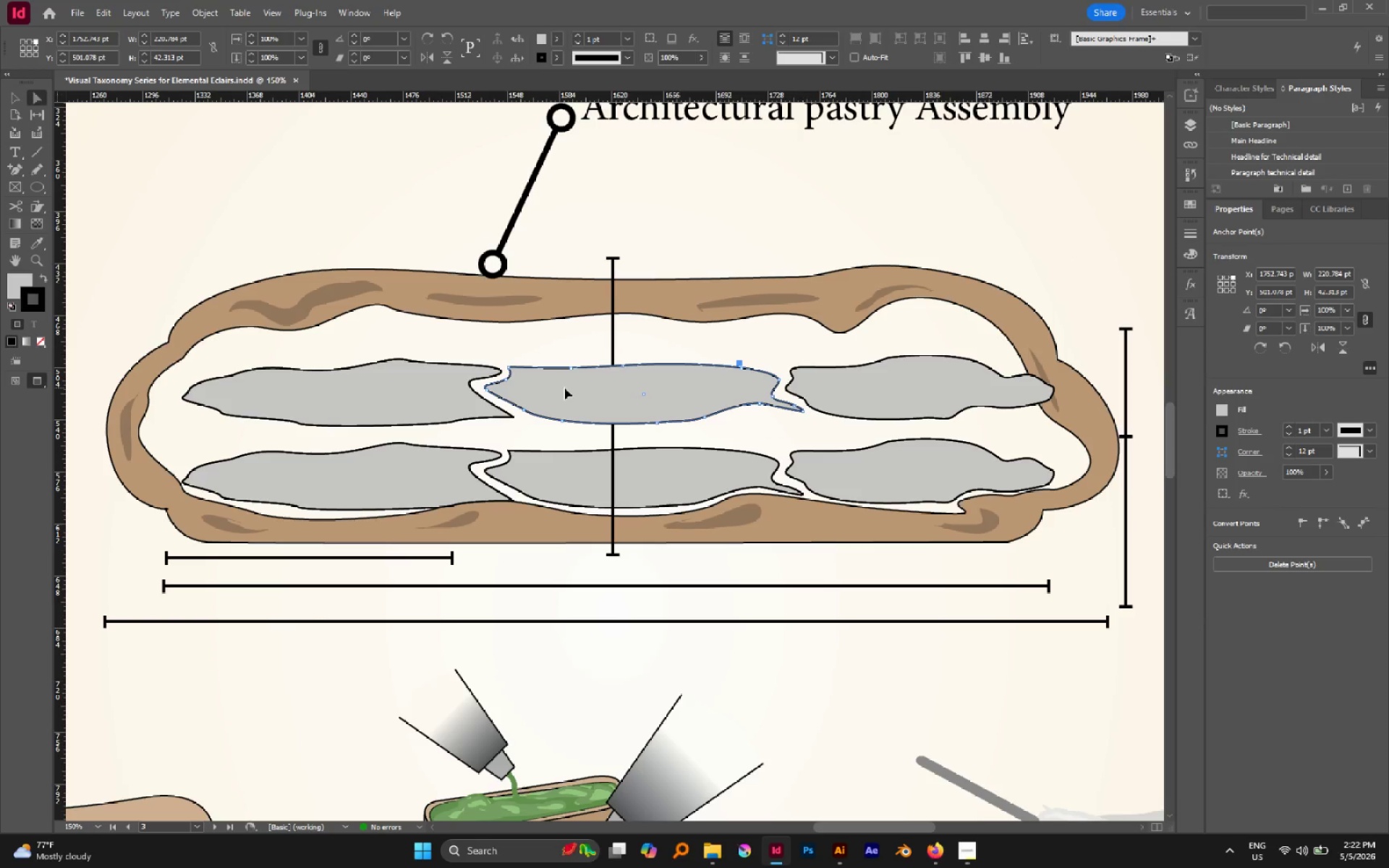 
key(Delete)
 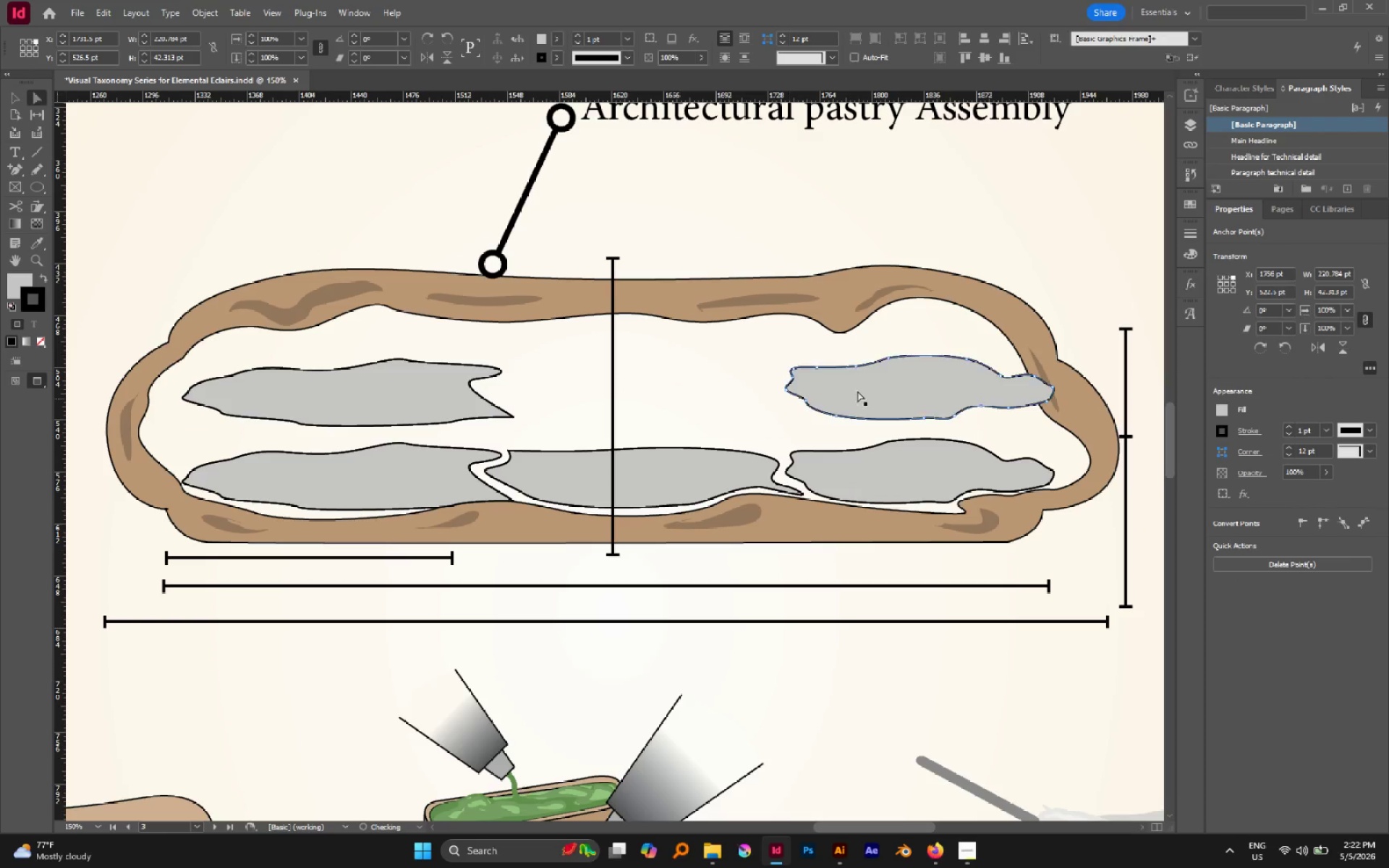 
left_click([864, 391])
 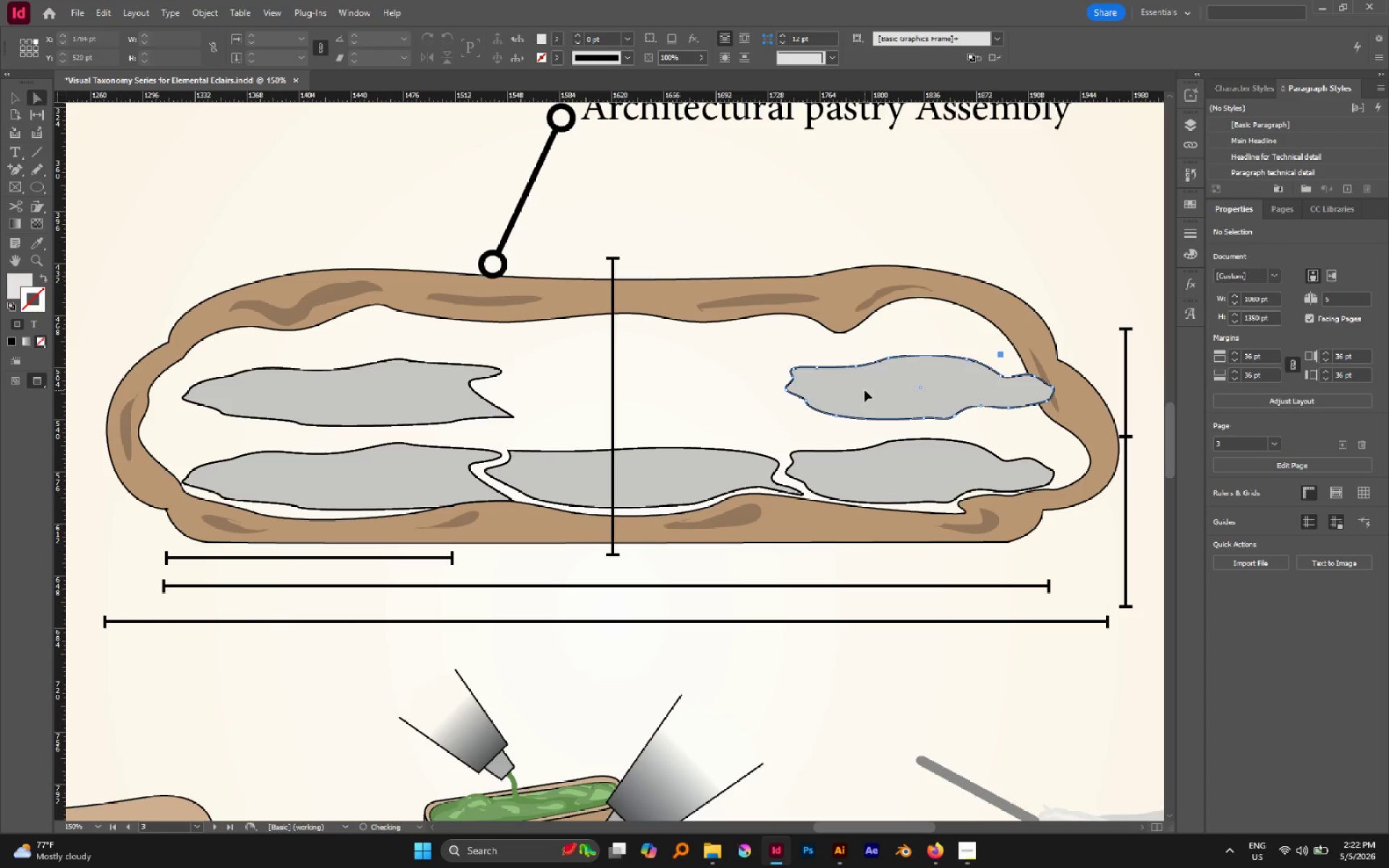 
key(Delete)
 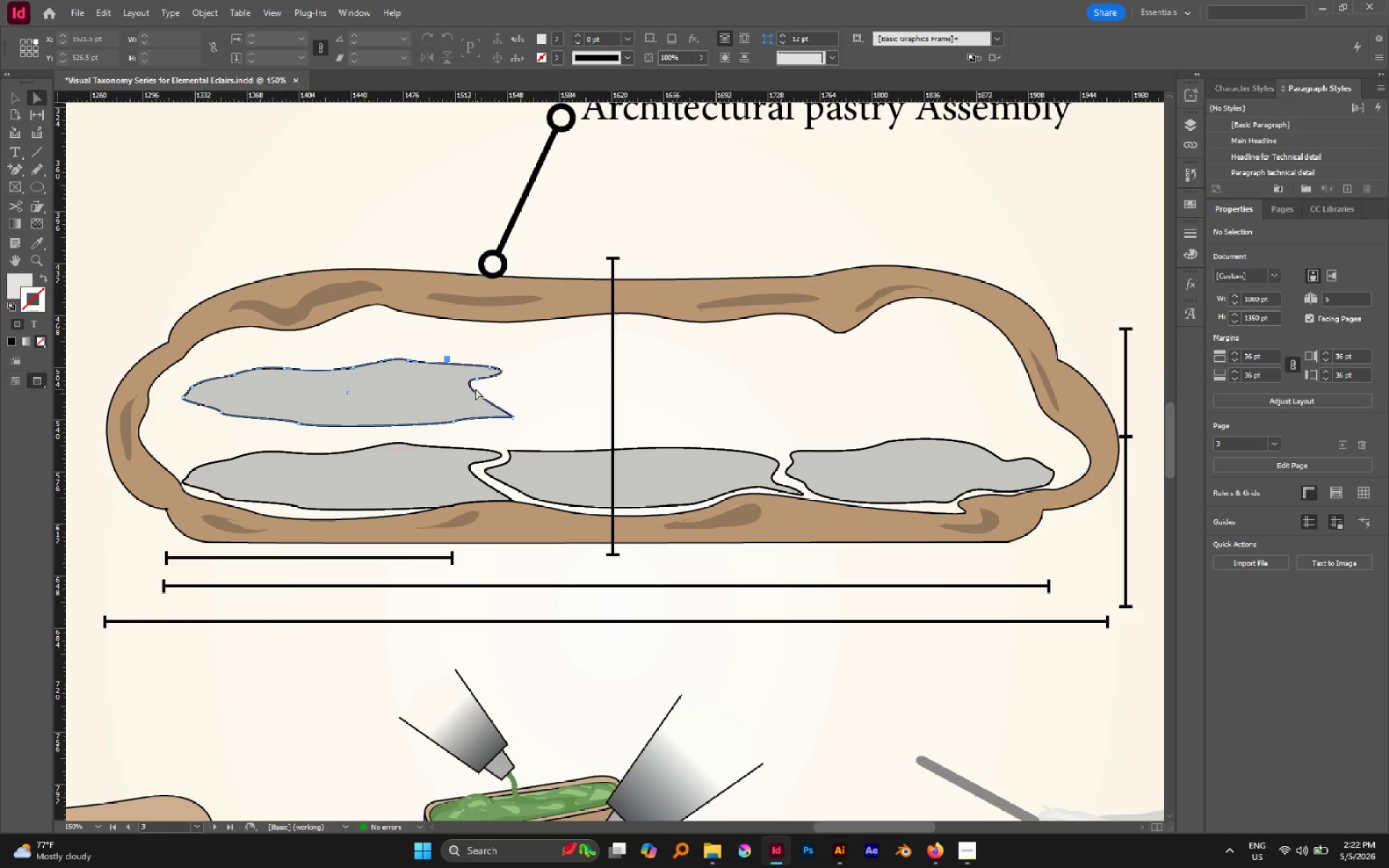 
left_click([479, 380])
 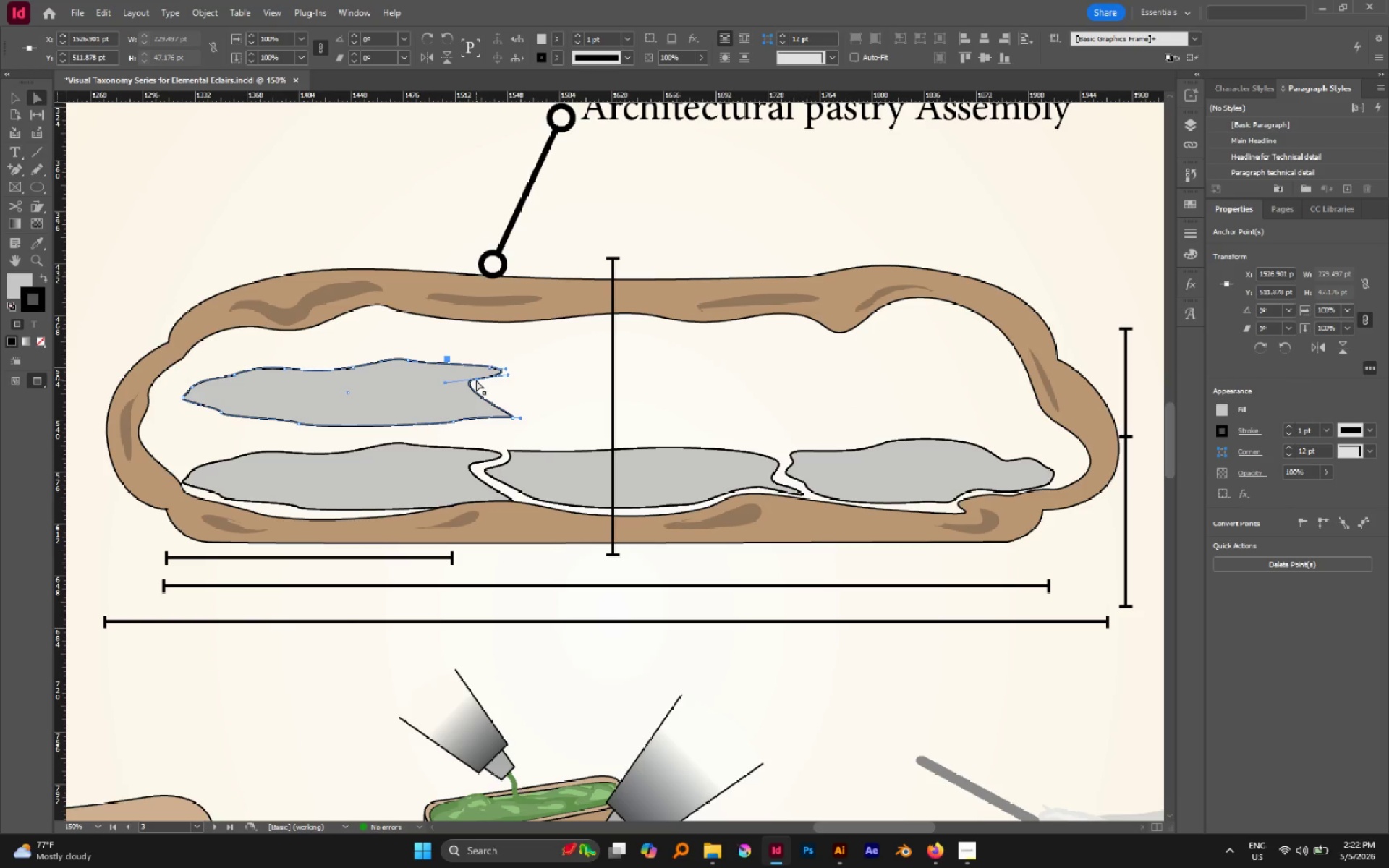 
left_click_drag(start_coordinate=[476, 380], to_coordinate=[957, 366])
 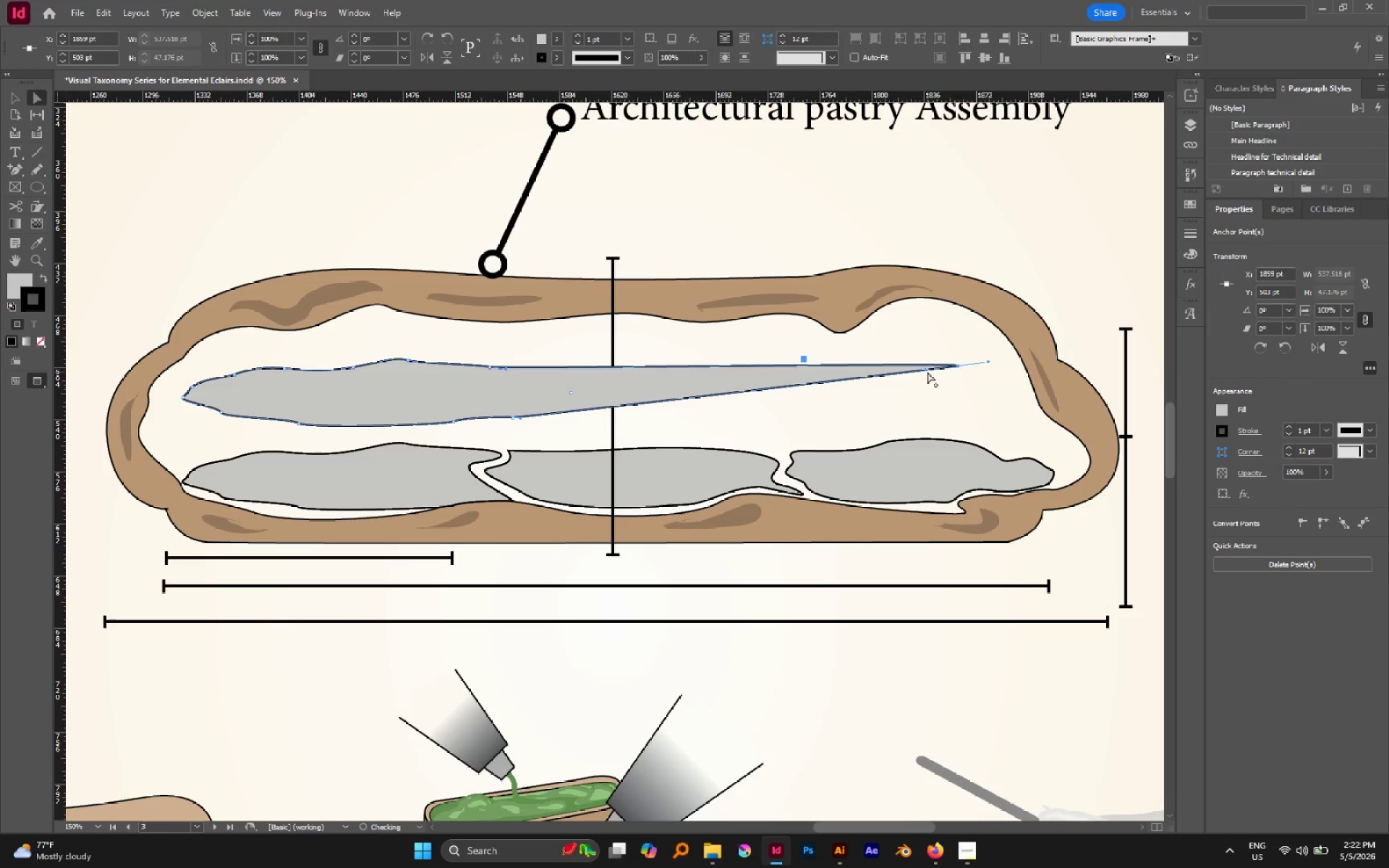 
left_click_drag(start_coordinate=[927, 372], to_coordinate=[1002, 444])
 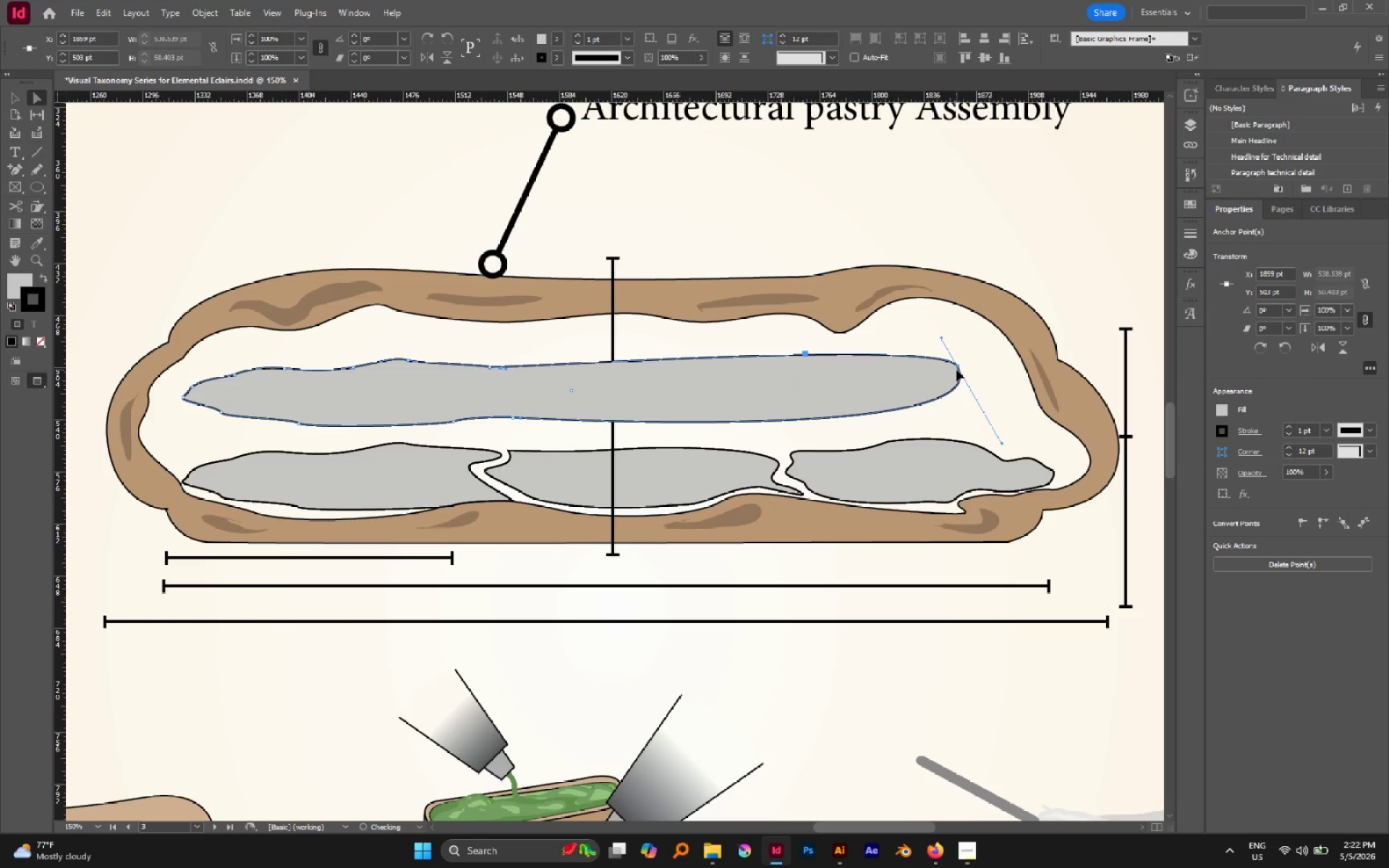 
left_click_drag(start_coordinate=[956, 370], to_coordinate=[987, 382])
 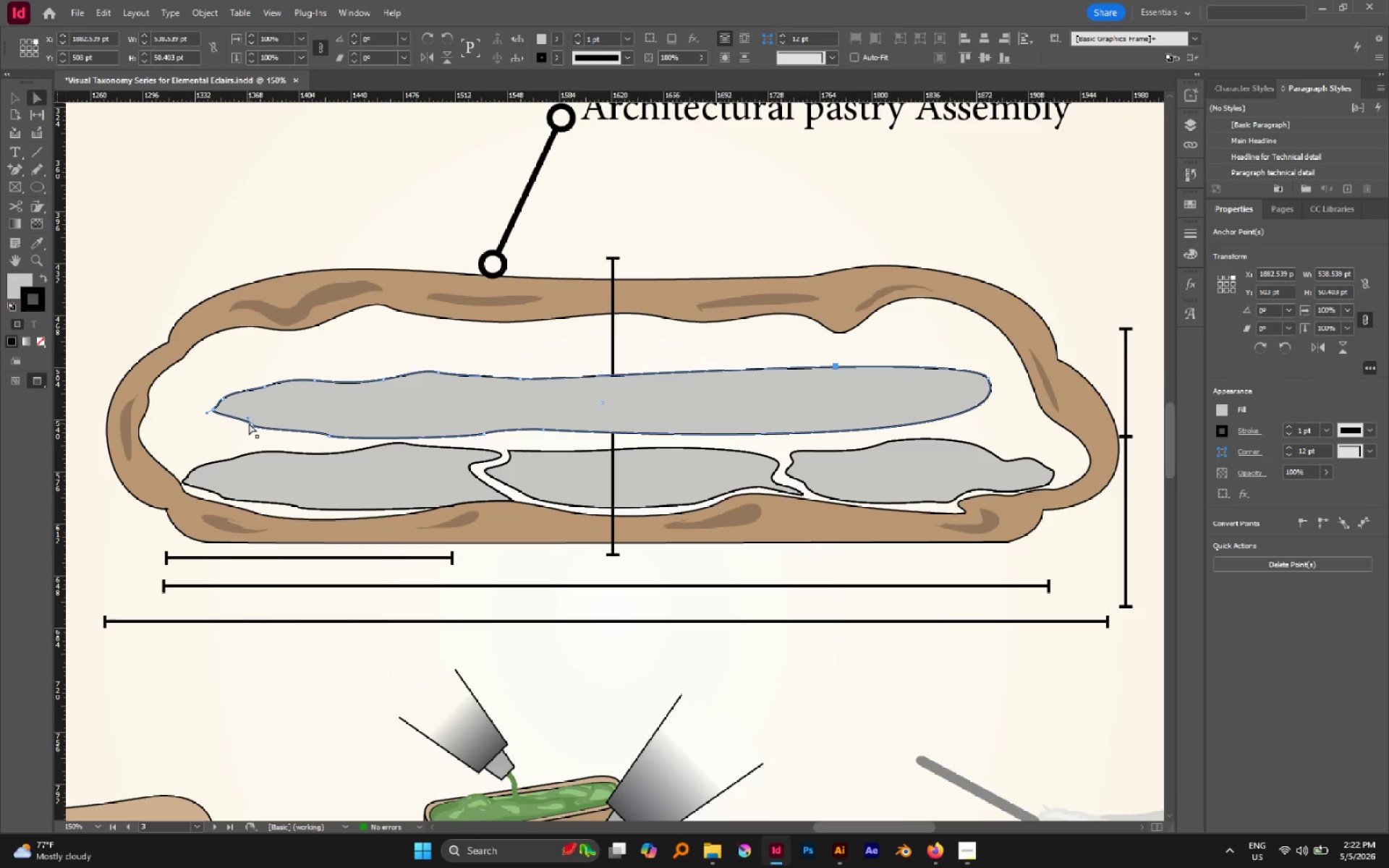 
left_click([252, 426])
 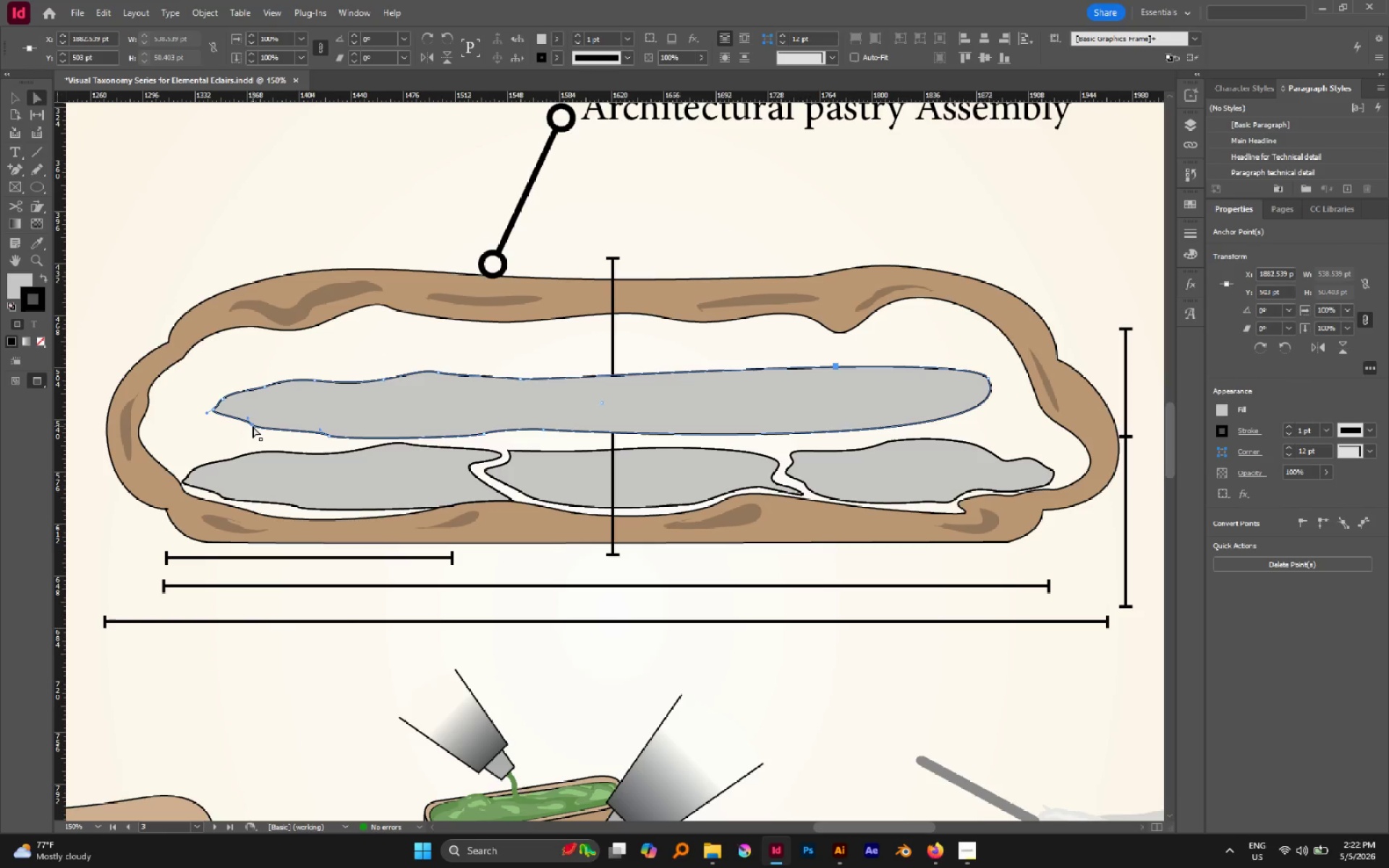 
left_click_drag(start_coordinate=[252, 426], to_coordinate=[184, 443])
 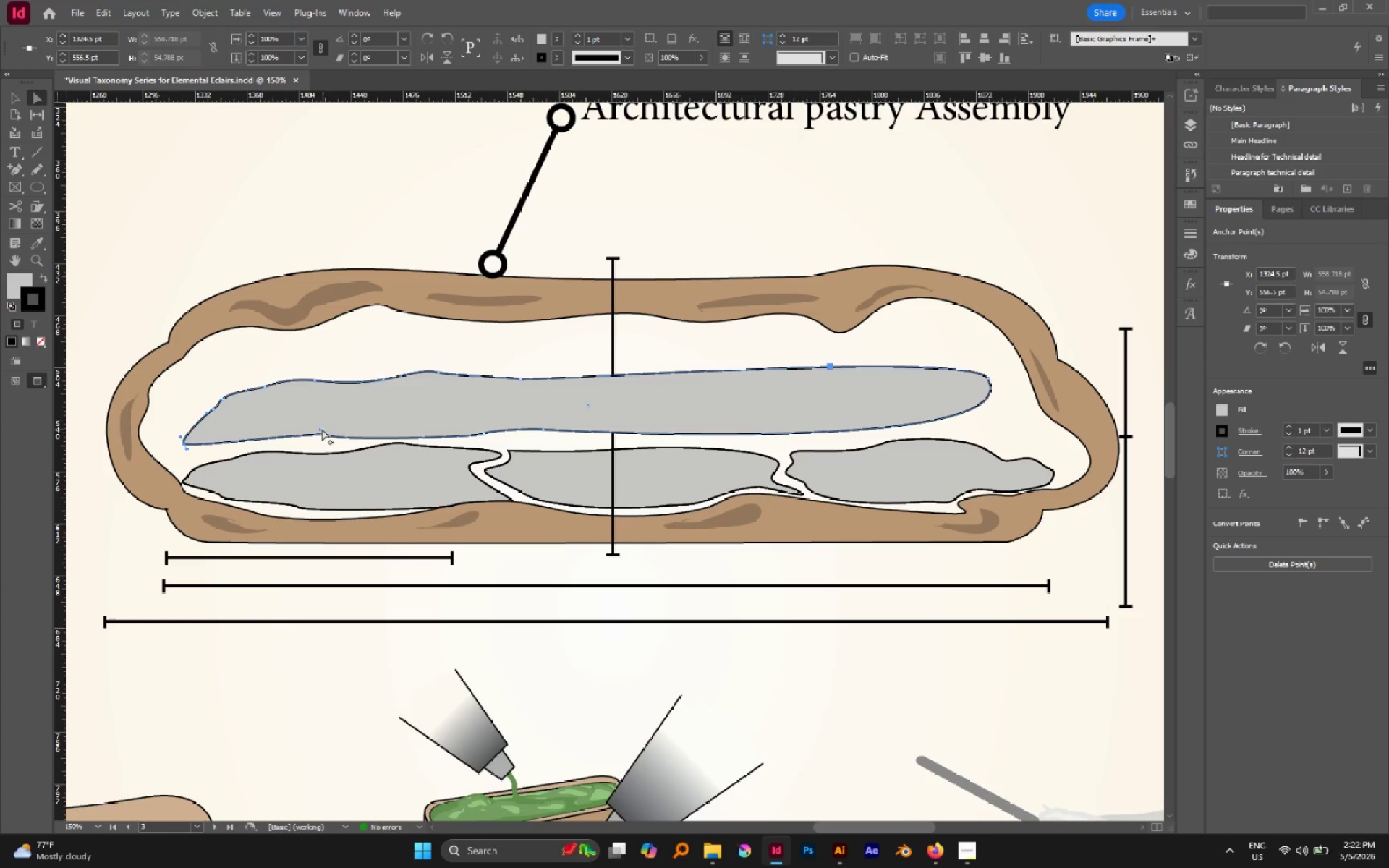 
left_click_drag(start_coordinate=[319, 429], to_coordinate=[263, 428])
 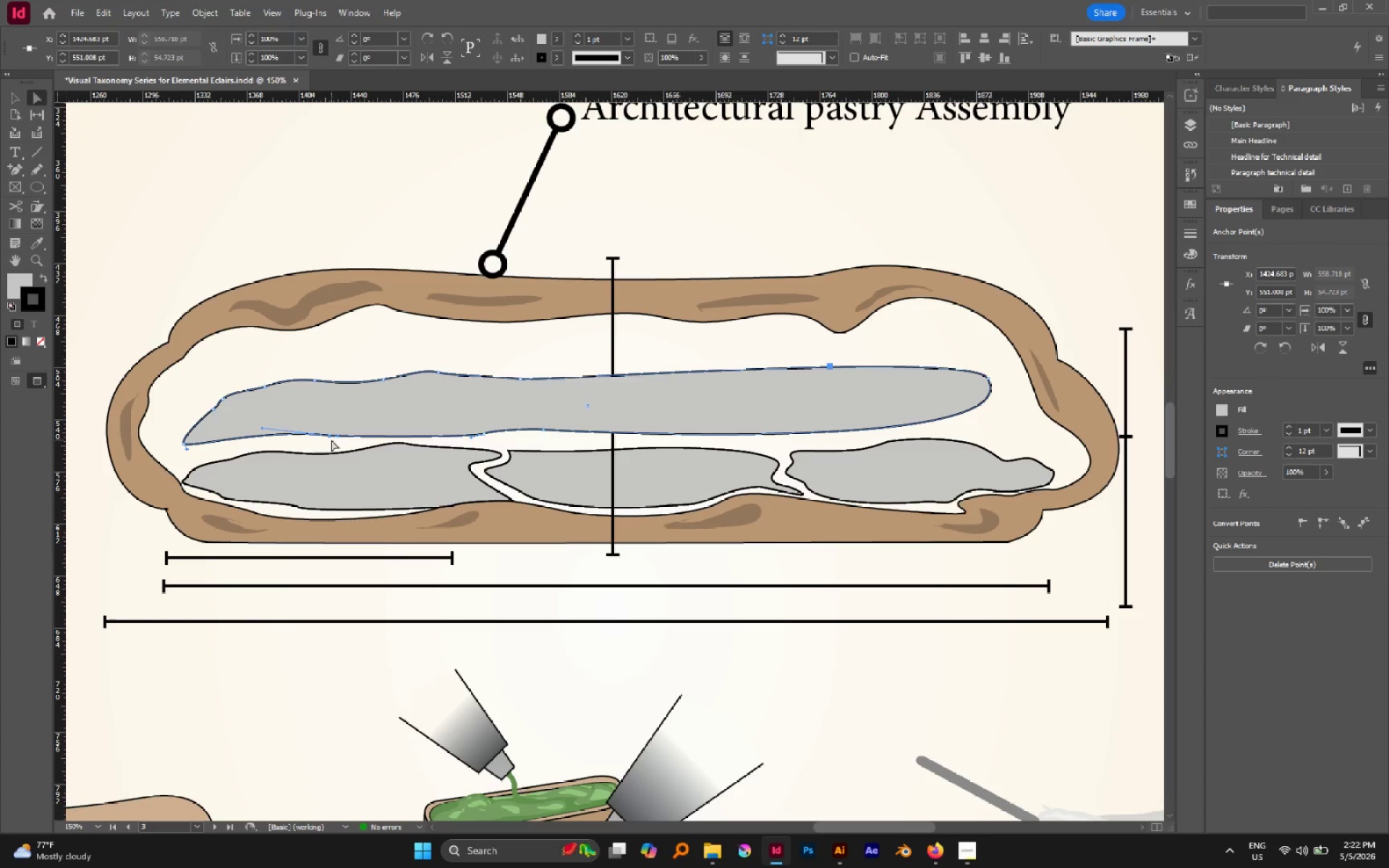 
left_click_drag(start_coordinate=[331, 438], to_coordinate=[316, 437])
 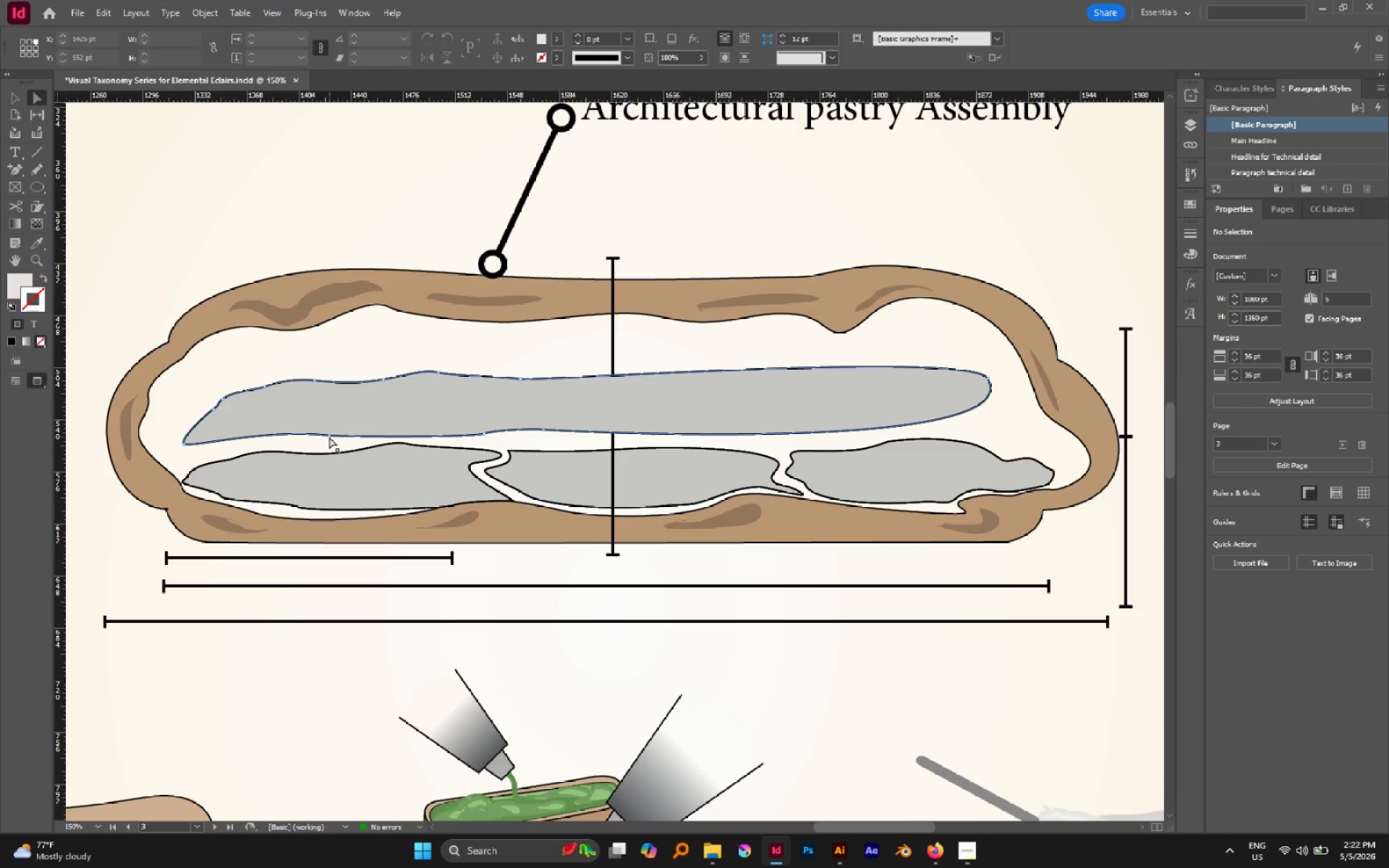 
left_click([329, 435])
 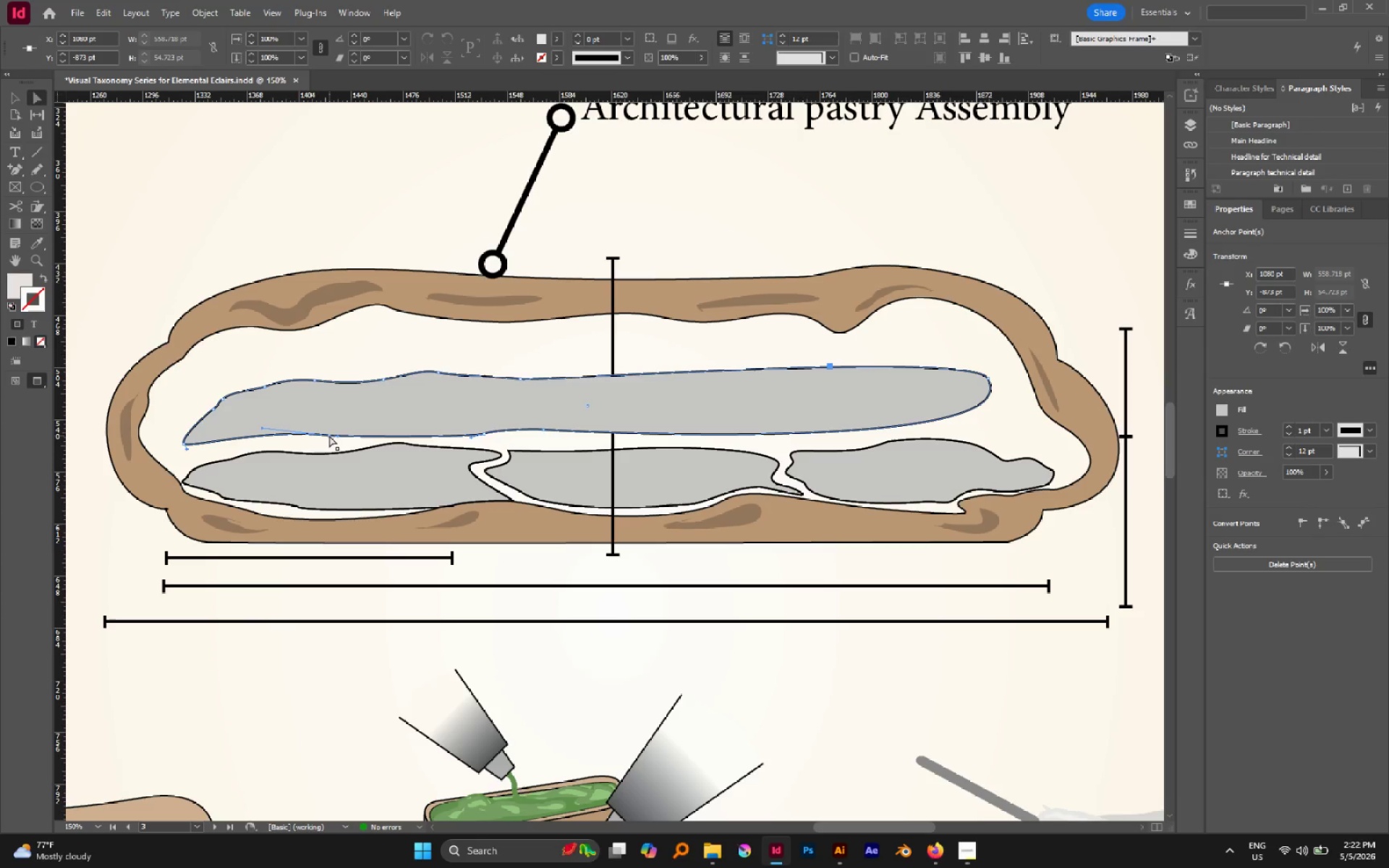 
left_click_drag(start_coordinate=[329, 435], to_coordinate=[295, 435])
 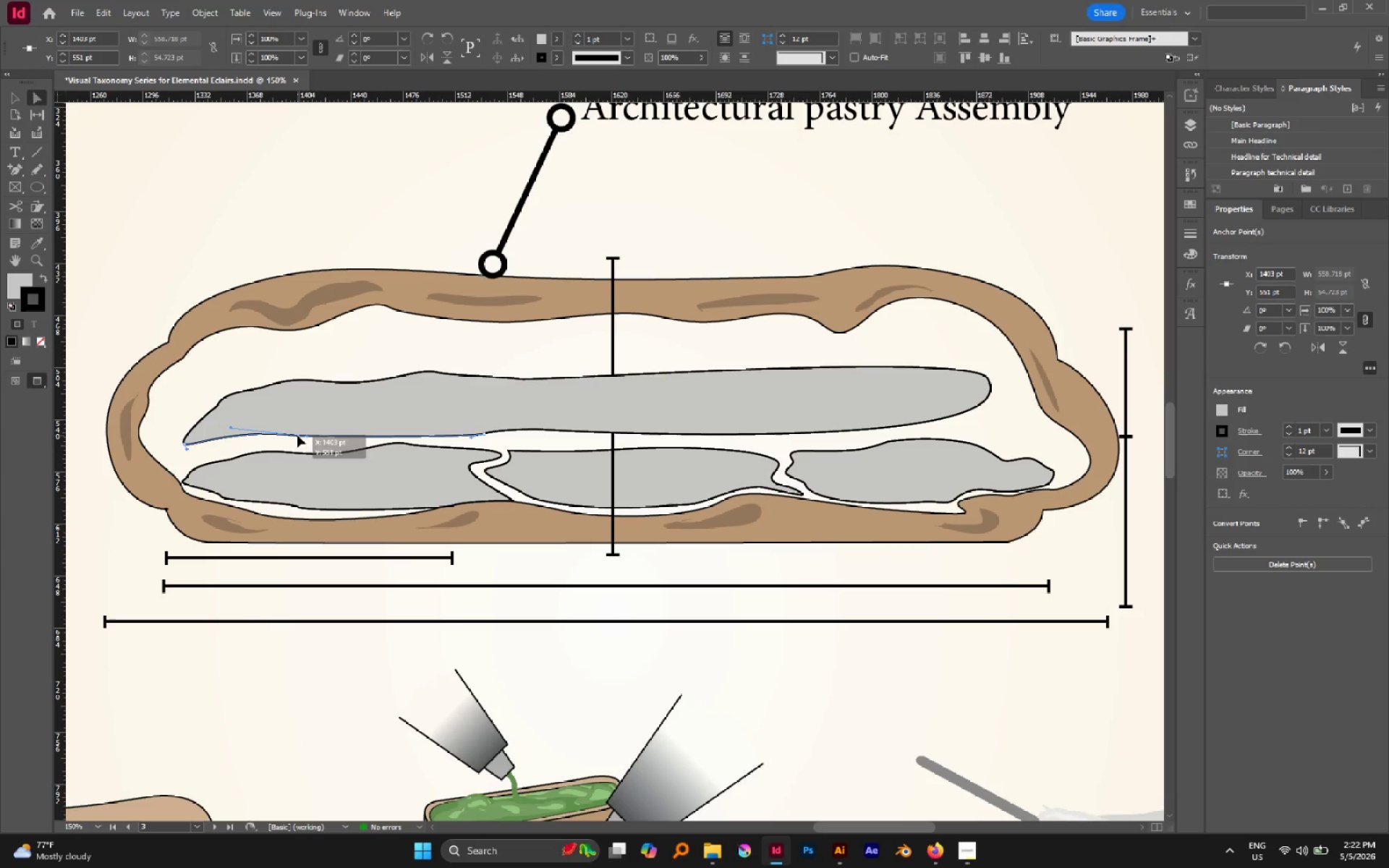 
left_click_drag(start_coordinate=[309, 436], to_coordinate=[318, 443])
 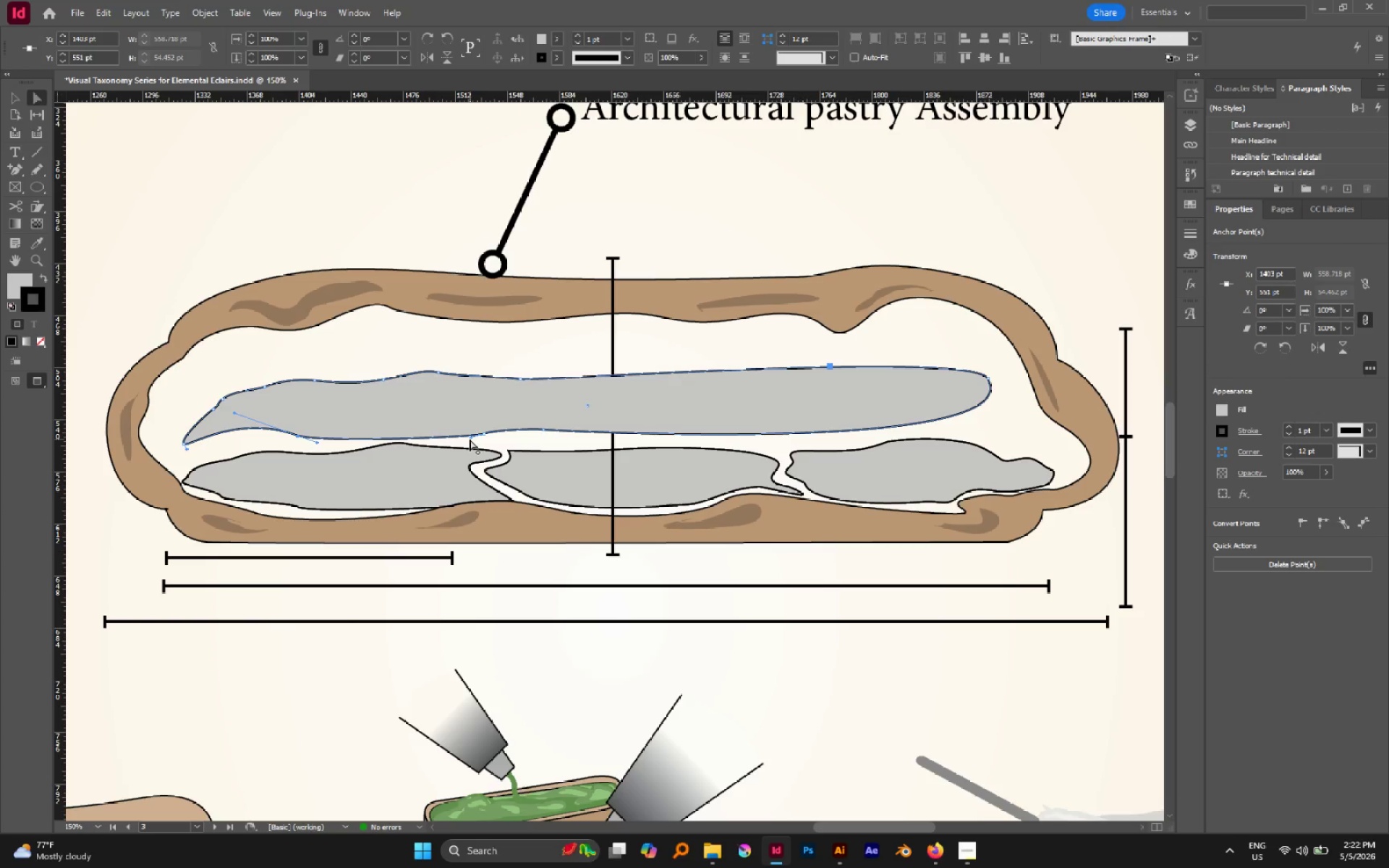 
left_click_drag(start_coordinate=[469, 438], to_coordinate=[451, 430])
 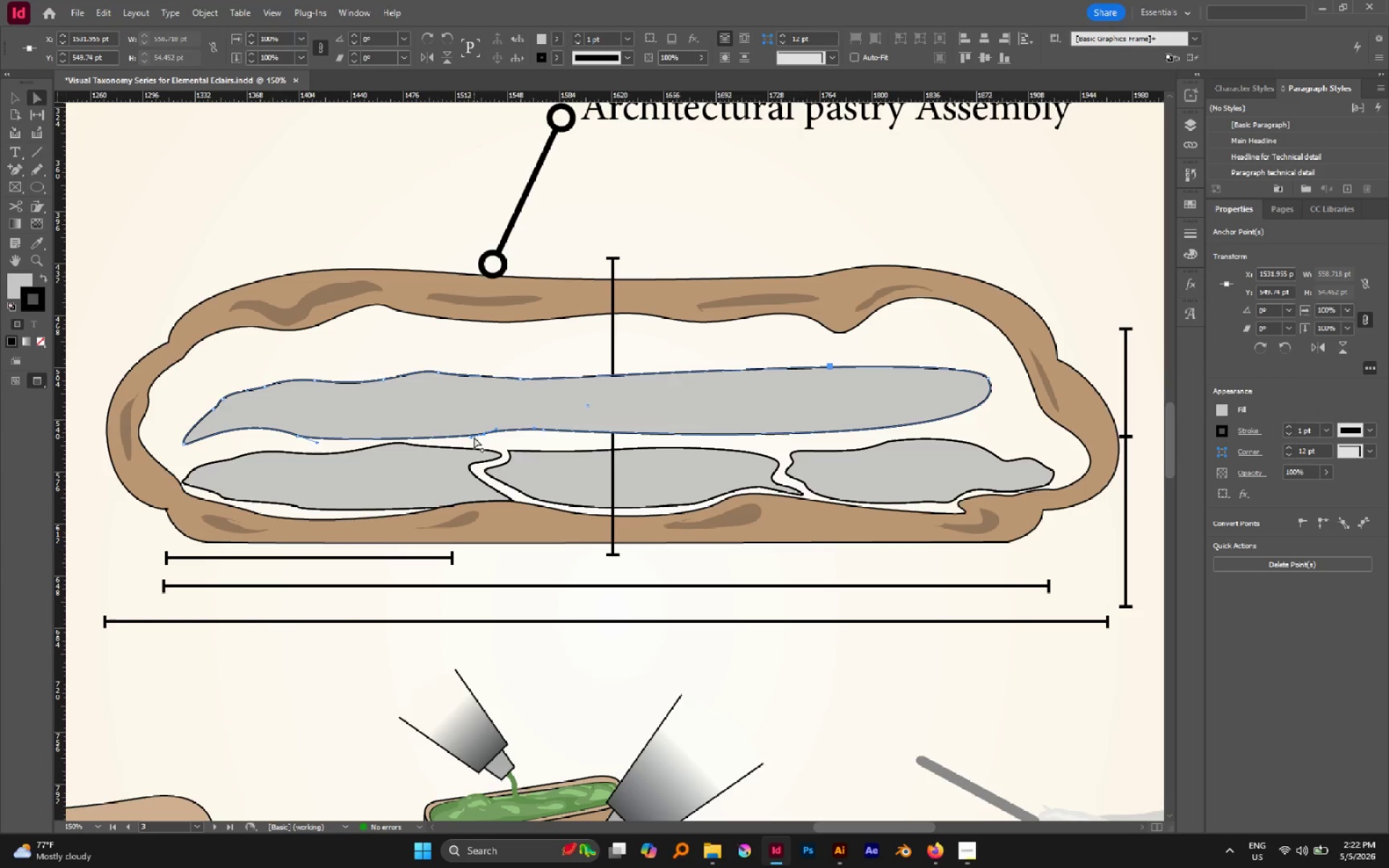 
left_click_drag(start_coordinate=[472, 438], to_coordinate=[433, 434])
 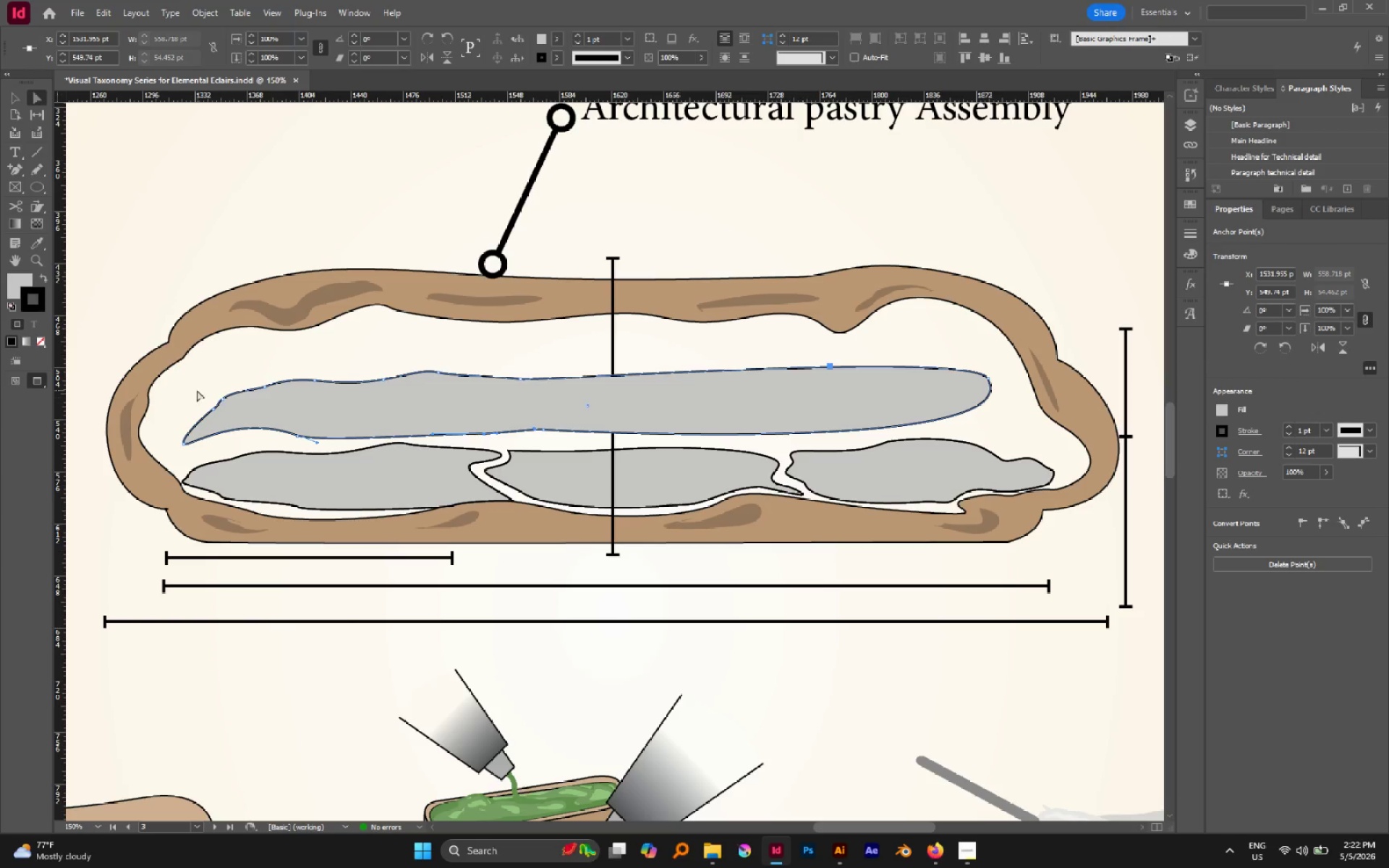 
left_click_drag(start_coordinate=[211, 373], to_coordinate=[428, 417])
 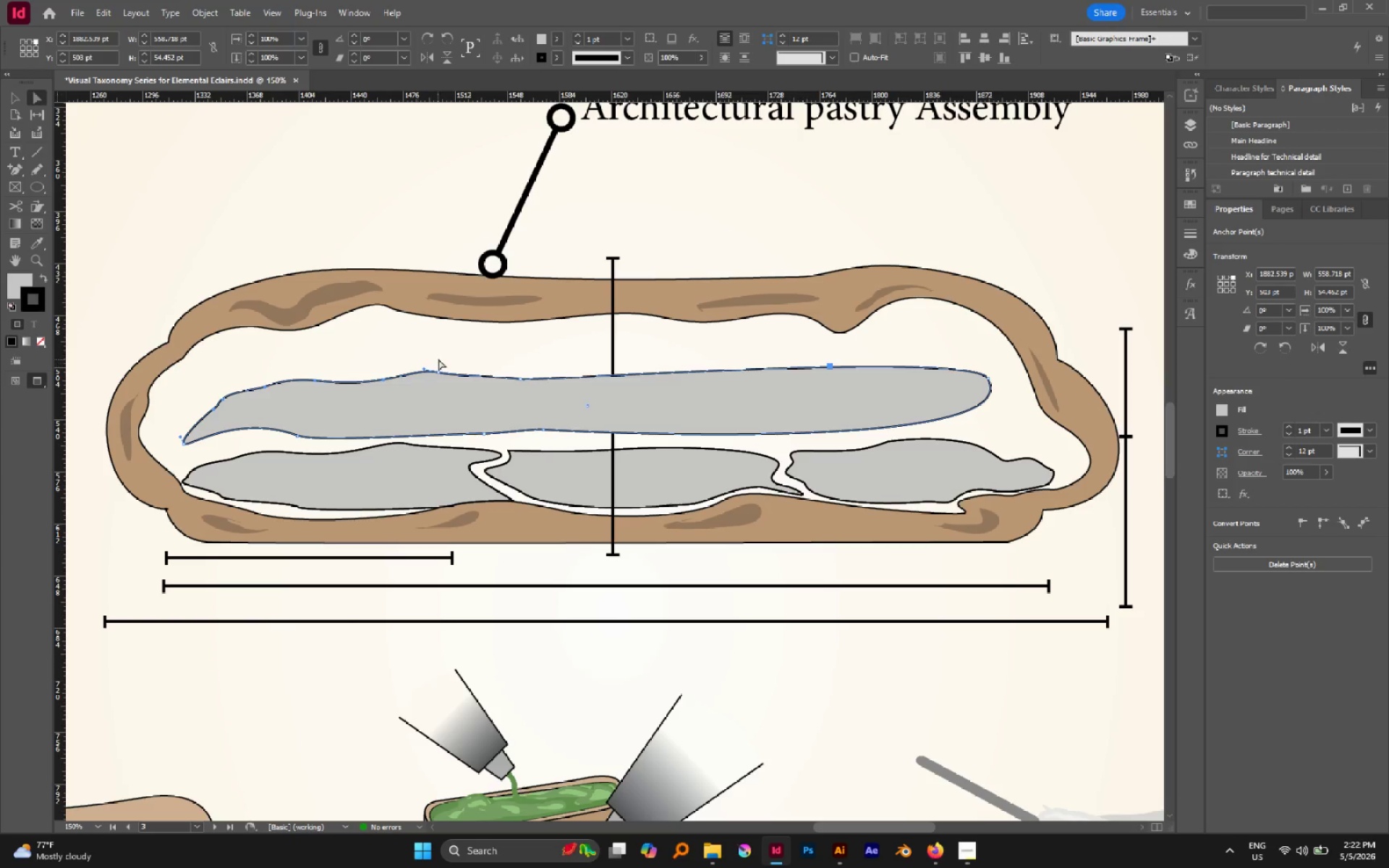 
left_click_drag(start_coordinate=[449, 365], to_coordinate=[208, 410])
 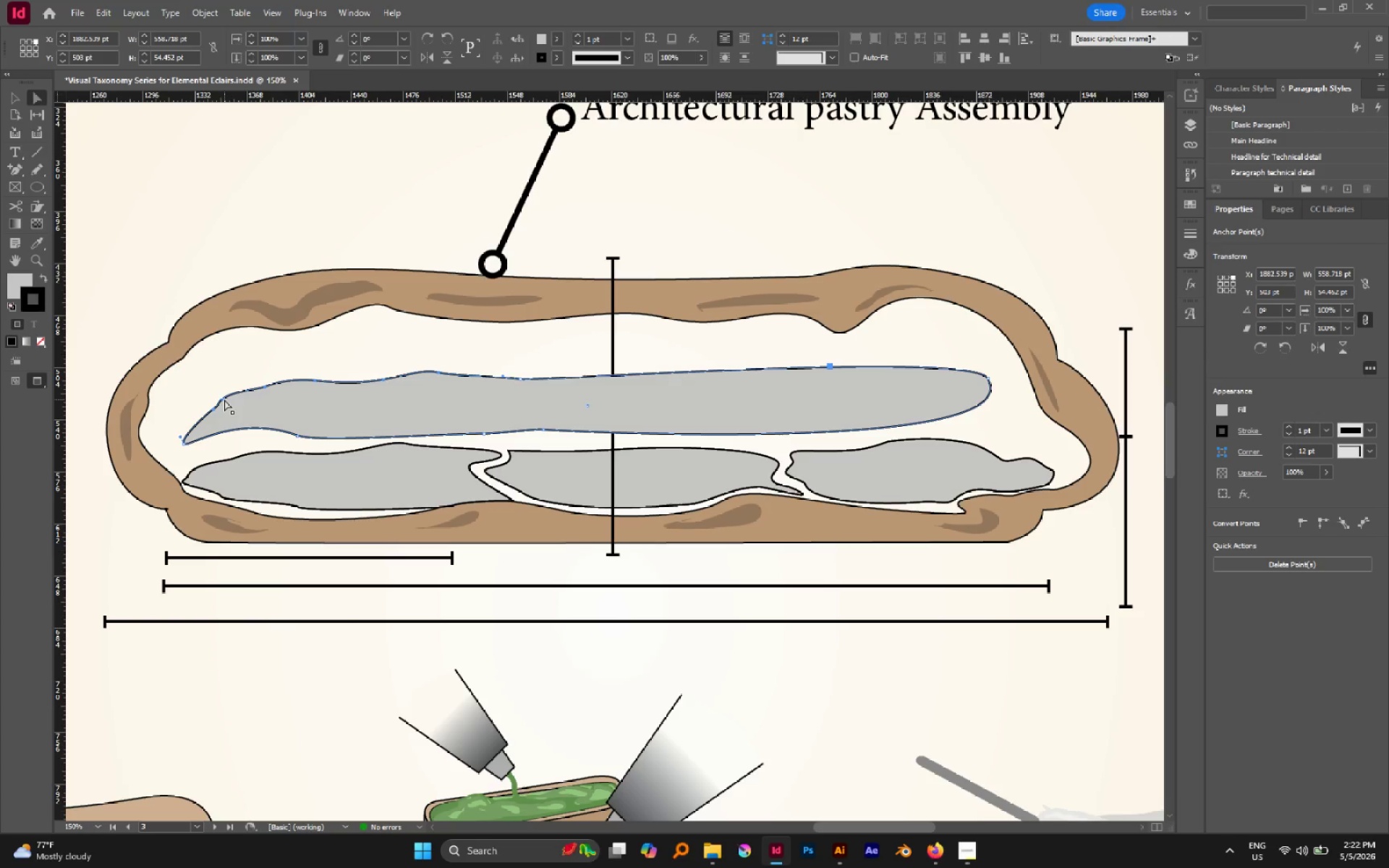 
left_click_drag(start_coordinate=[223, 399], to_coordinate=[182, 382])
 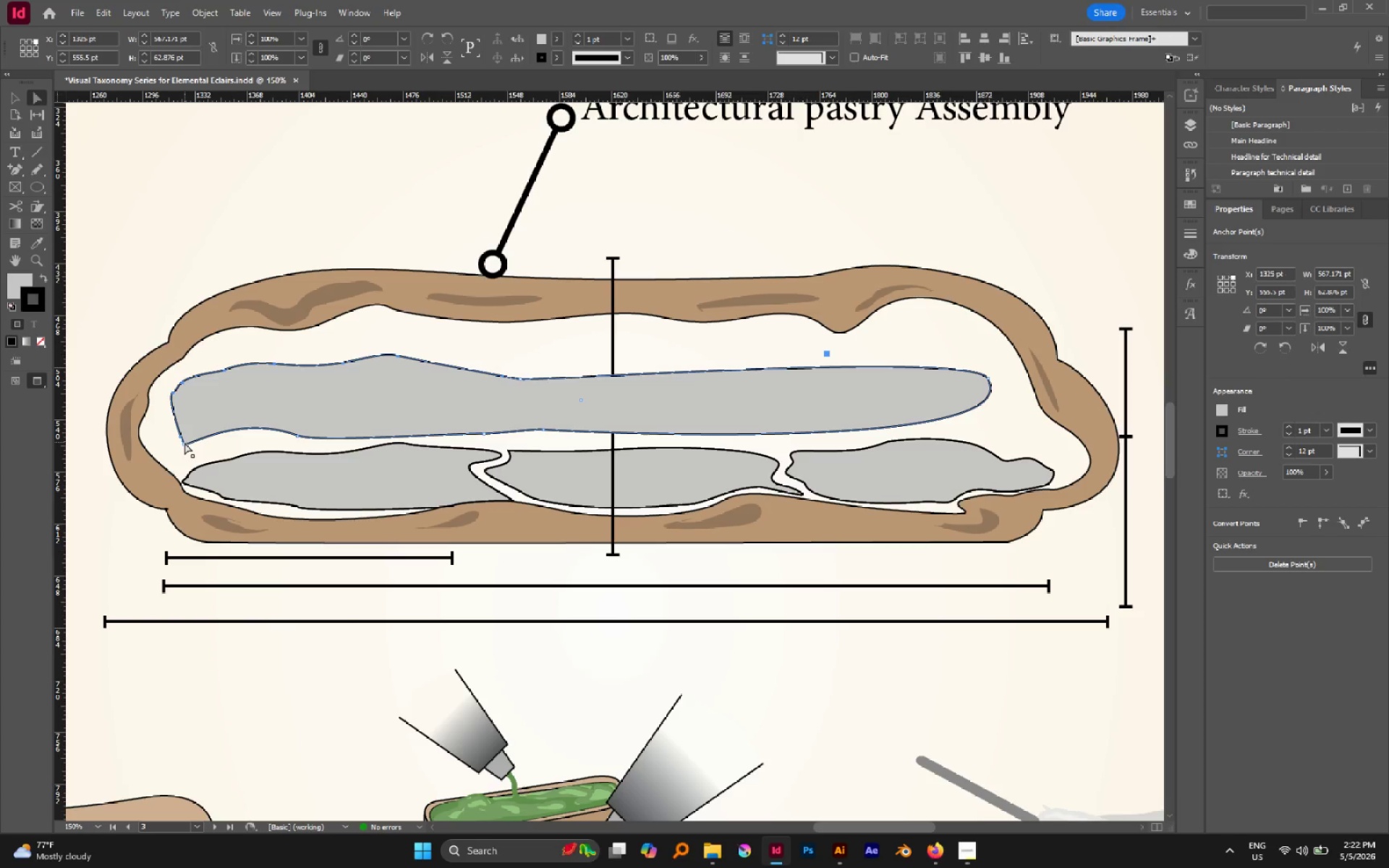 
left_click_drag(start_coordinate=[184, 443], to_coordinate=[156, 440])
 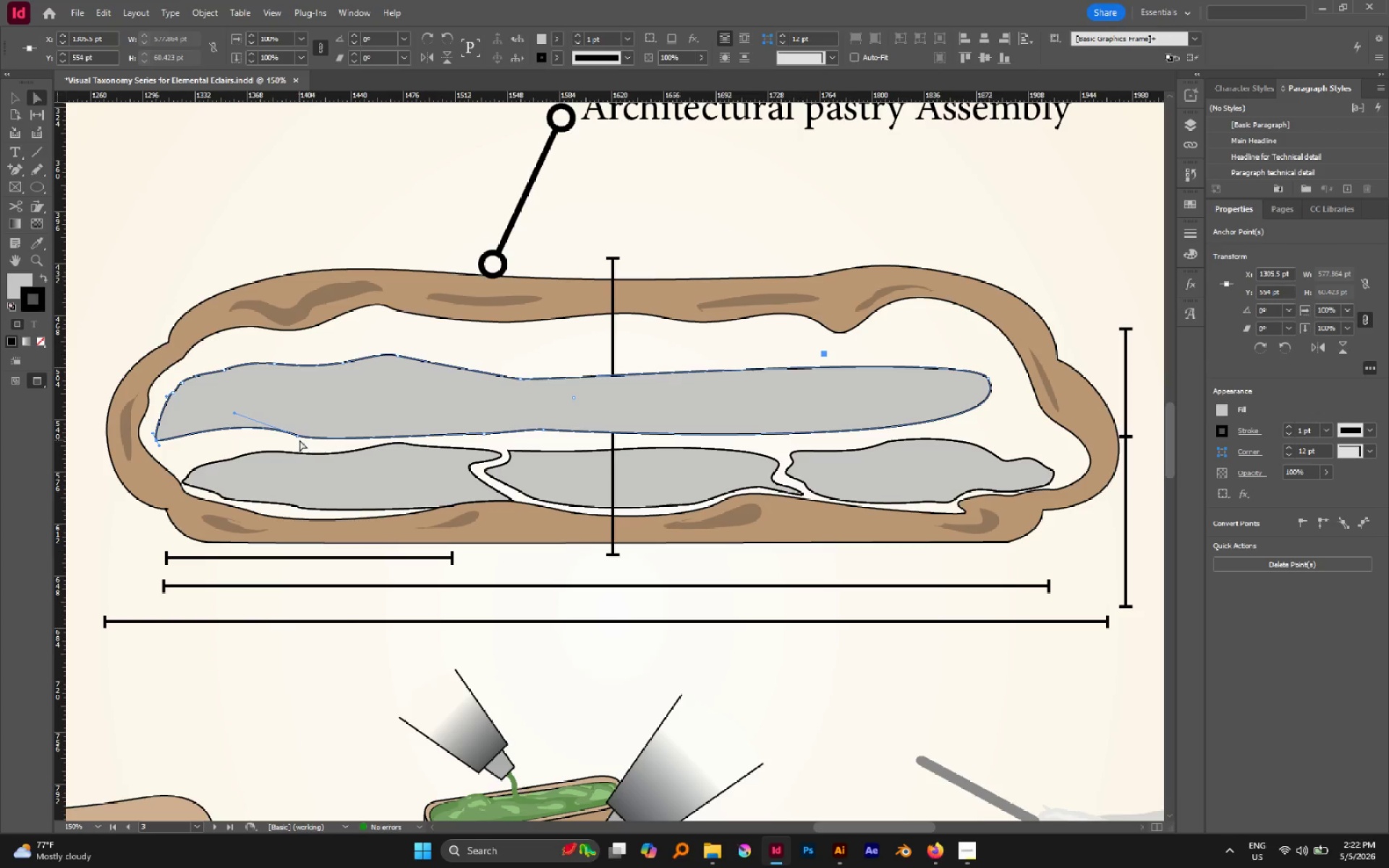 
left_click([296, 437])
 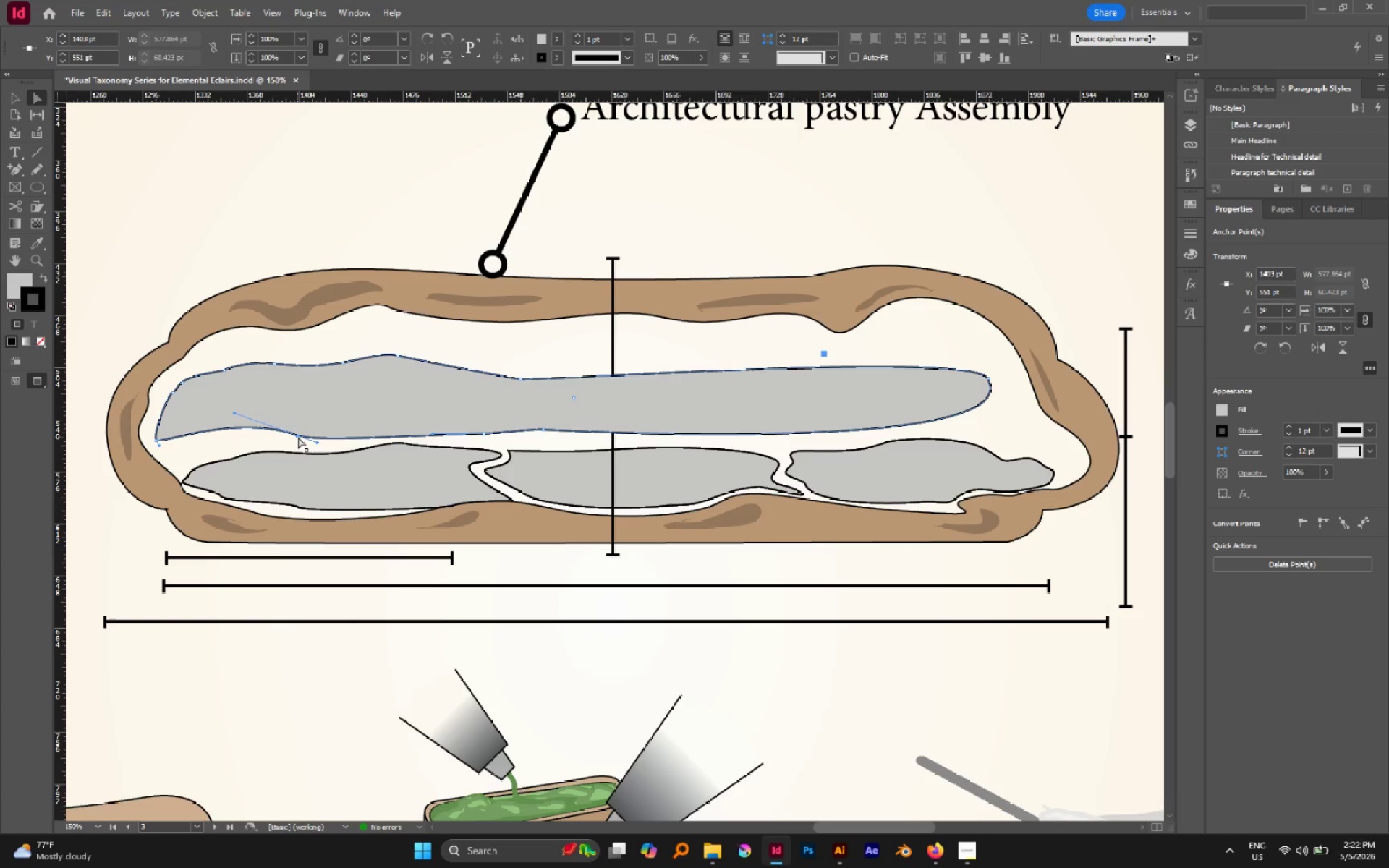 
left_click_drag(start_coordinate=[298, 437], to_coordinate=[303, 445])
 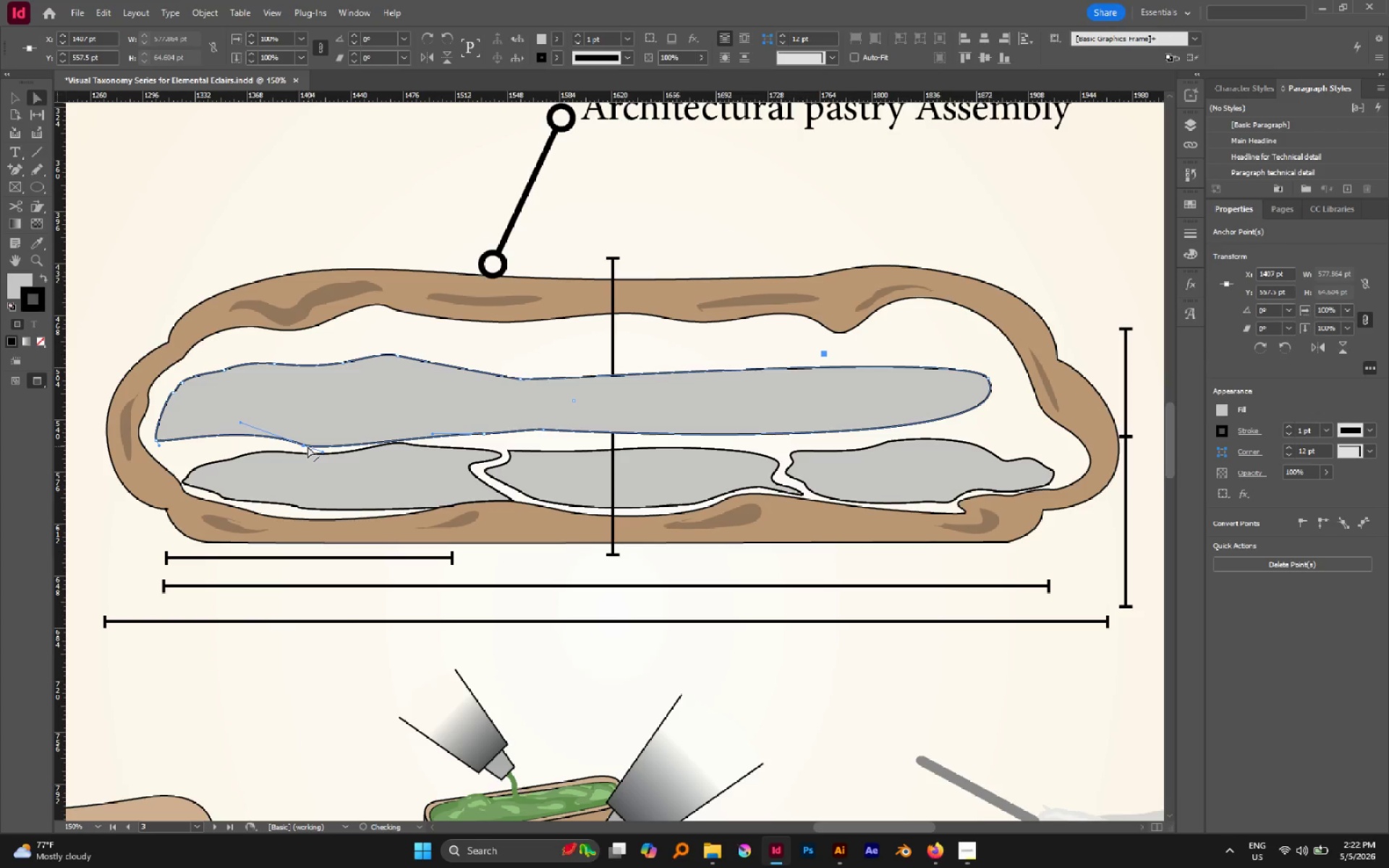 
left_click_drag(start_coordinate=[303, 446], to_coordinate=[300, 443])
 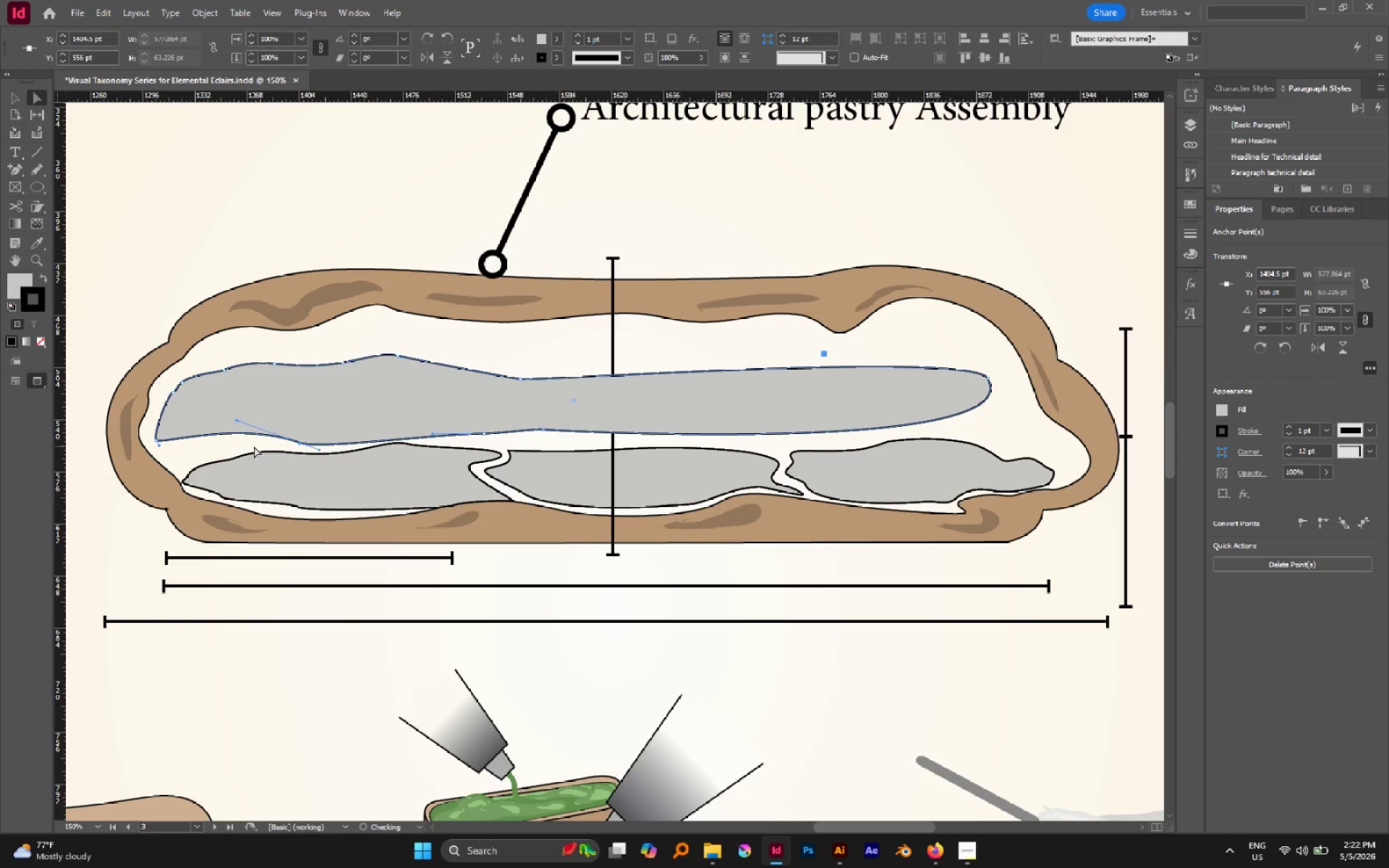 
left_click([250, 453])
 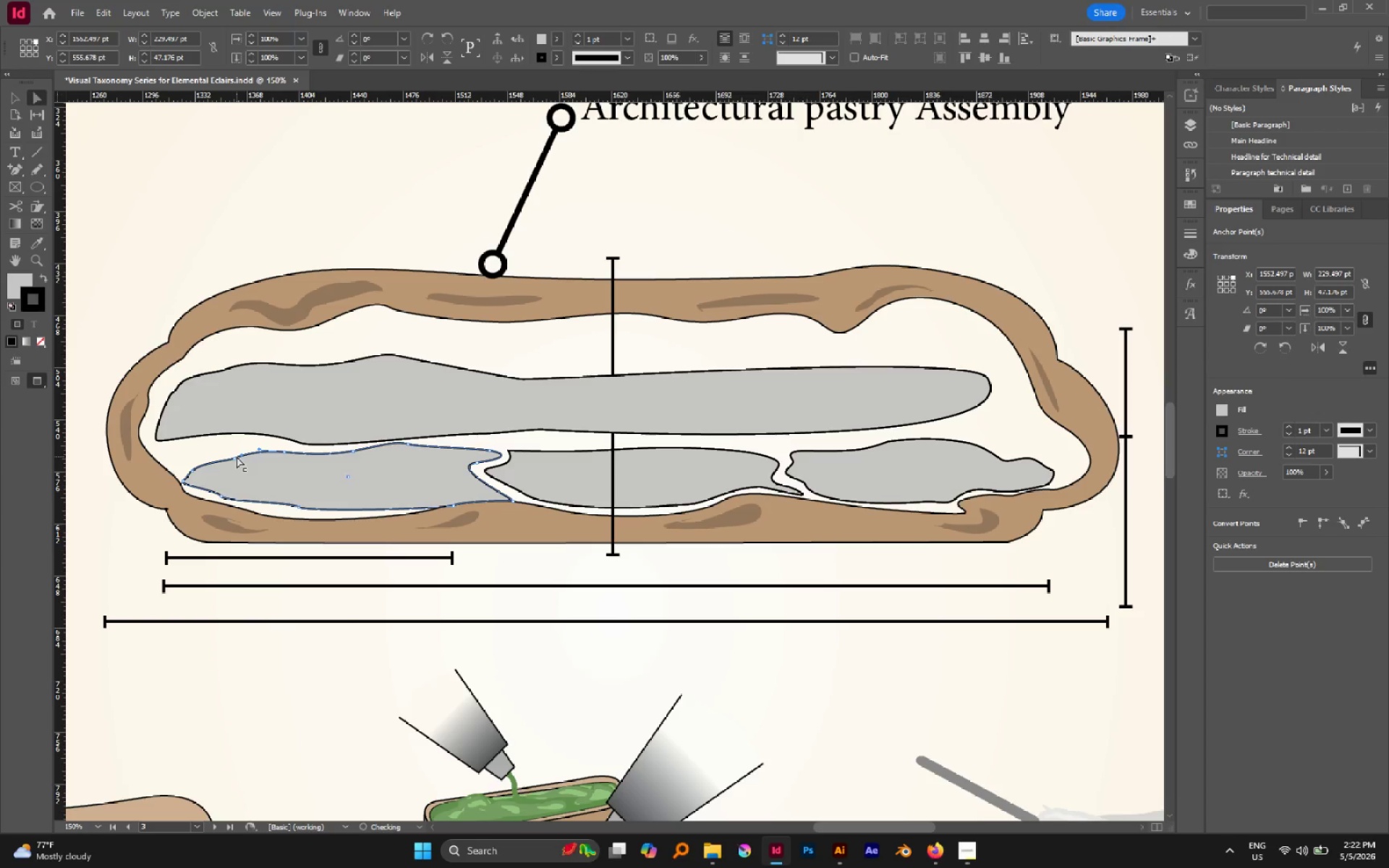 
left_click([234, 456])
 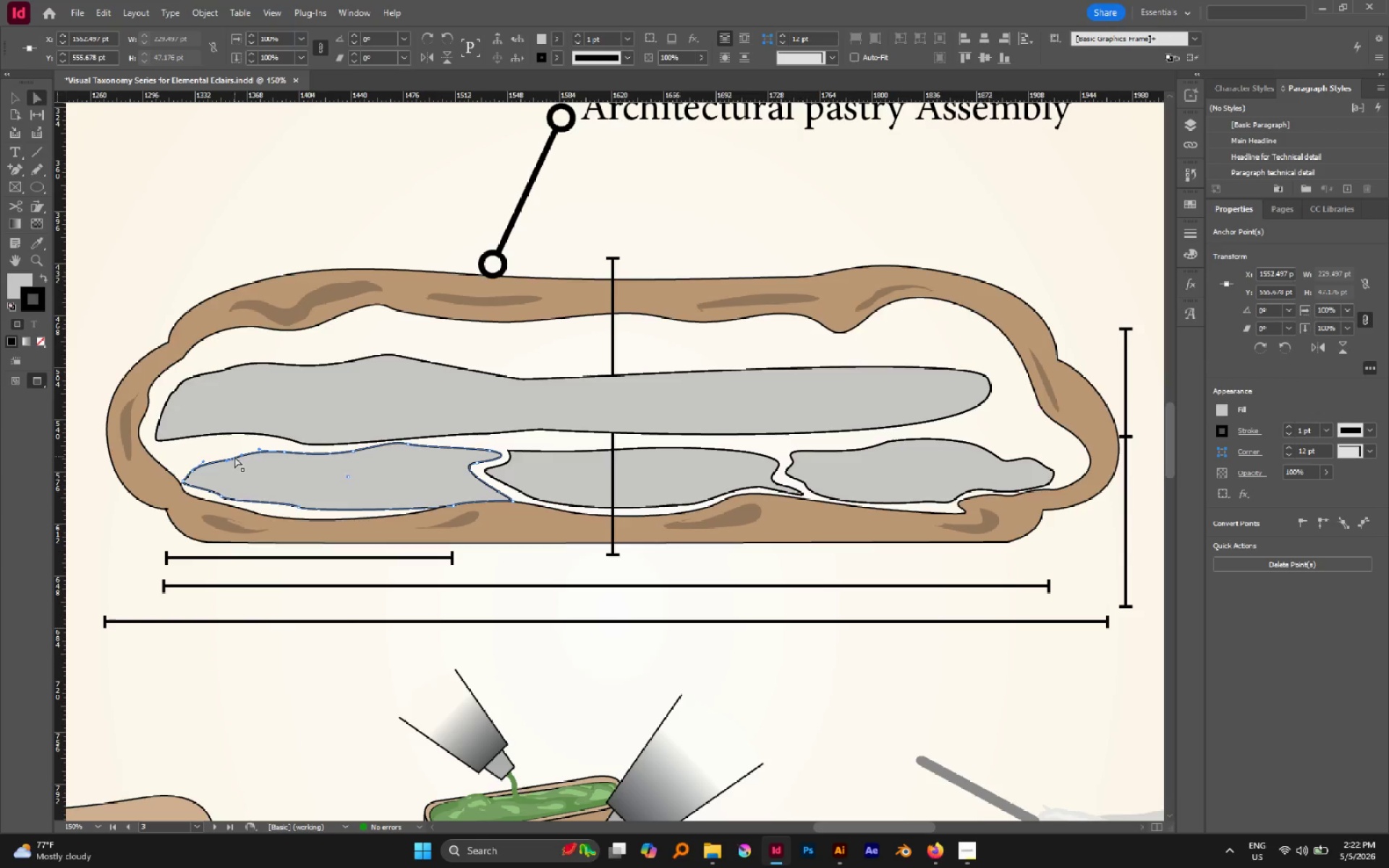 
left_click_drag(start_coordinate=[234, 456], to_coordinate=[229, 448])
 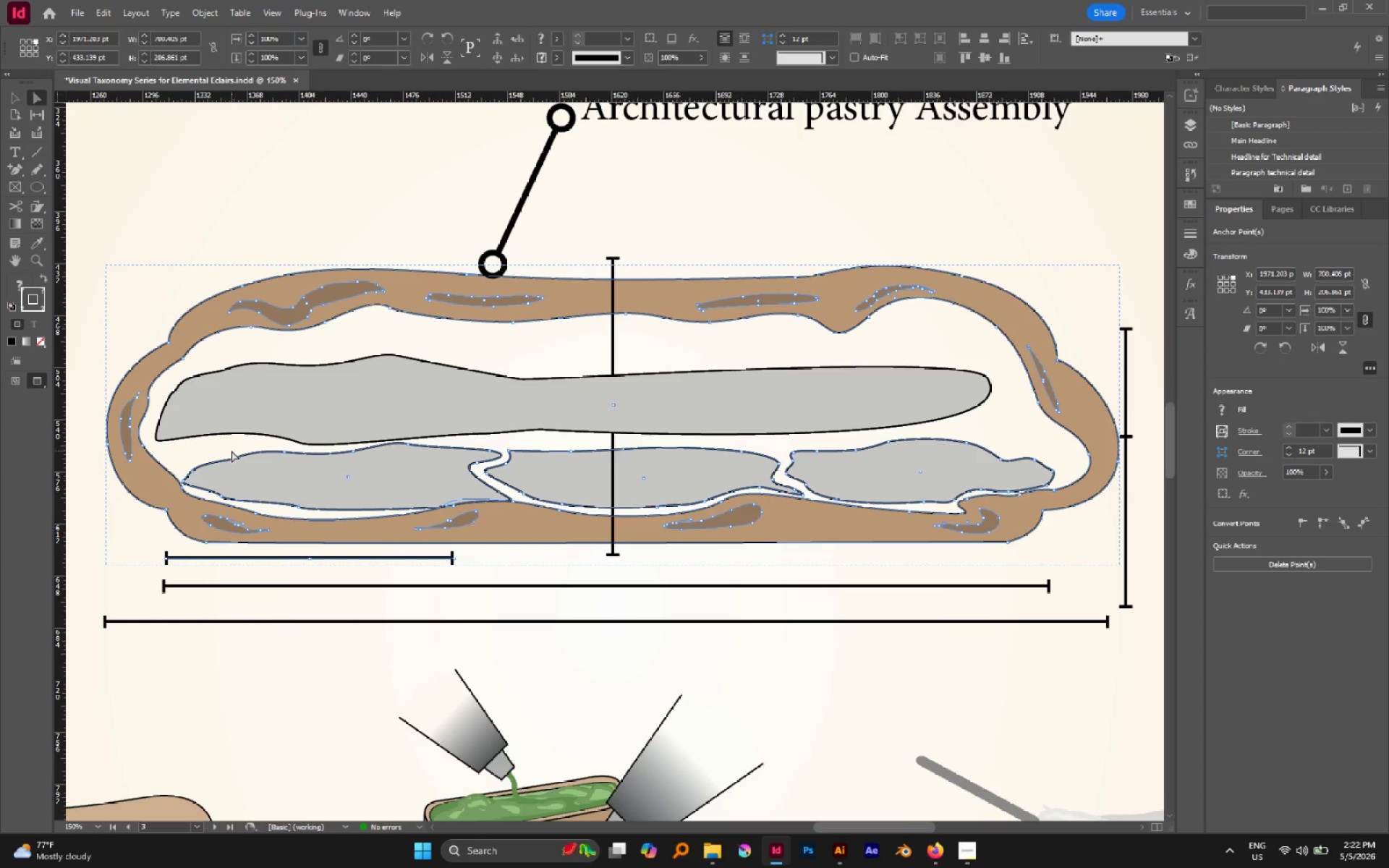 
left_click([232, 451])
 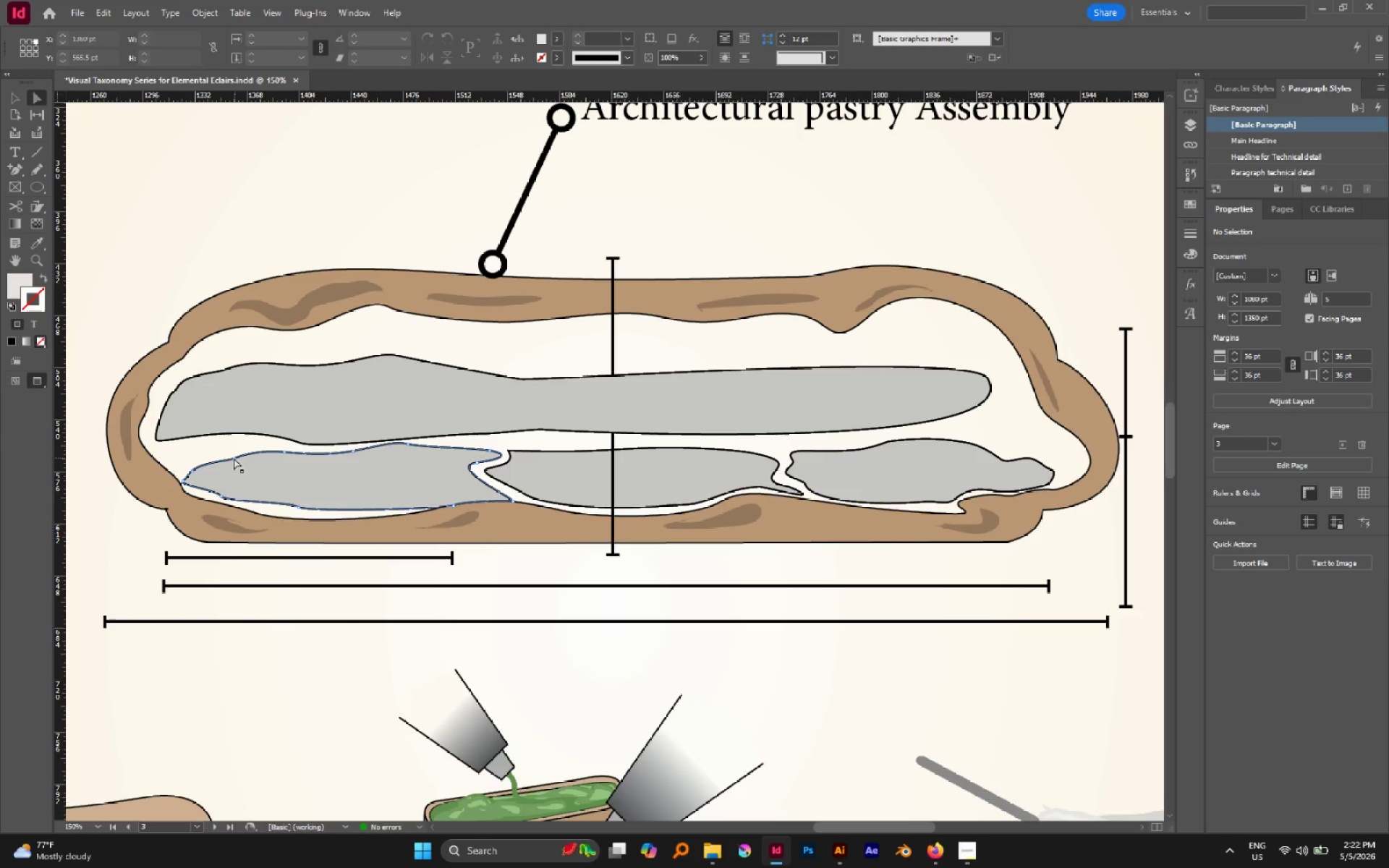 
left_click([235, 459])
 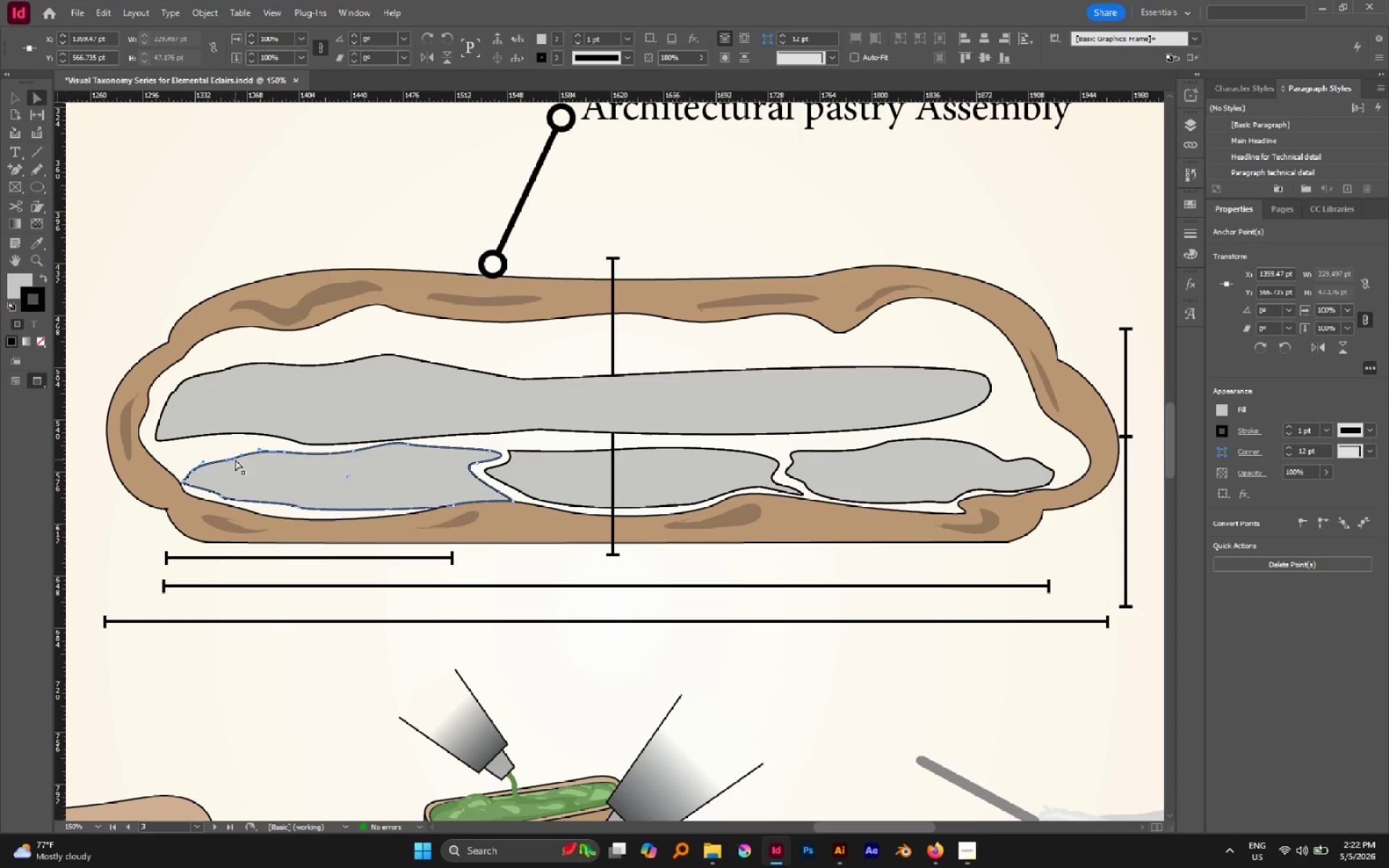 
left_click_drag(start_coordinate=[234, 459], to_coordinate=[232, 445])
 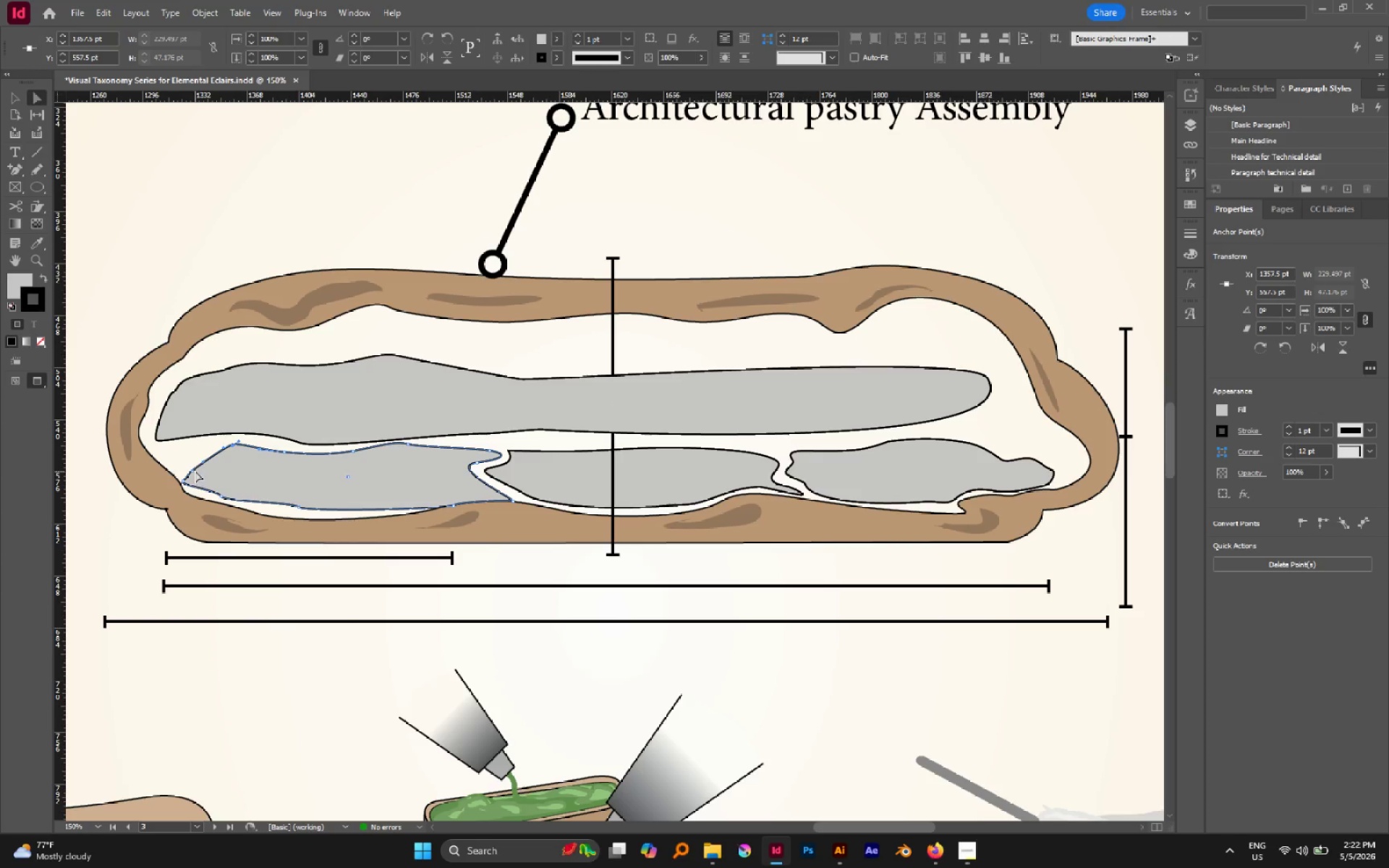 
left_click_drag(start_coordinate=[192, 470], to_coordinate=[172, 451])
 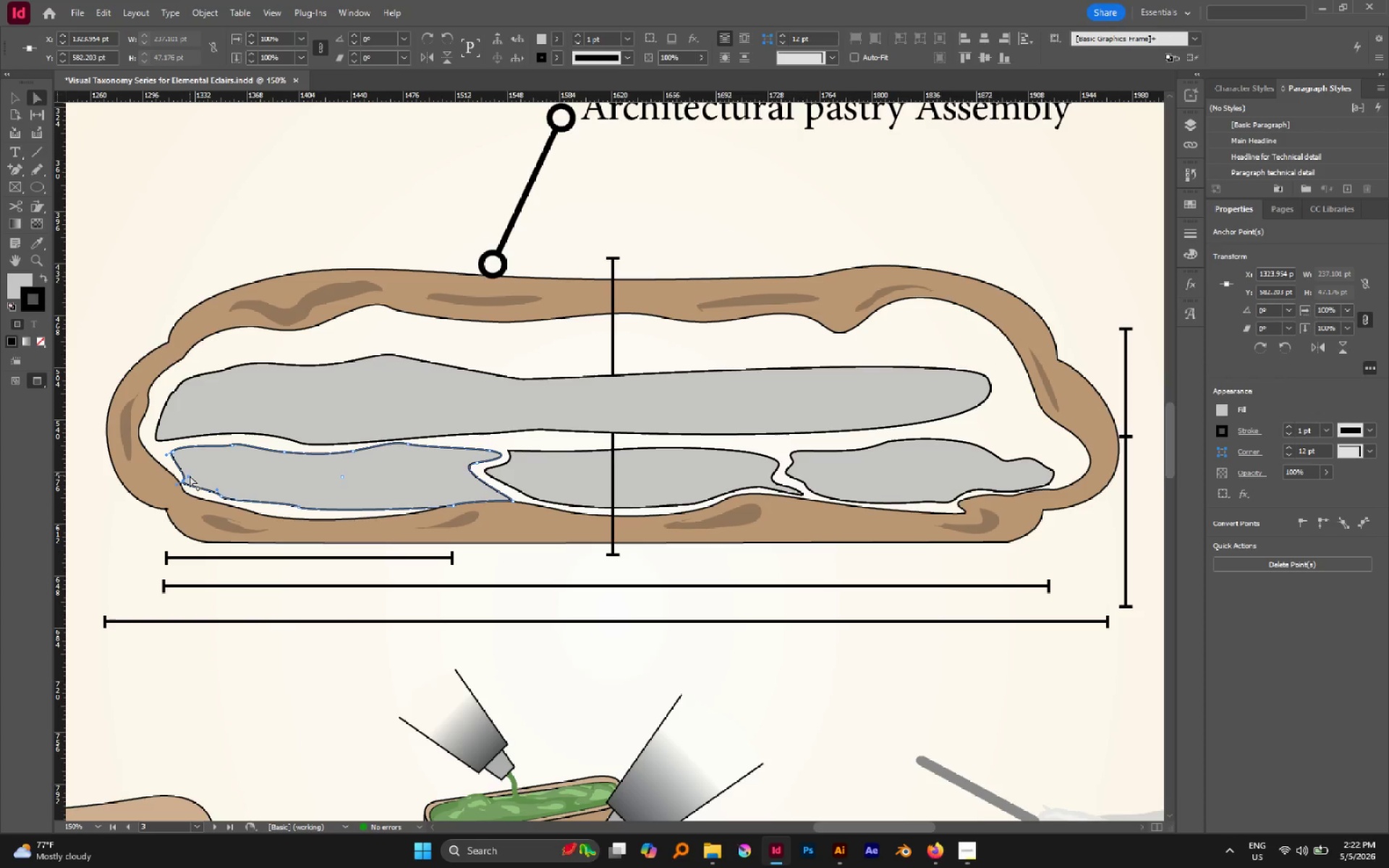 
left_click_drag(start_coordinate=[190, 475], to_coordinate=[174, 465])
 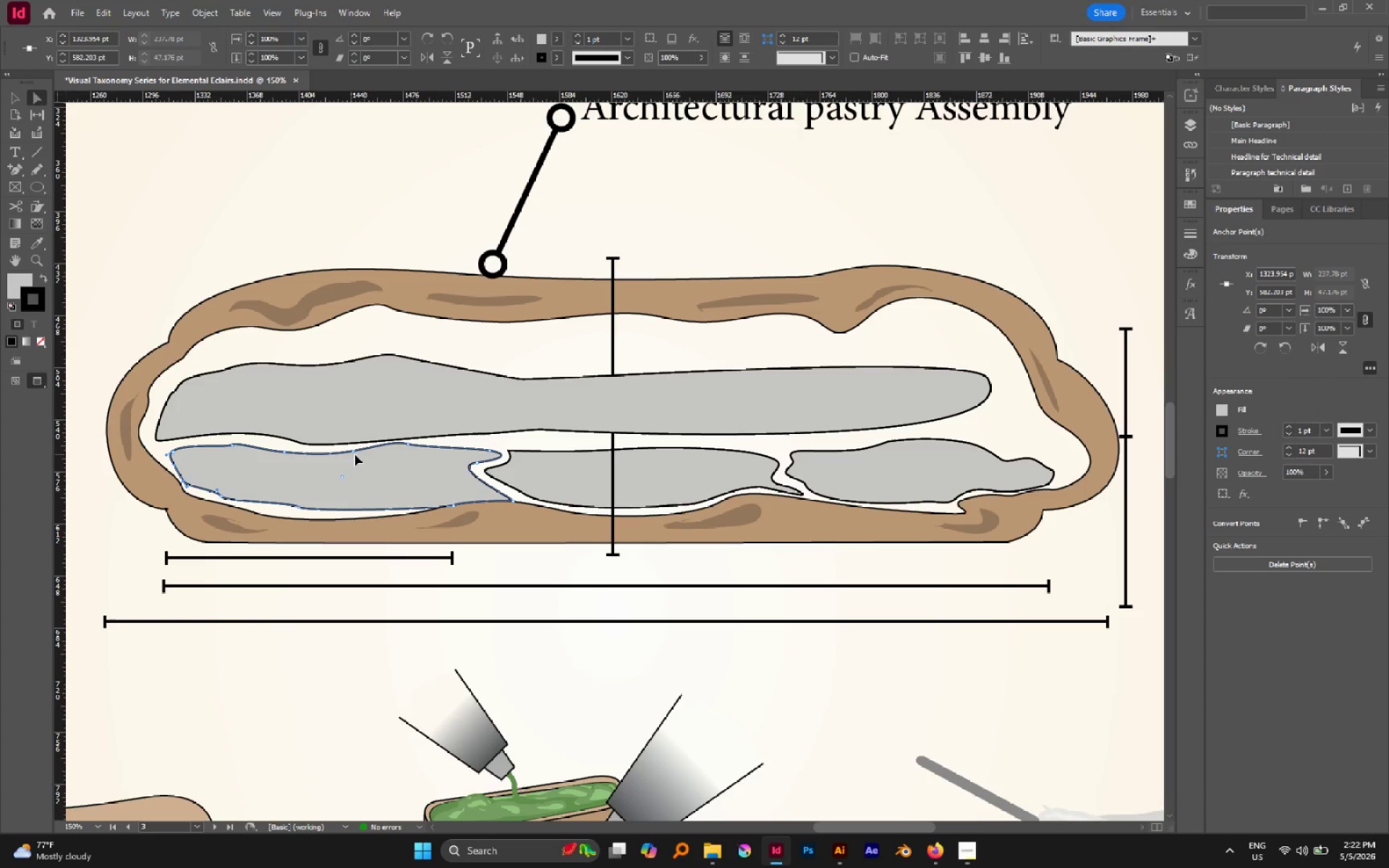 
left_click([352, 453])
 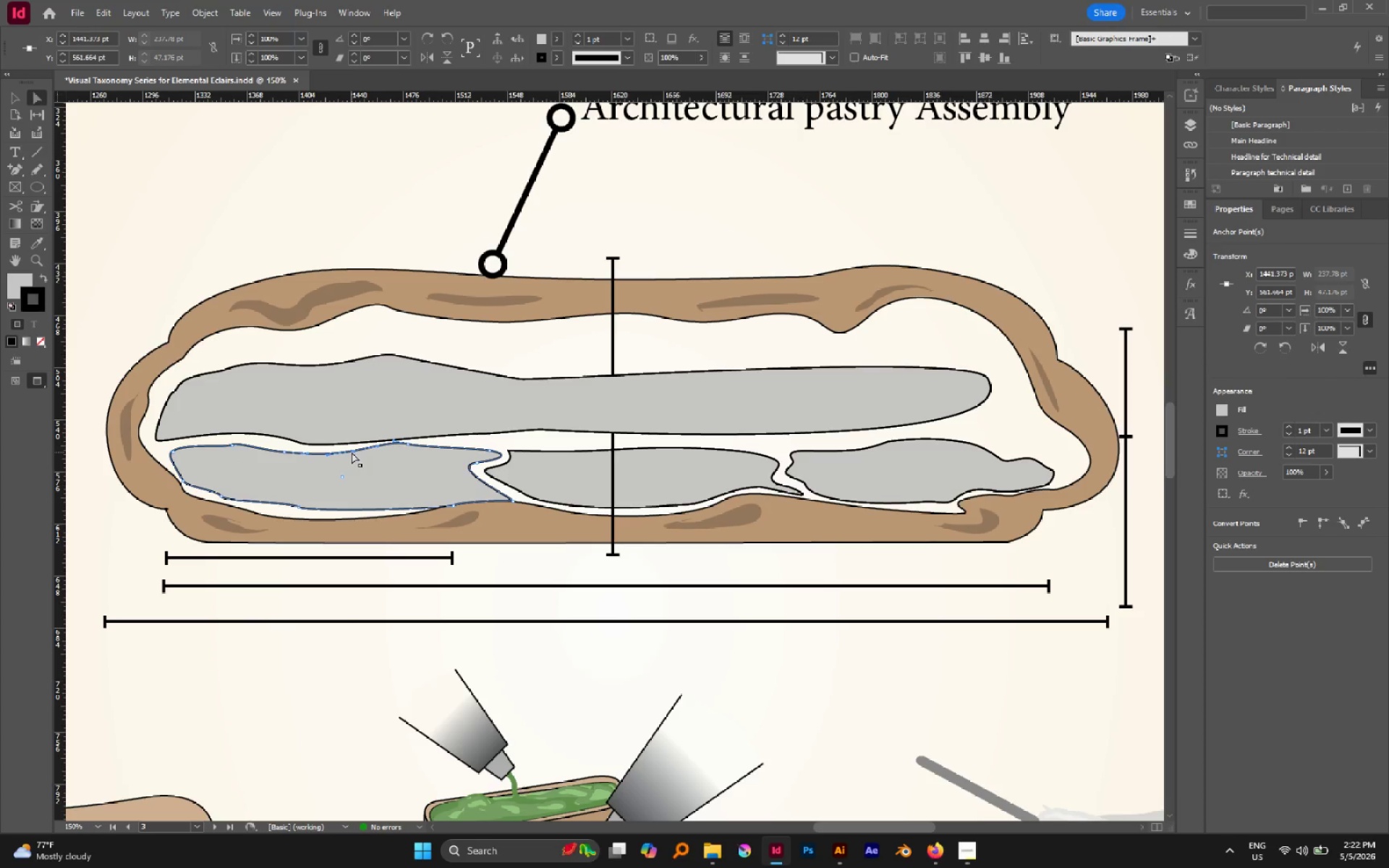 
left_click_drag(start_coordinate=[352, 452], to_coordinate=[352, 456])
 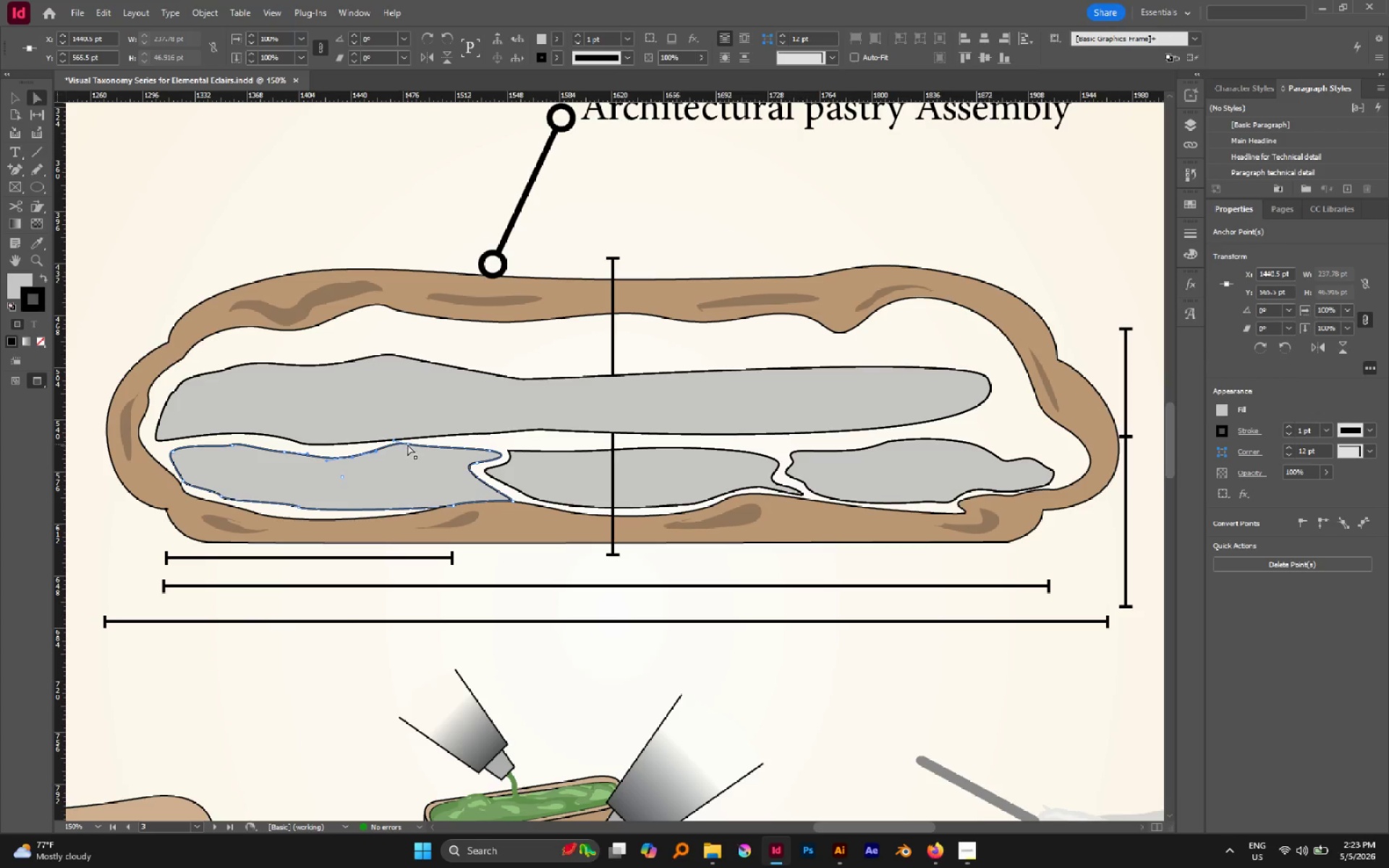 
left_click([406, 443])
 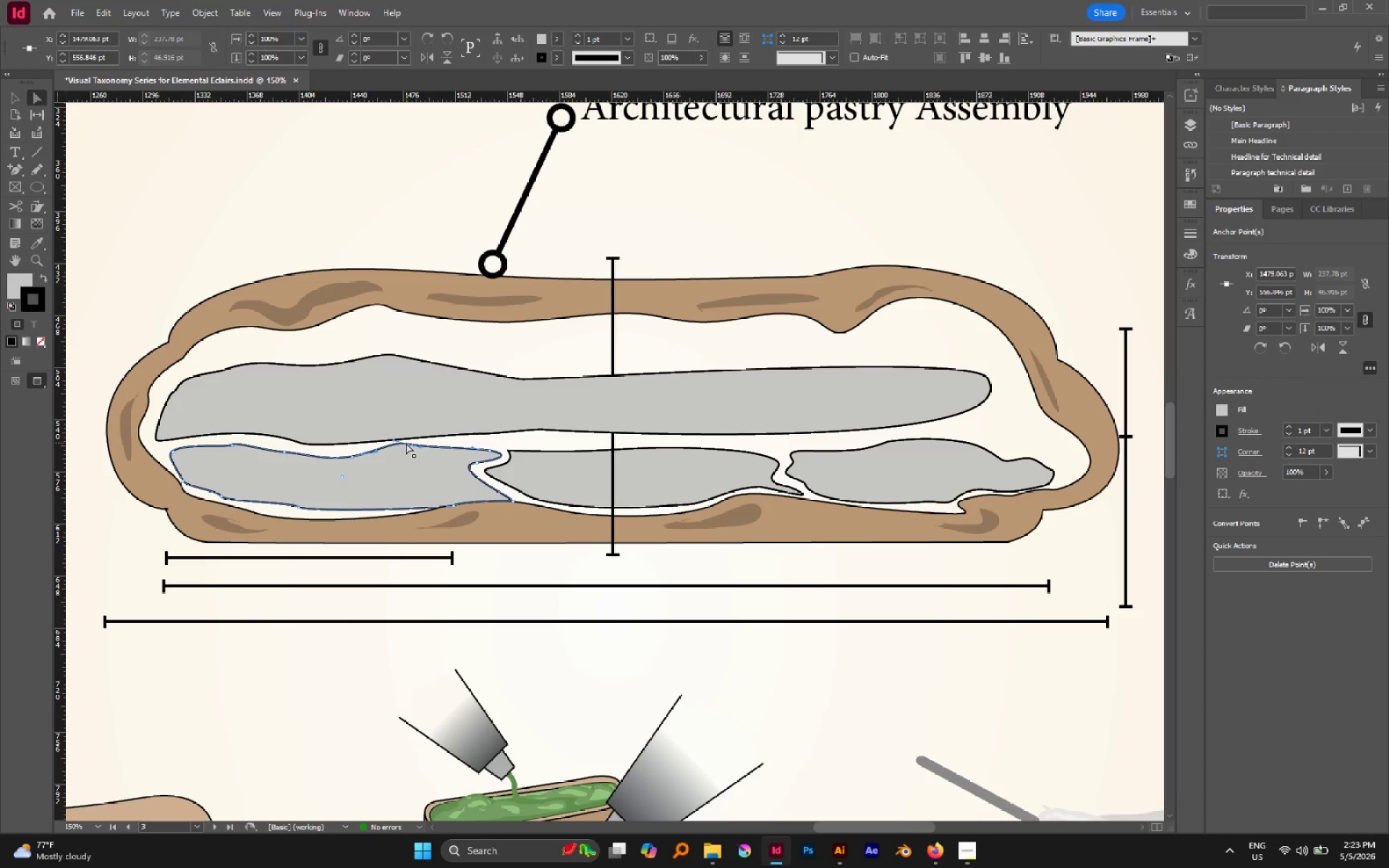 
left_click_drag(start_coordinate=[406, 443], to_coordinate=[414, 443])
 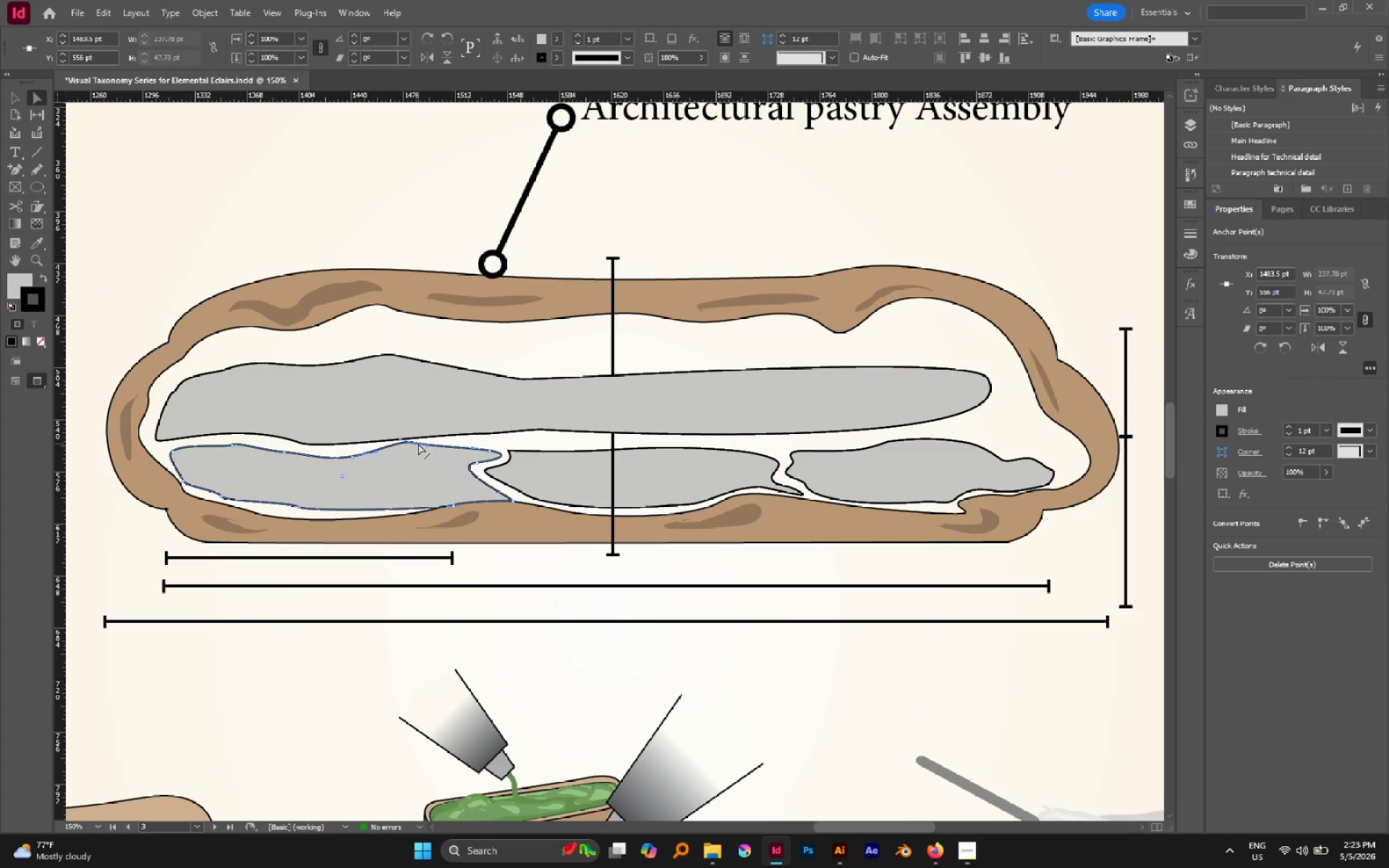 
left_click_drag(start_coordinate=[414, 443], to_coordinate=[436, 444])
 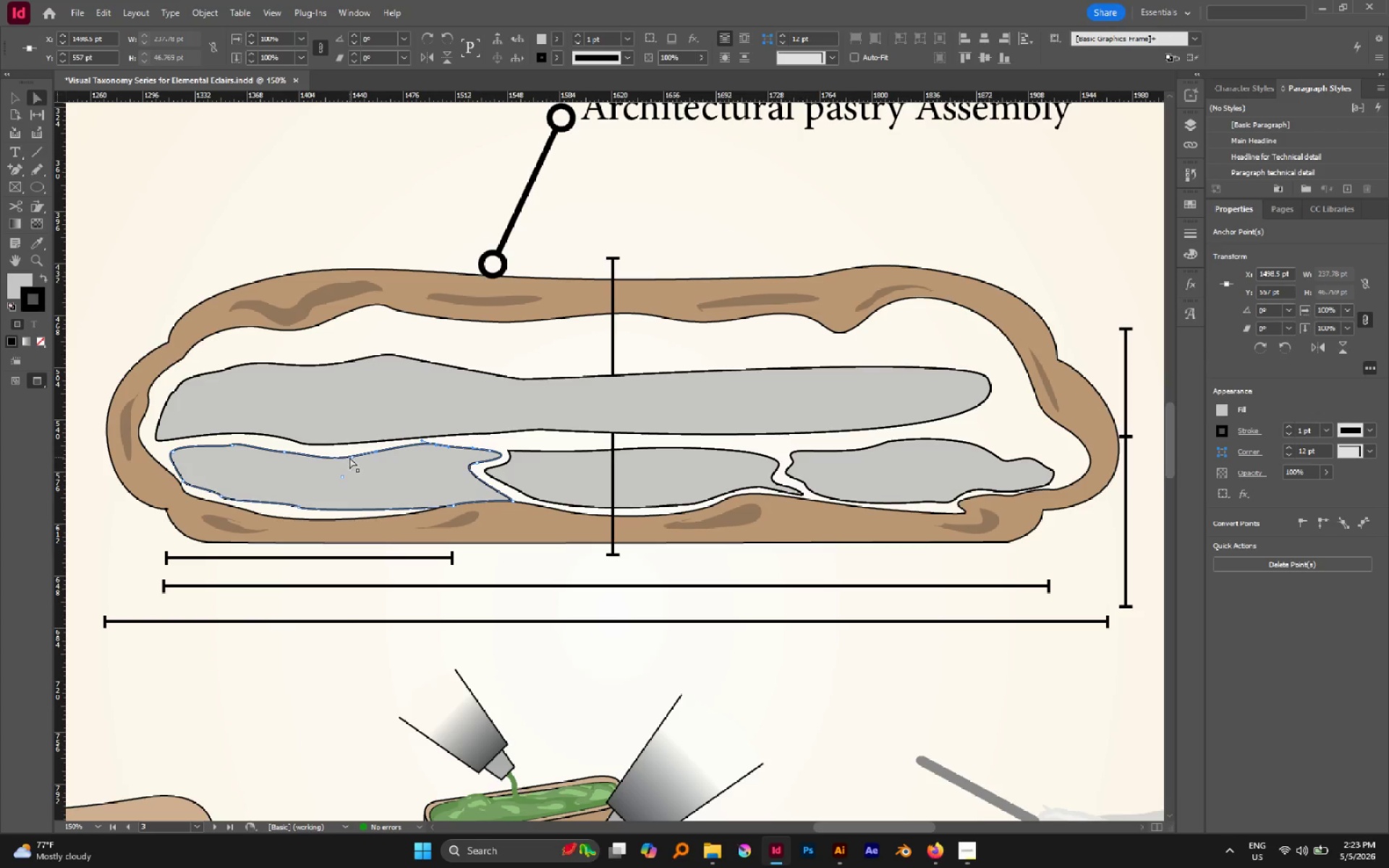 
left_click([351, 456])
 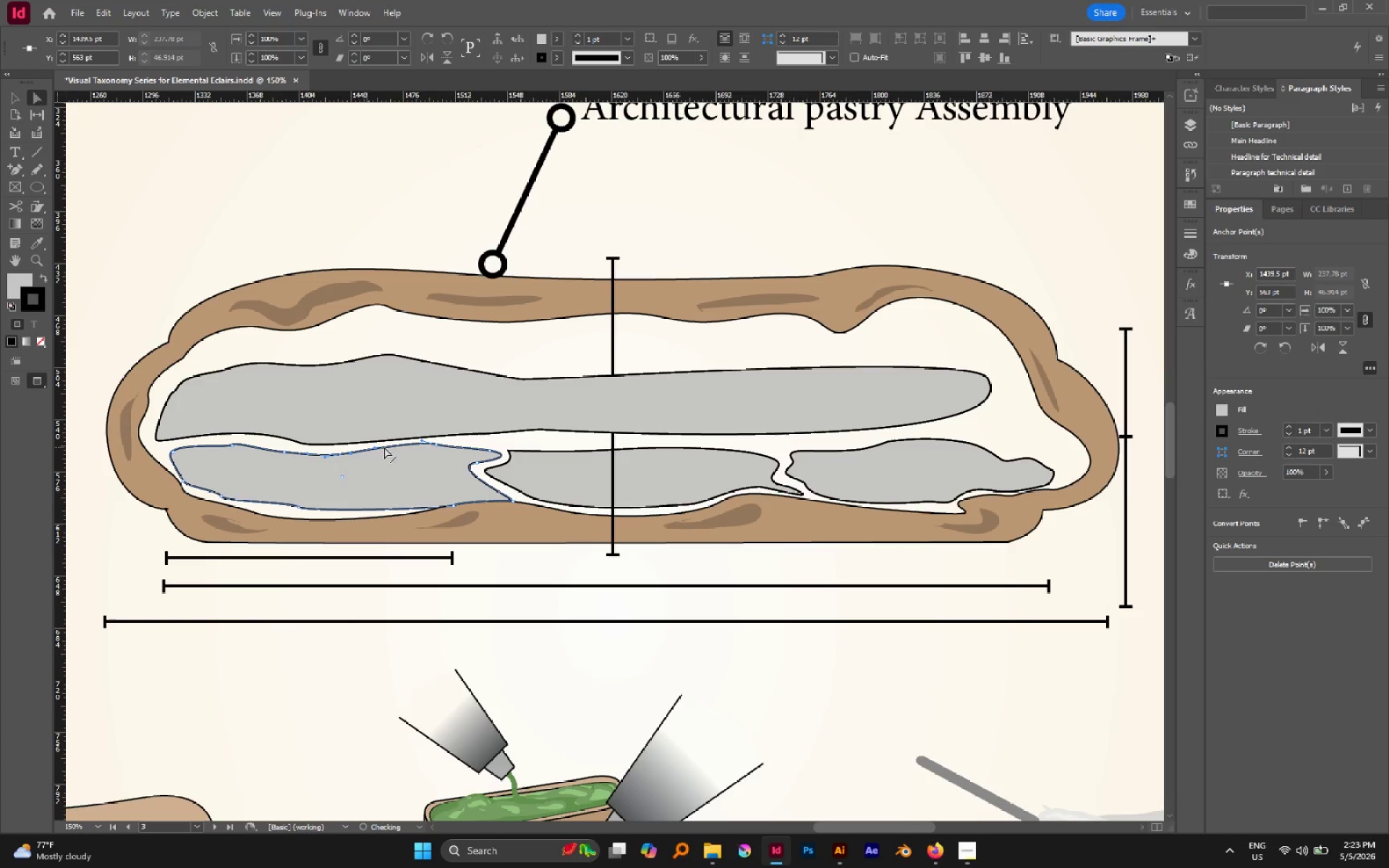 
left_click([456, 422])
 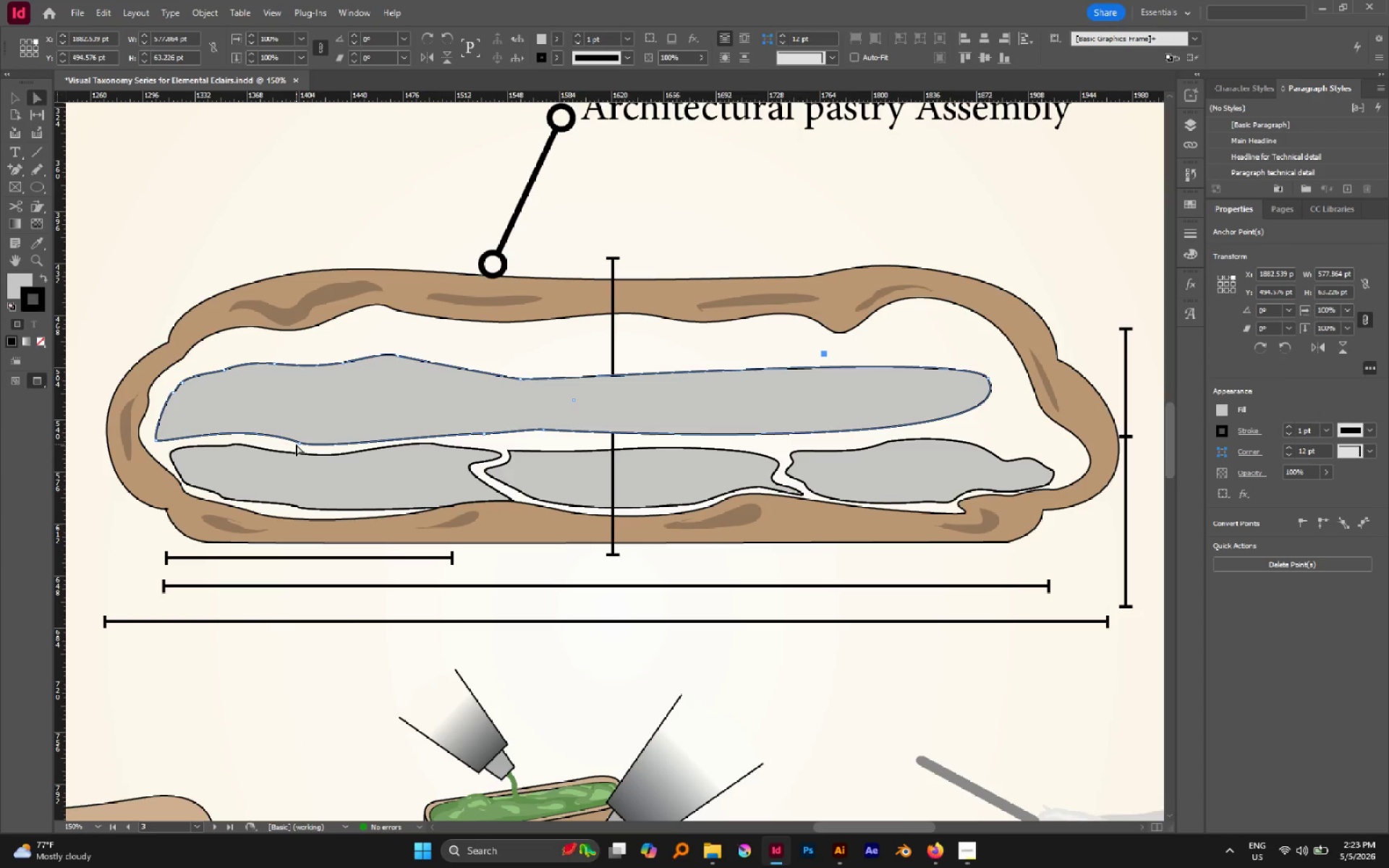 
left_click([297, 443])
 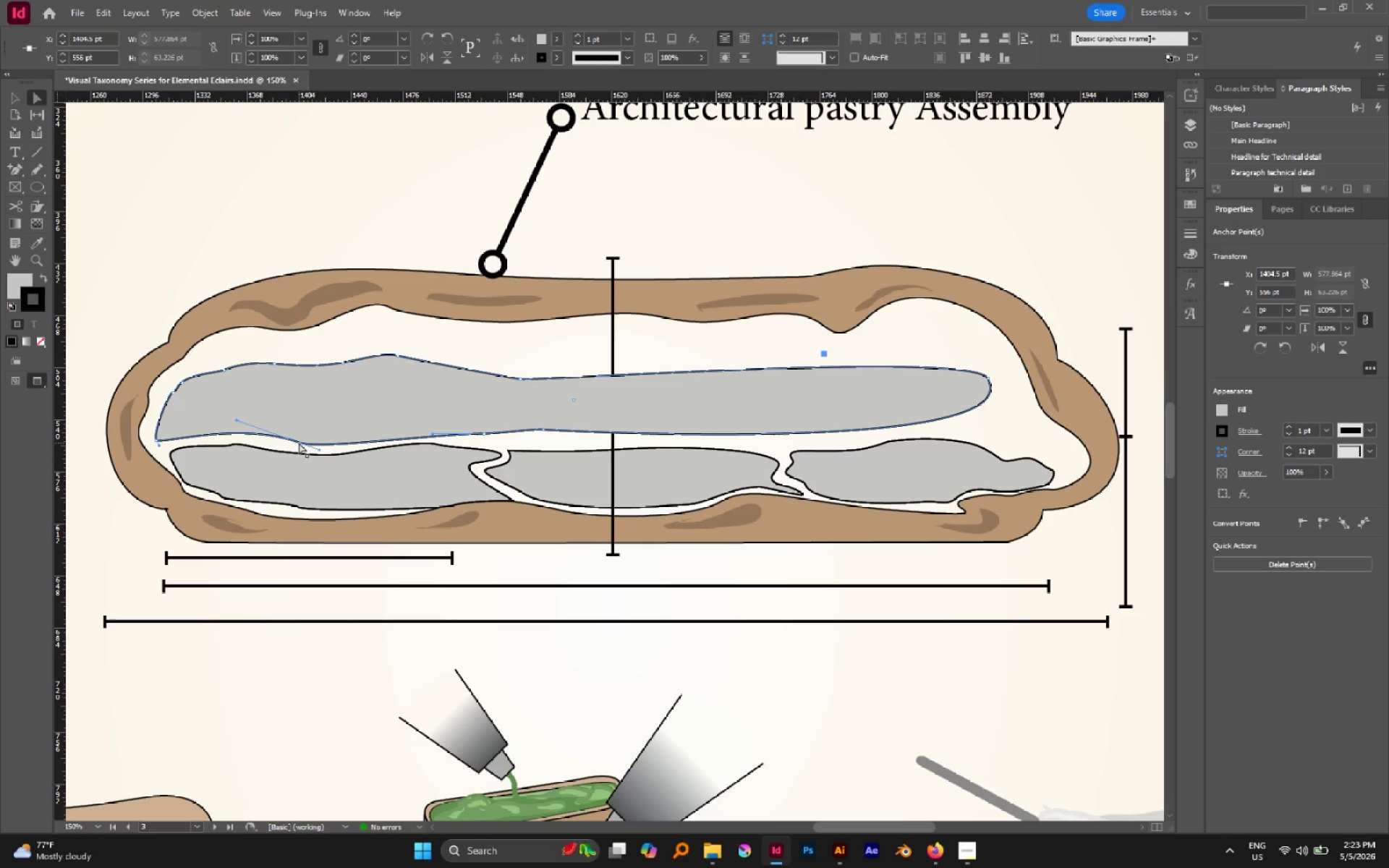 
left_click_drag(start_coordinate=[299, 443], to_coordinate=[295, 447])
 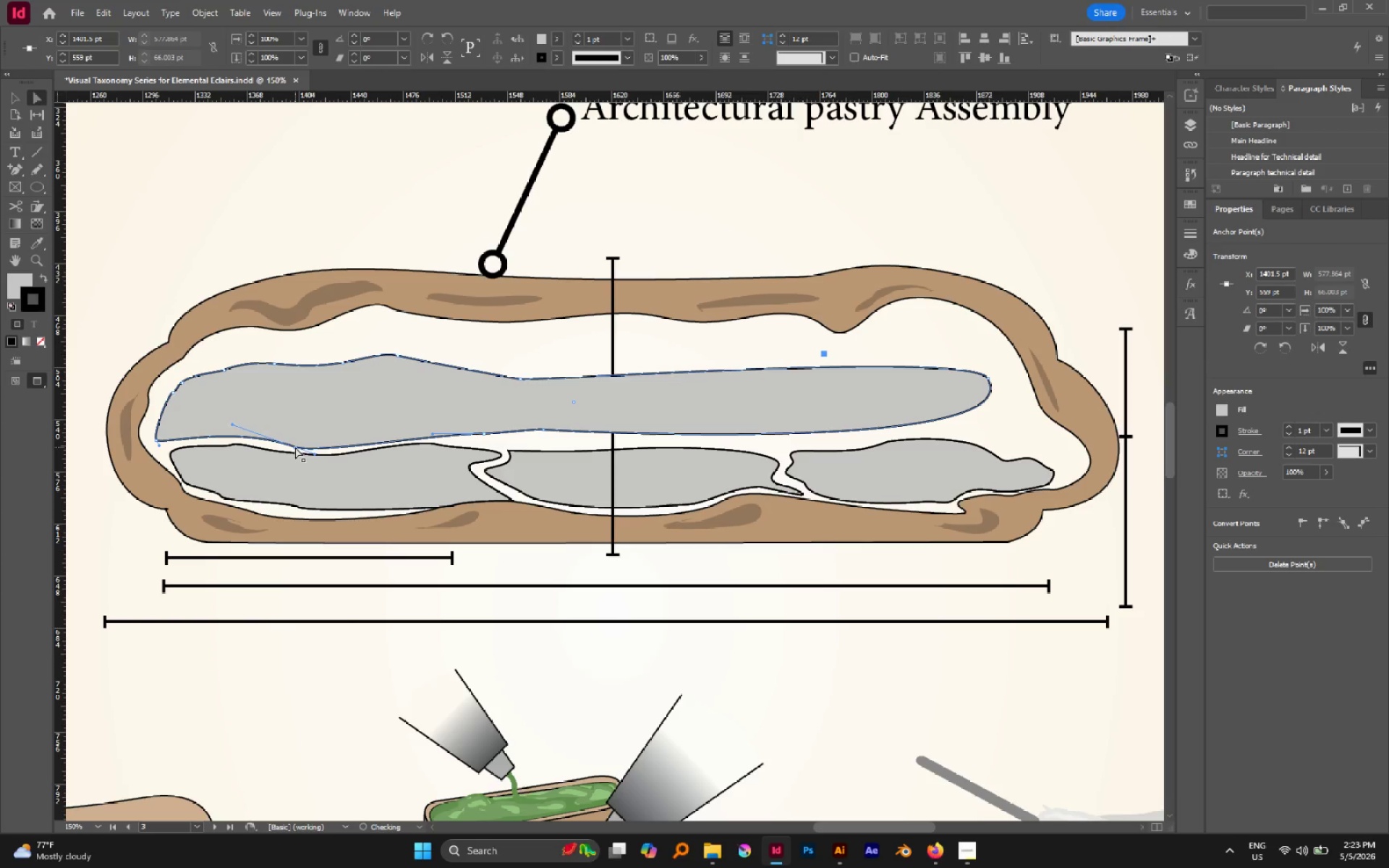 
left_click_drag(start_coordinate=[294, 447], to_coordinate=[288, 447])
 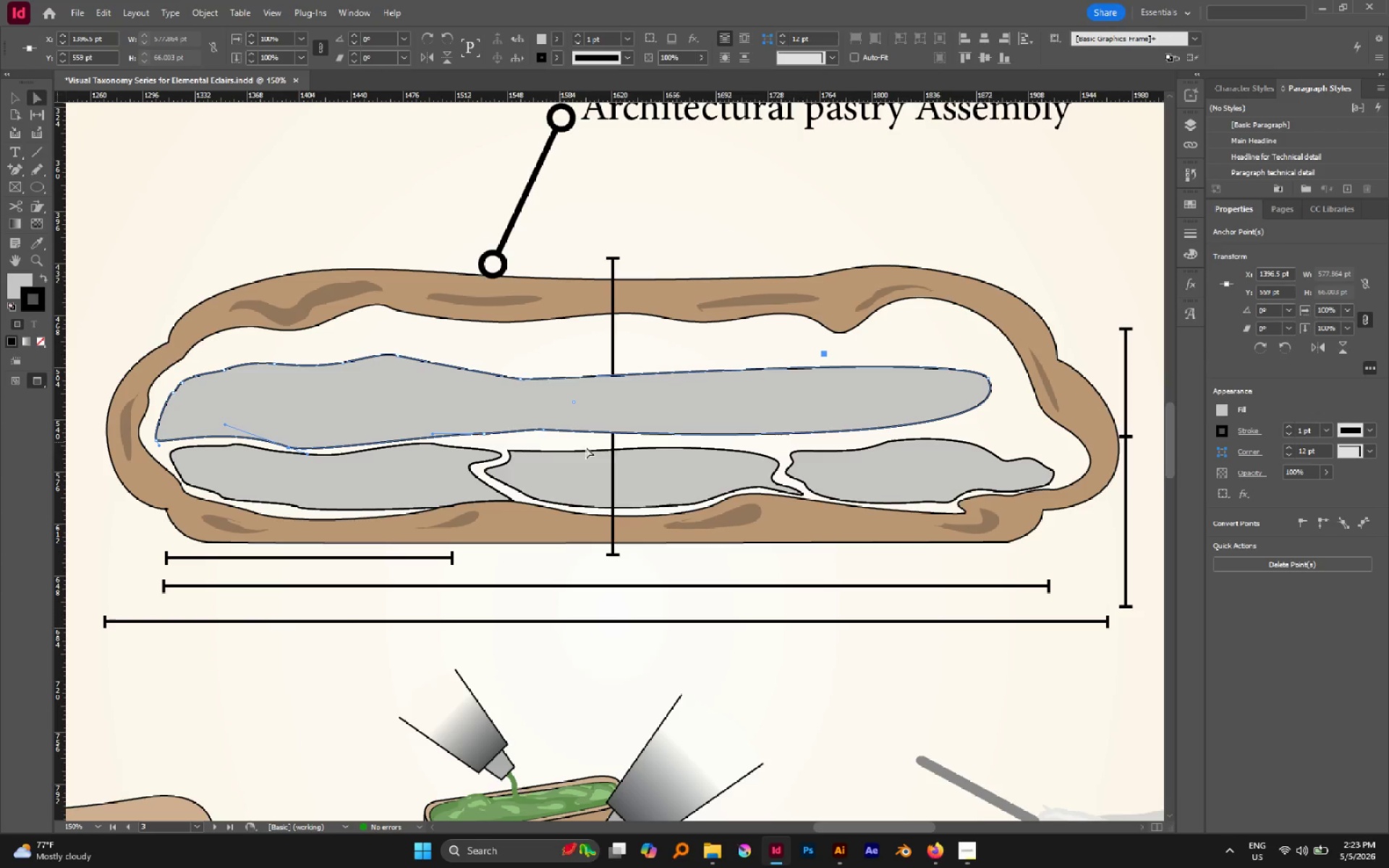 
left_click([587, 467])
 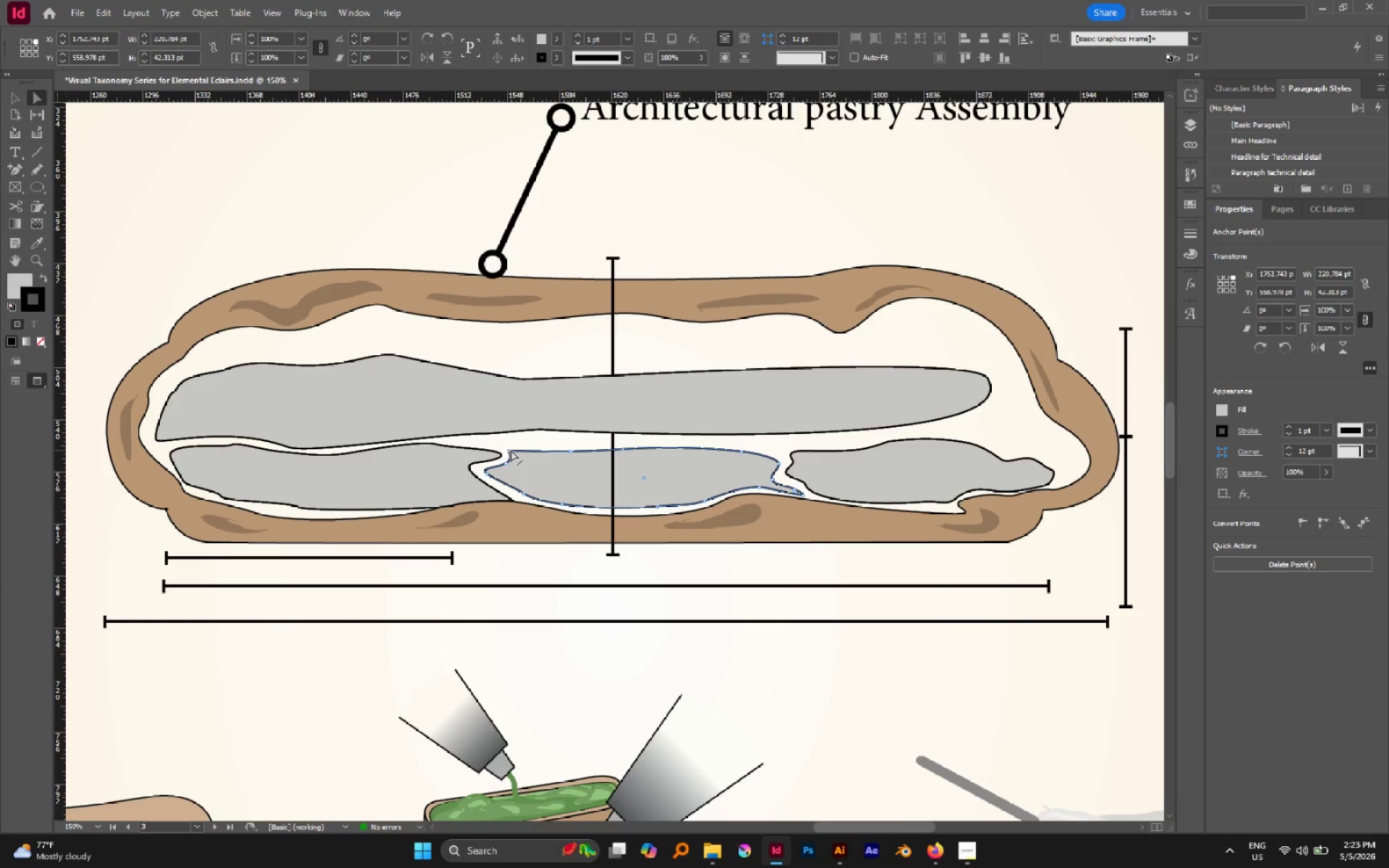 
left_click([506, 450])
 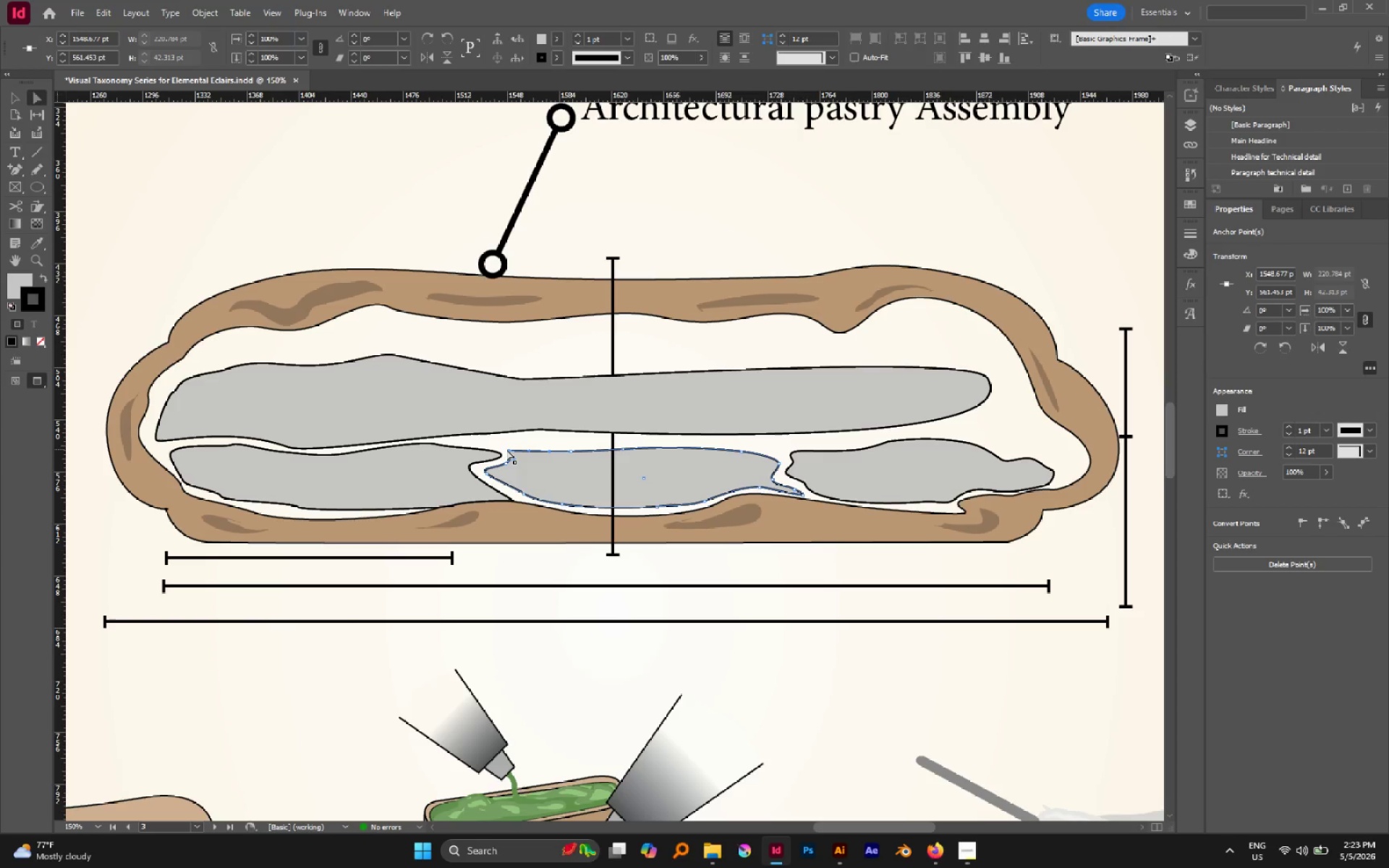 
left_click_drag(start_coordinate=[506, 449], to_coordinate=[483, 441])
 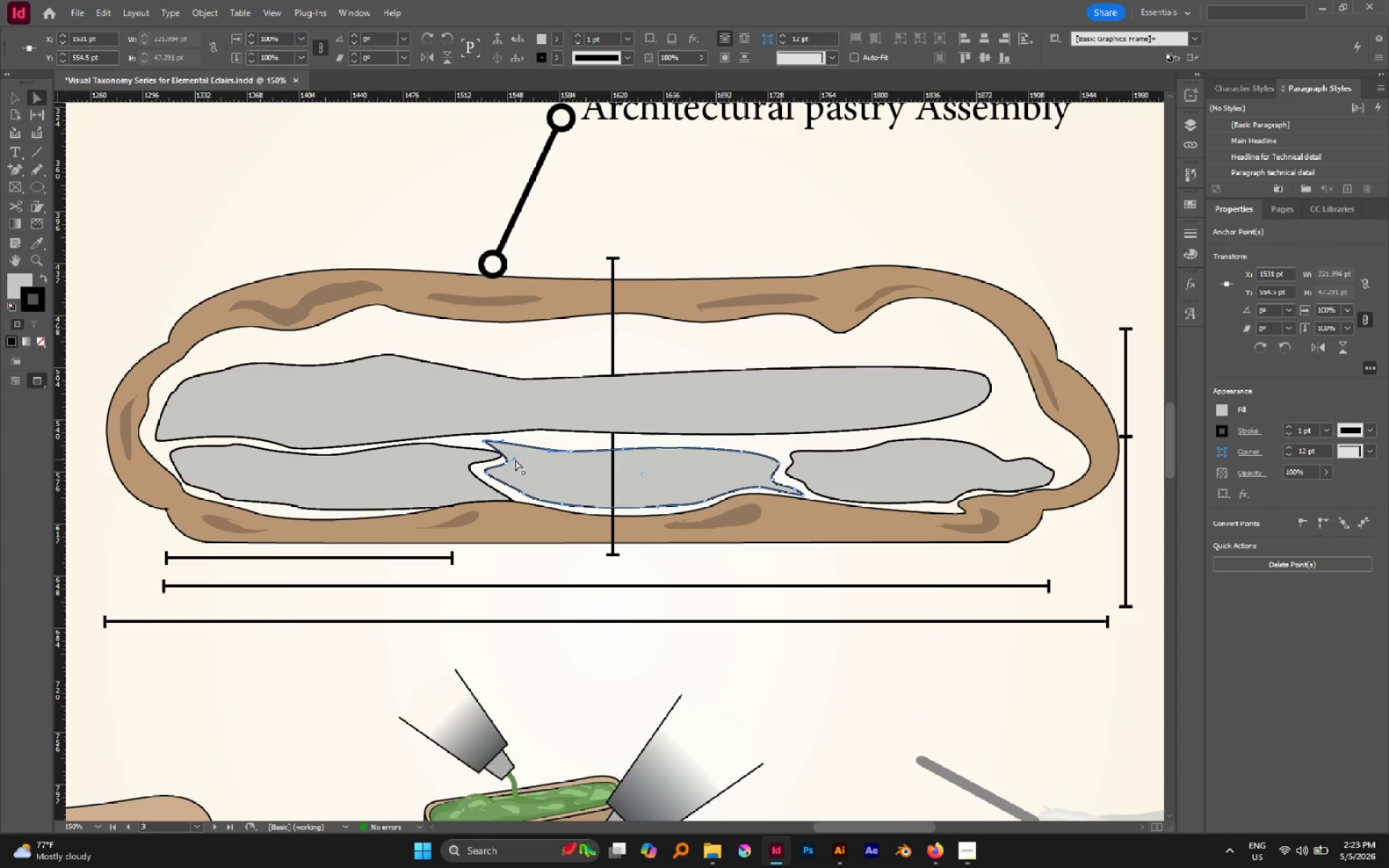 
left_click_drag(start_coordinate=[515, 459], to_coordinate=[522, 453])
 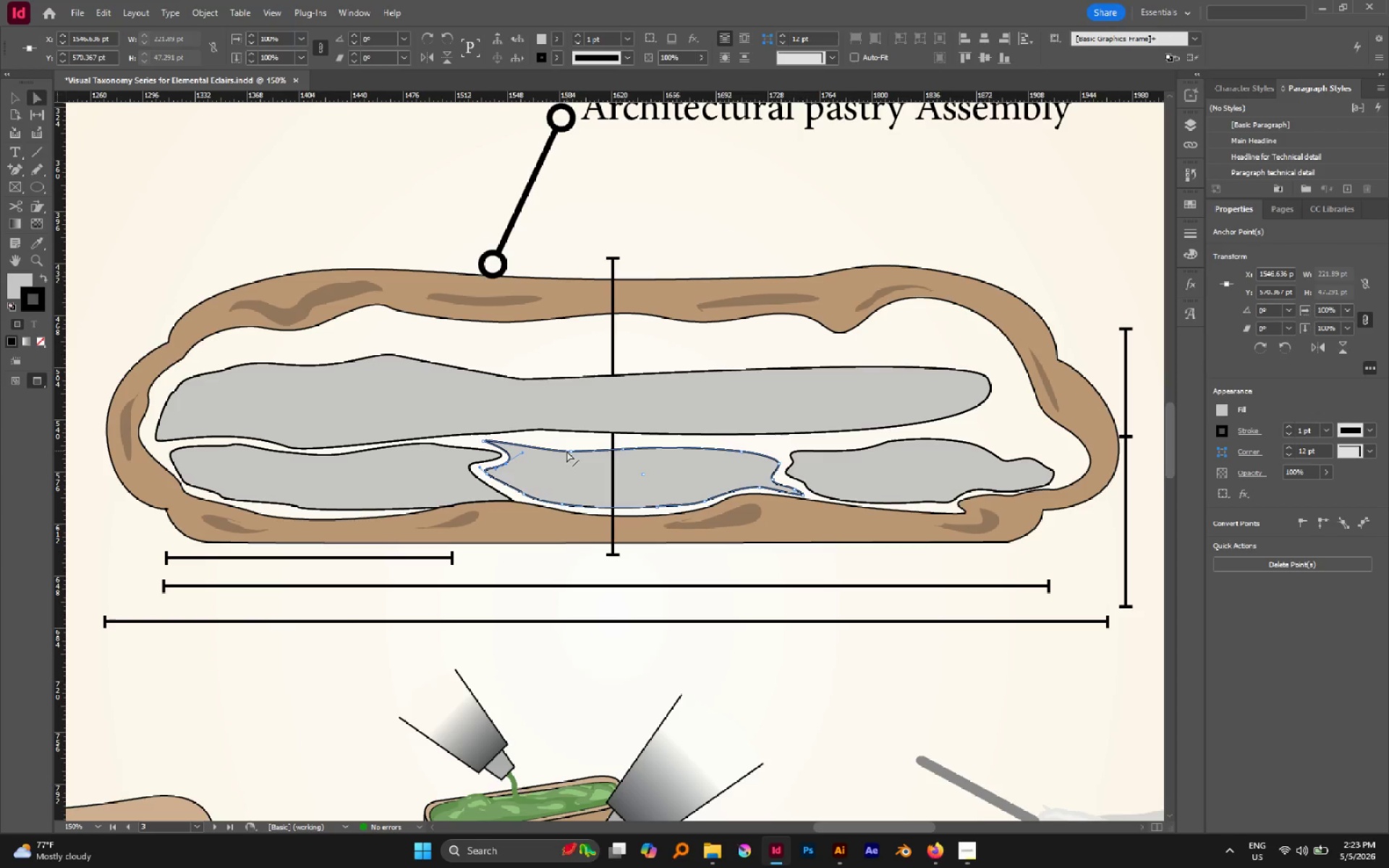 
left_click([568, 450])
 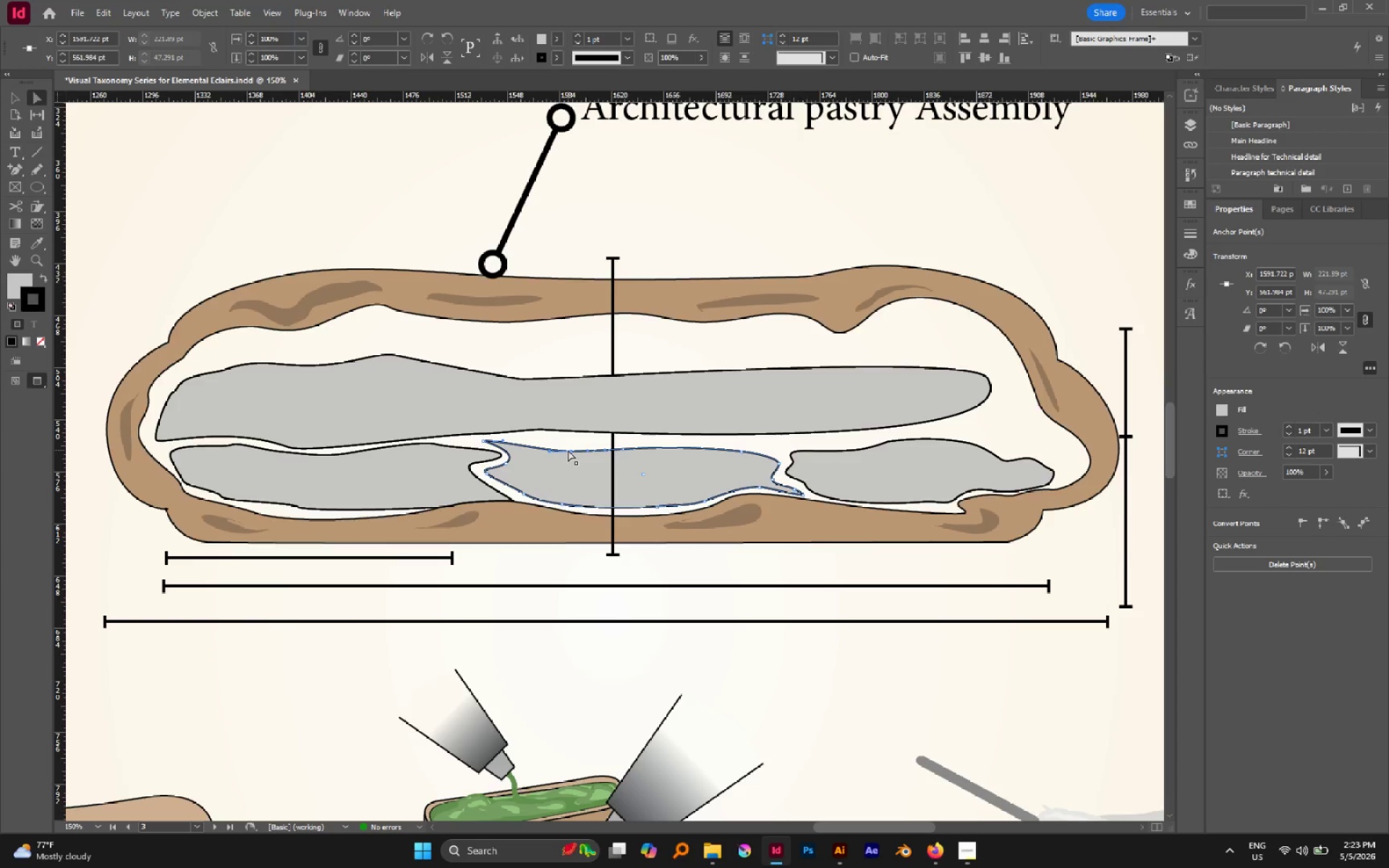 
left_click_drag(start_coordinate=[568, 450], to_coordinate=[571, 441])
 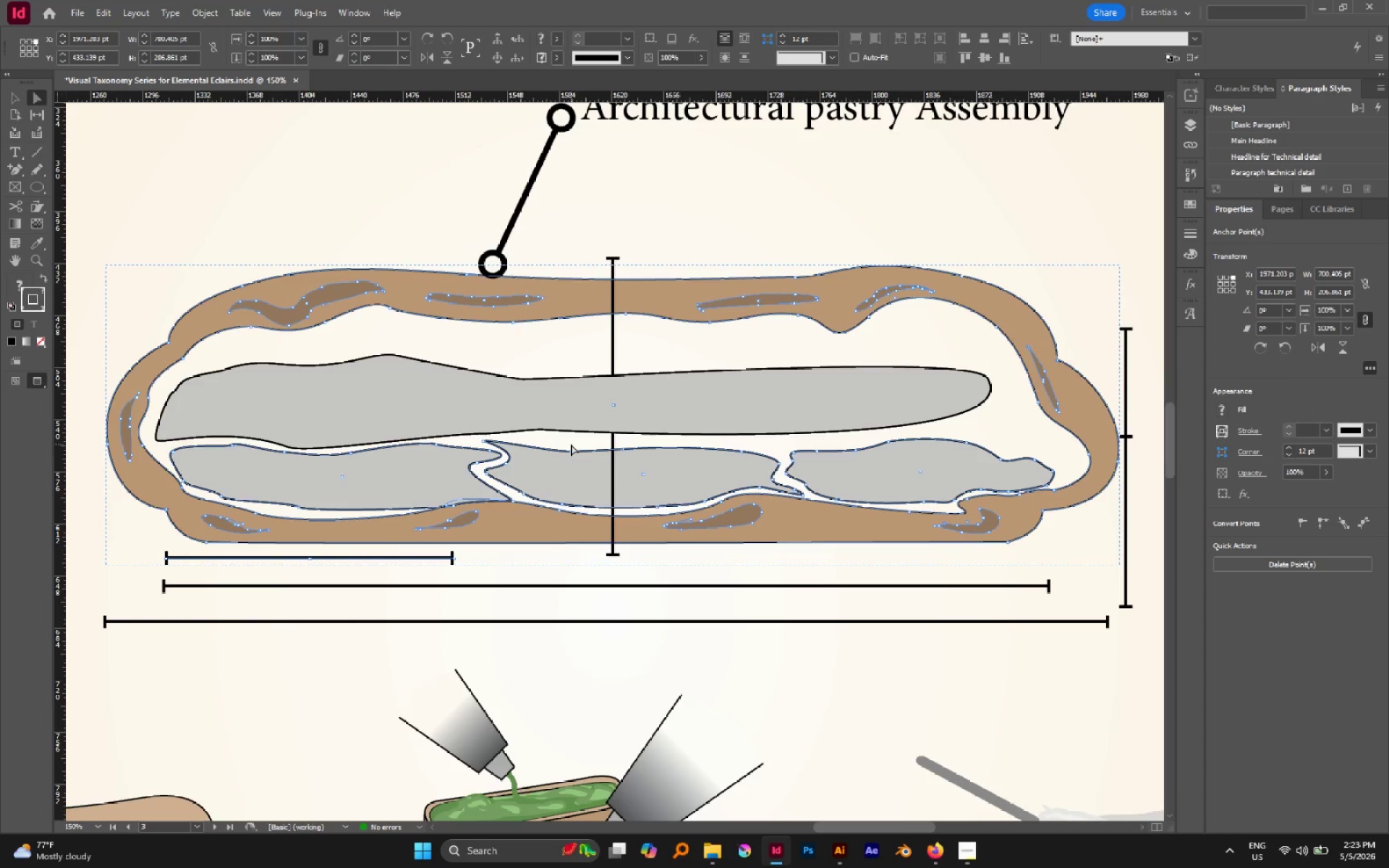 
left_click([571, 444])
 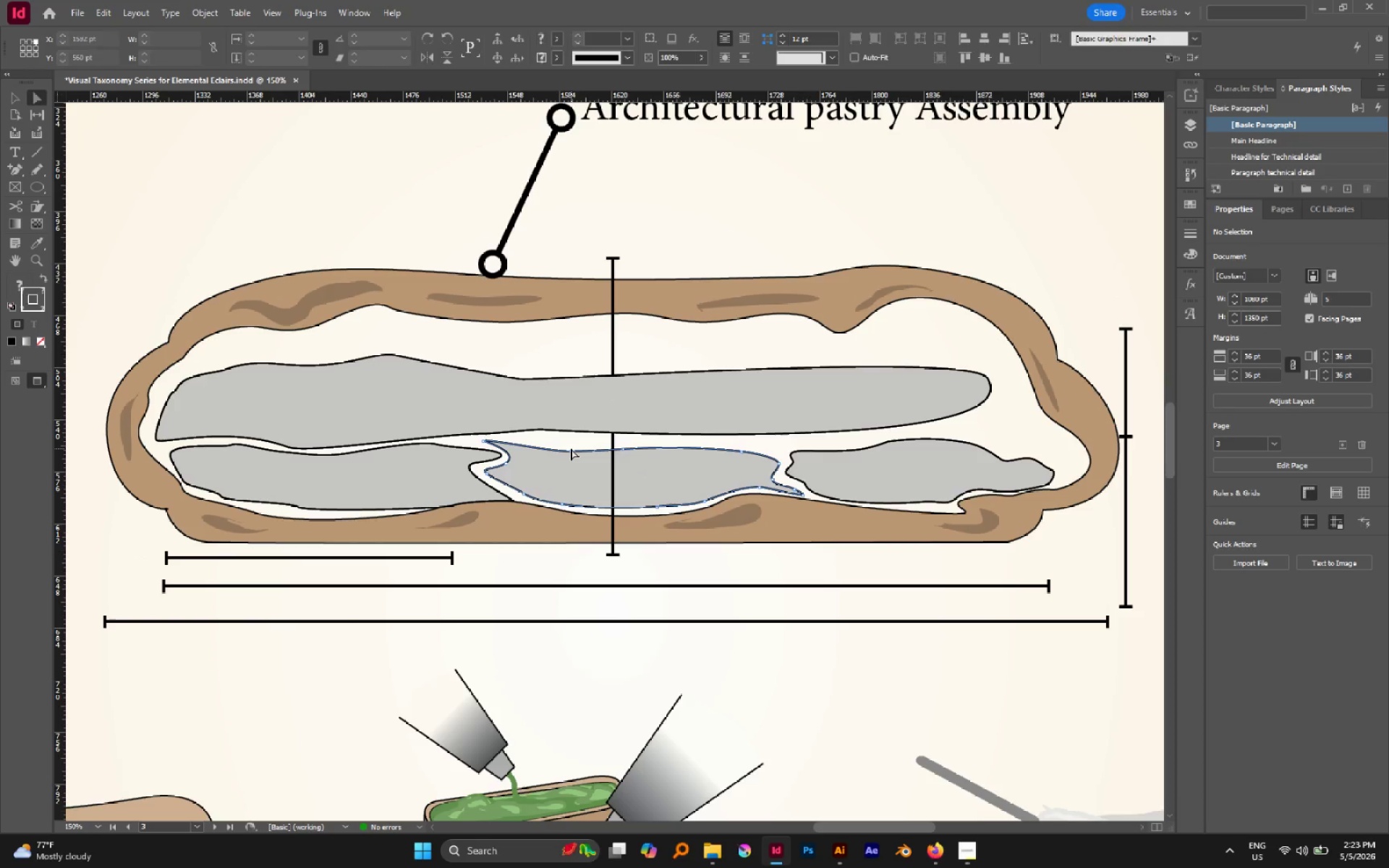 
left_click([571, 448])
 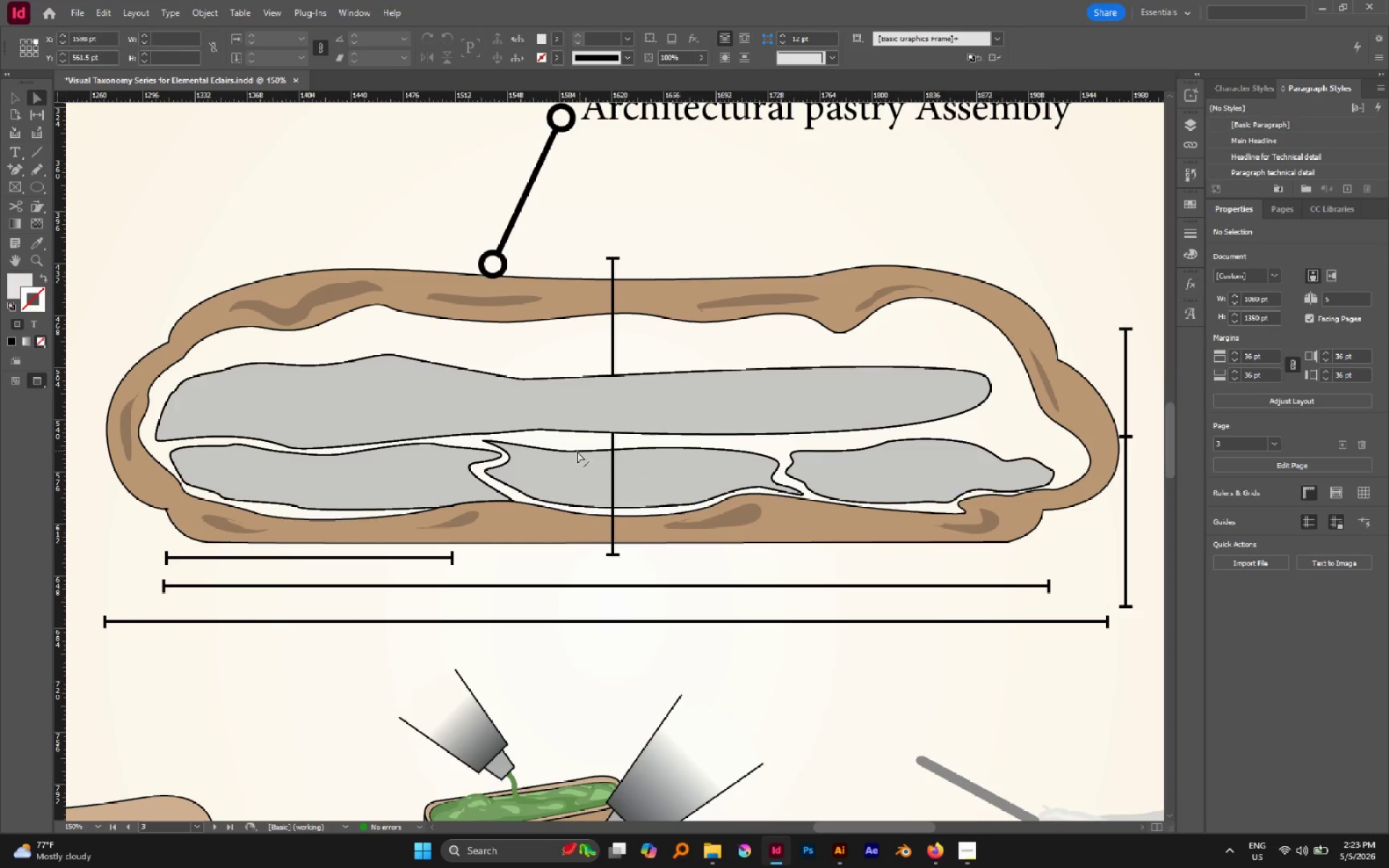 
double_click([572, 452])
 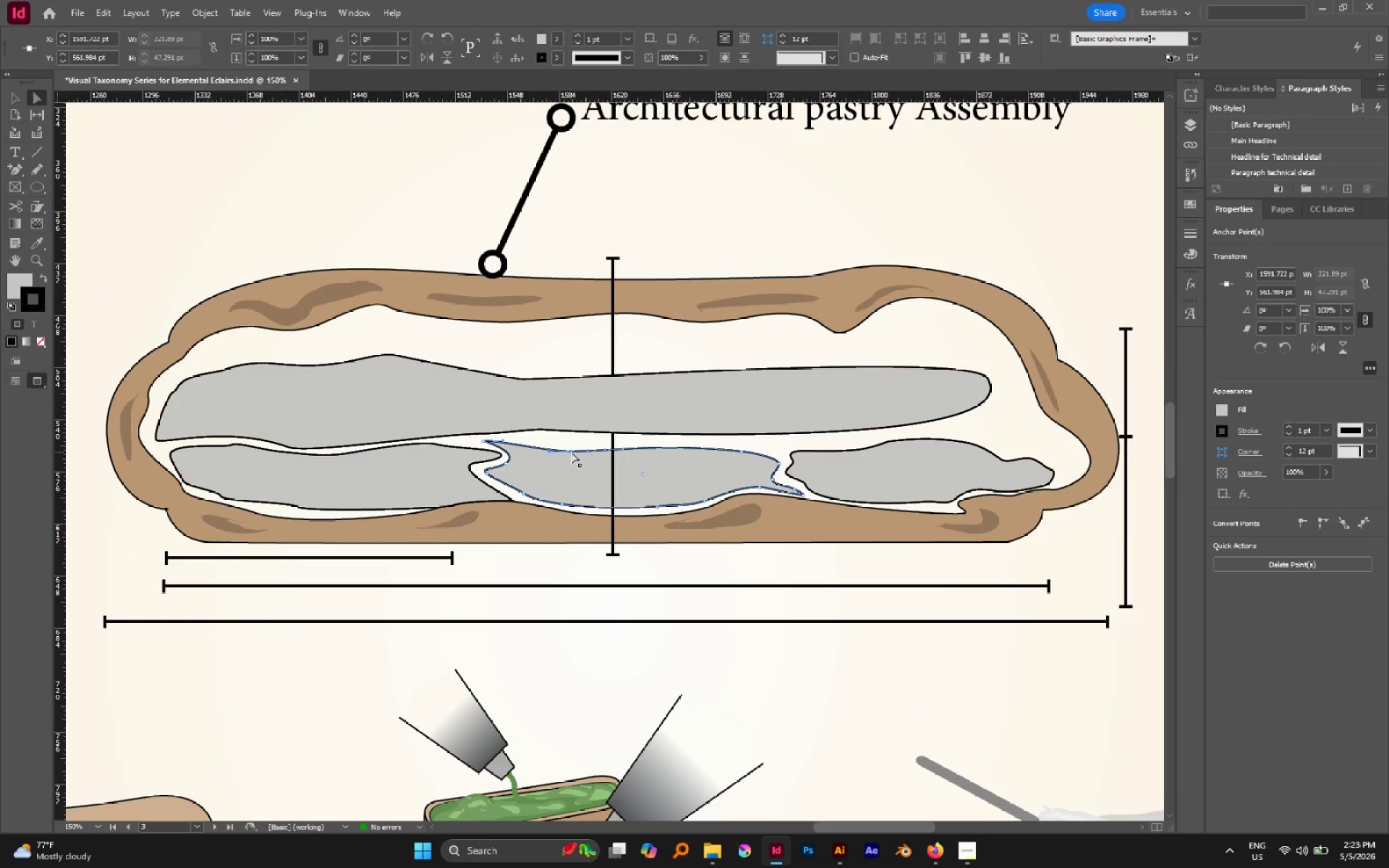 
left_click_drag(start_coordinate=[572, 452], to_coordinate=[571, 438])
 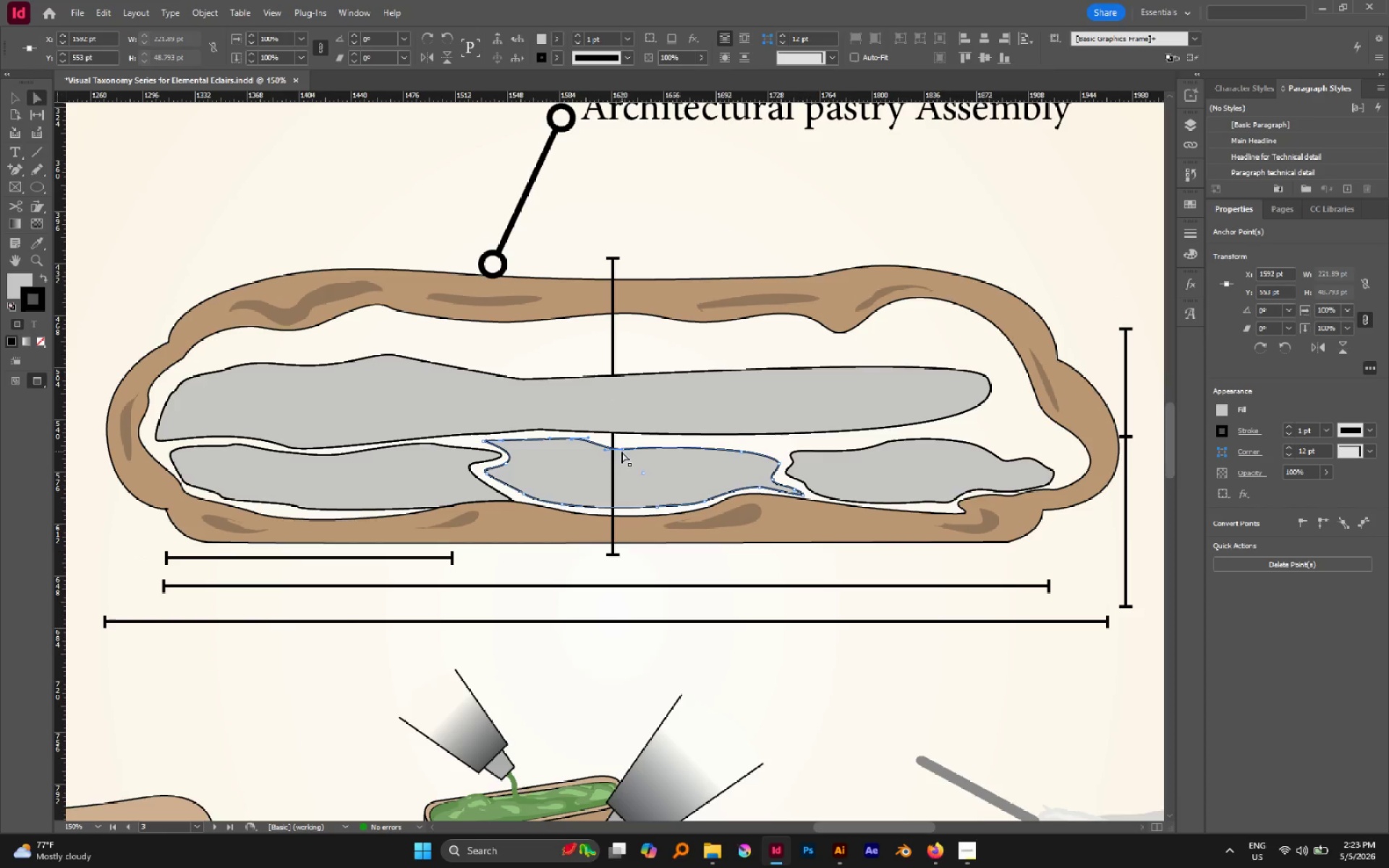 
left_click([623, 448])
 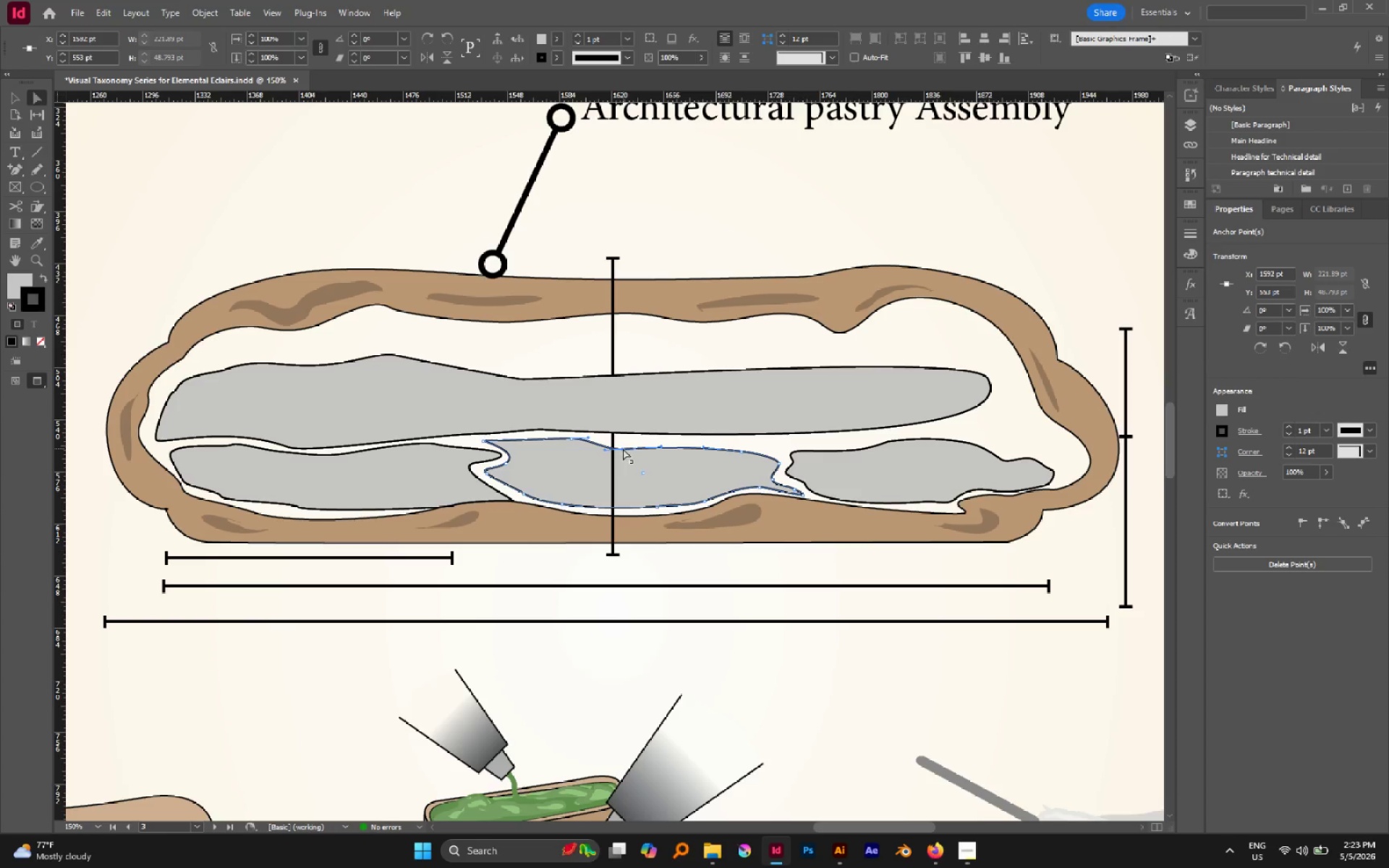 
left_click_drag(start_coordinate=[623, 448], to_coordinate=[632, 441])
 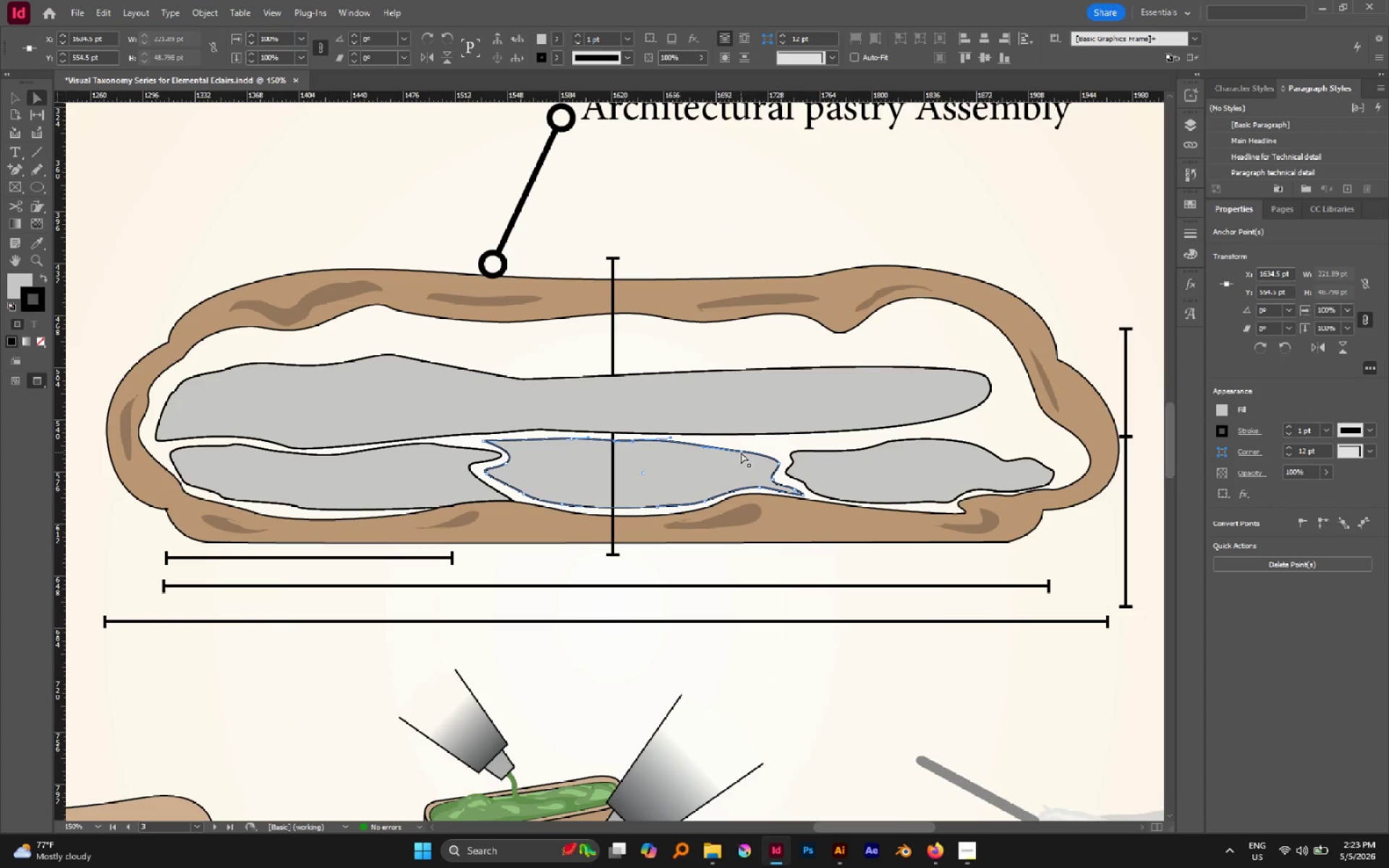 
left_click_drag(start_coordinate=[741, 451], to_coordinate=[751, 446])
 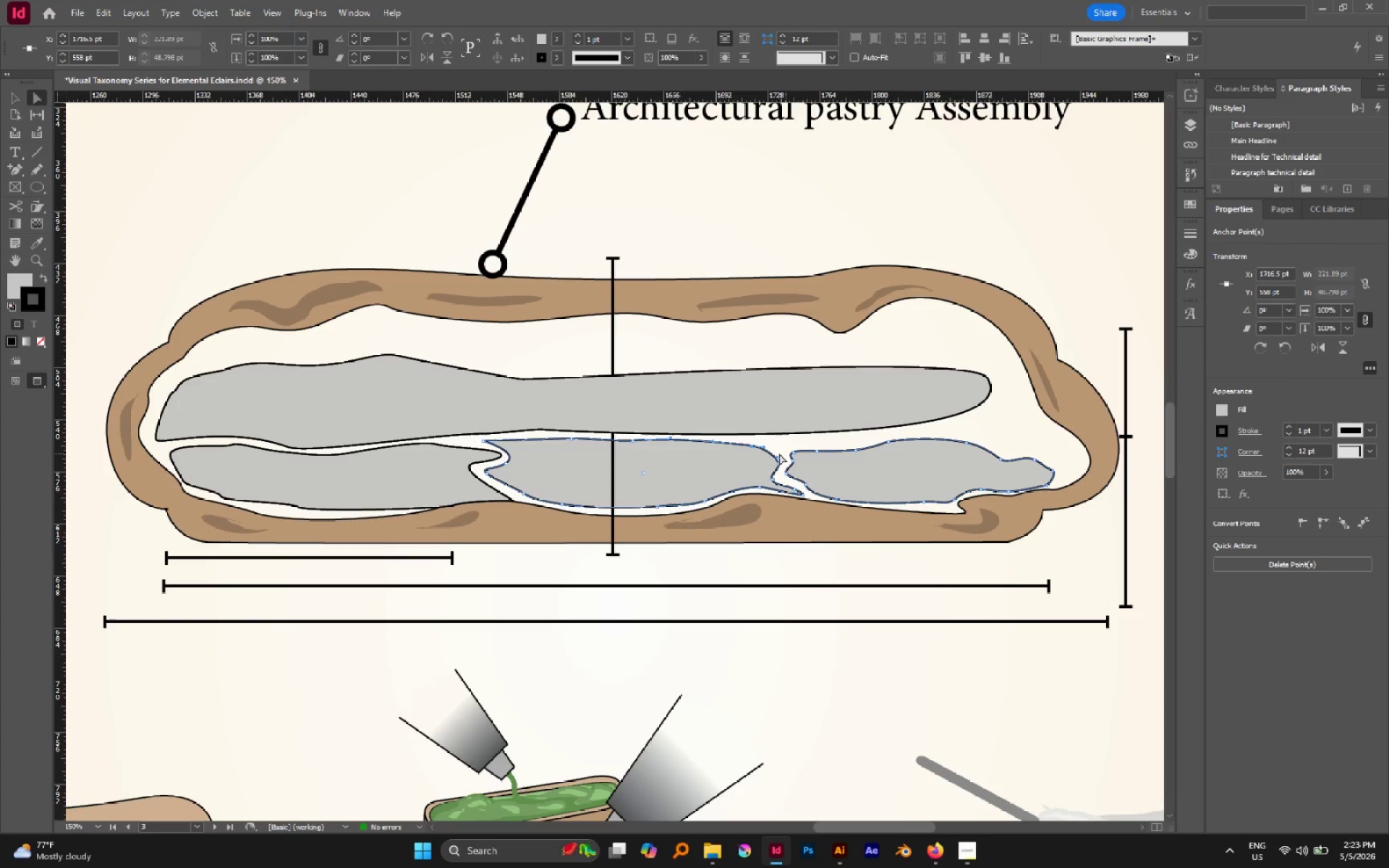 
hold_key(key=Space, duration=0.73)
 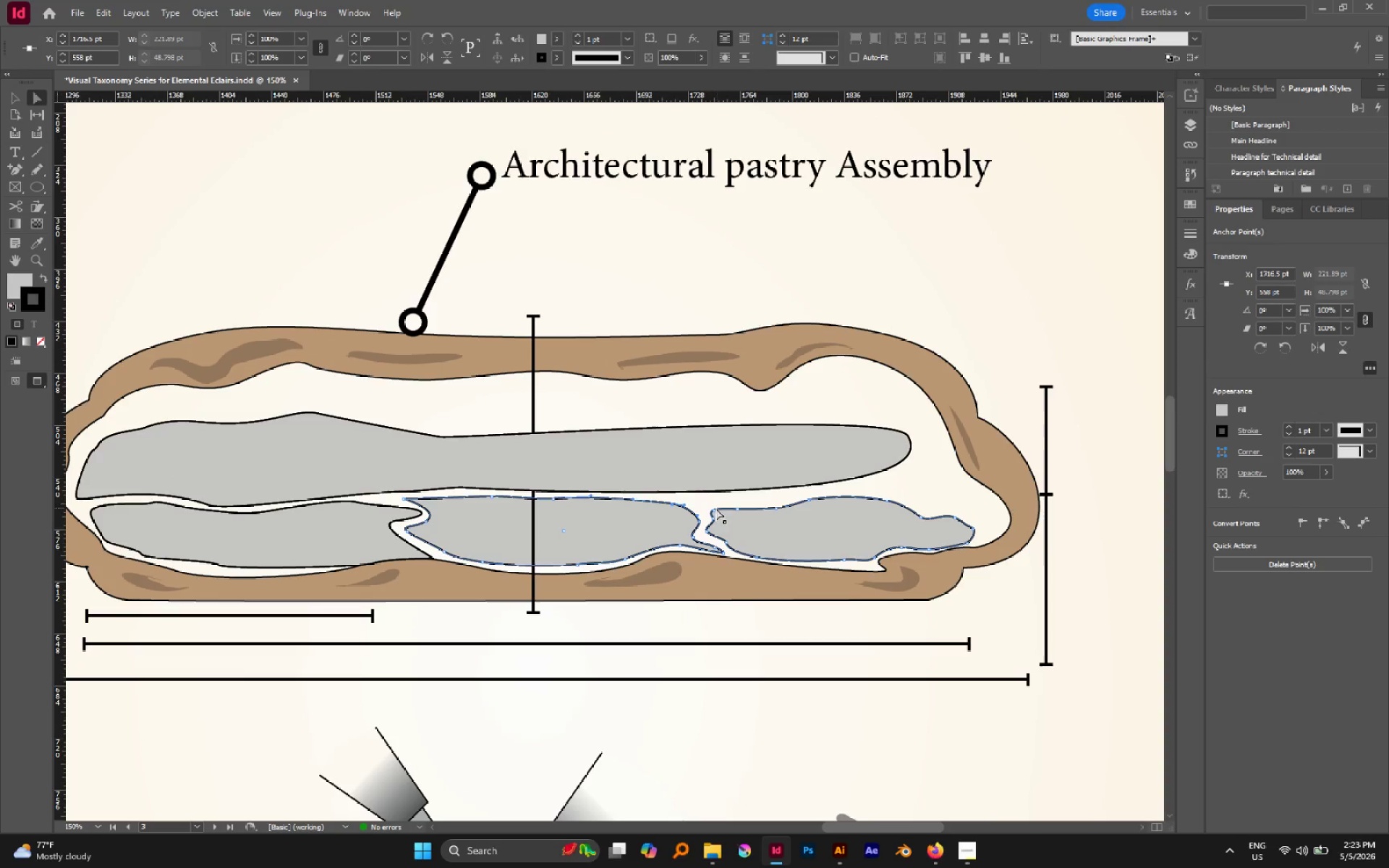 
left_click_drag(start_coordinate=[808, 468], to_coordinate=[729, 527])
 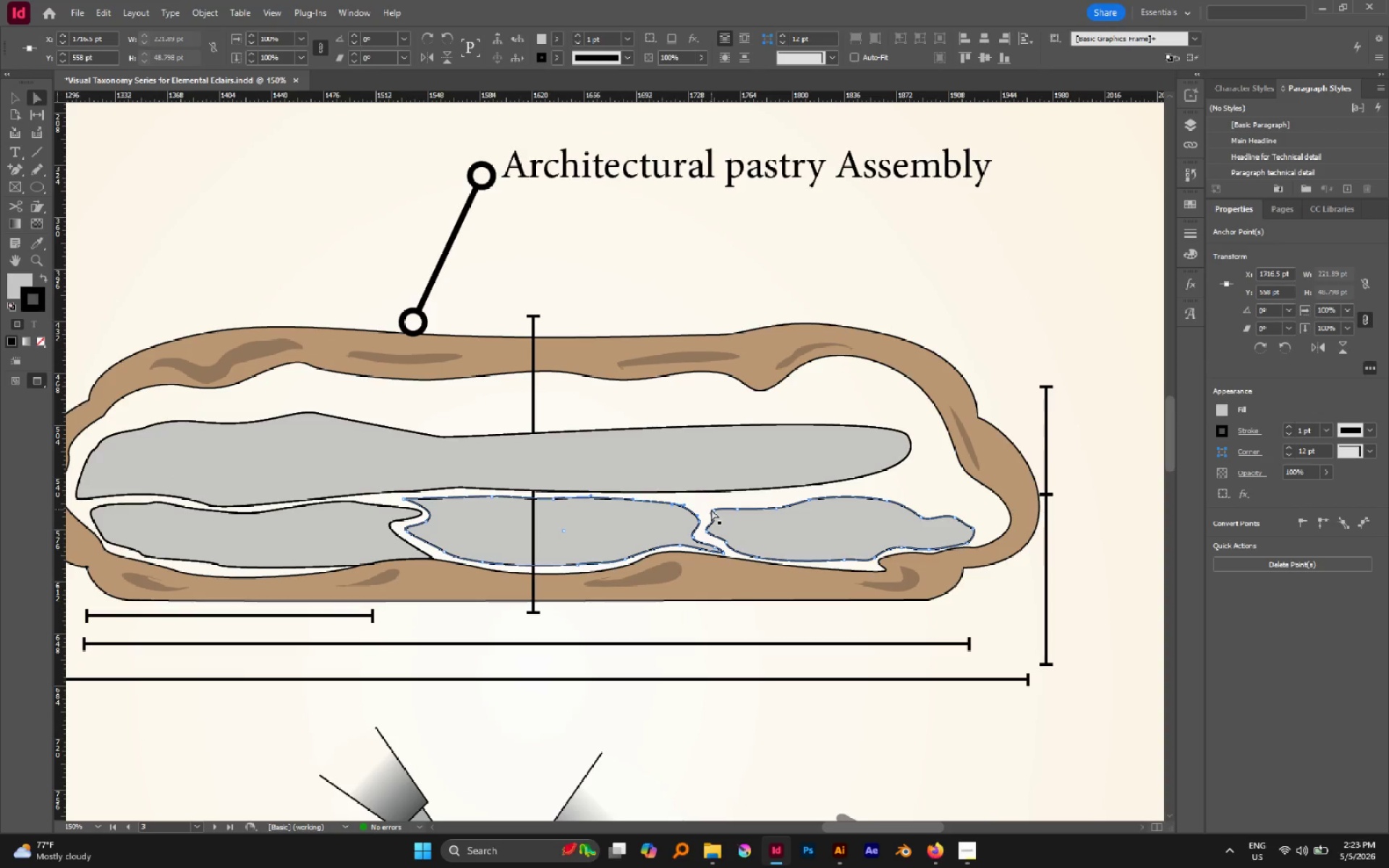 
left_click([711, 509])
 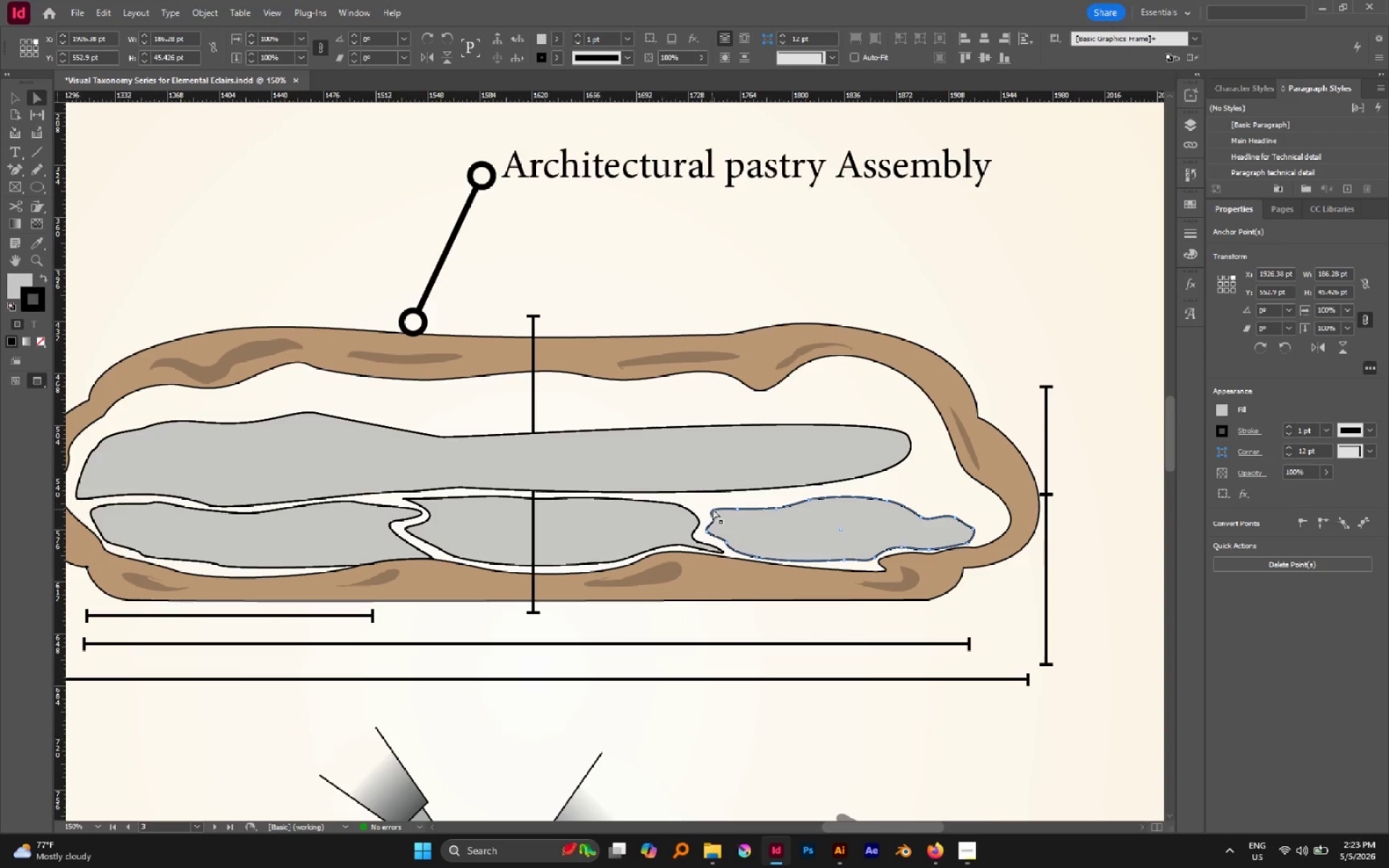 
left_click([713, 509])
 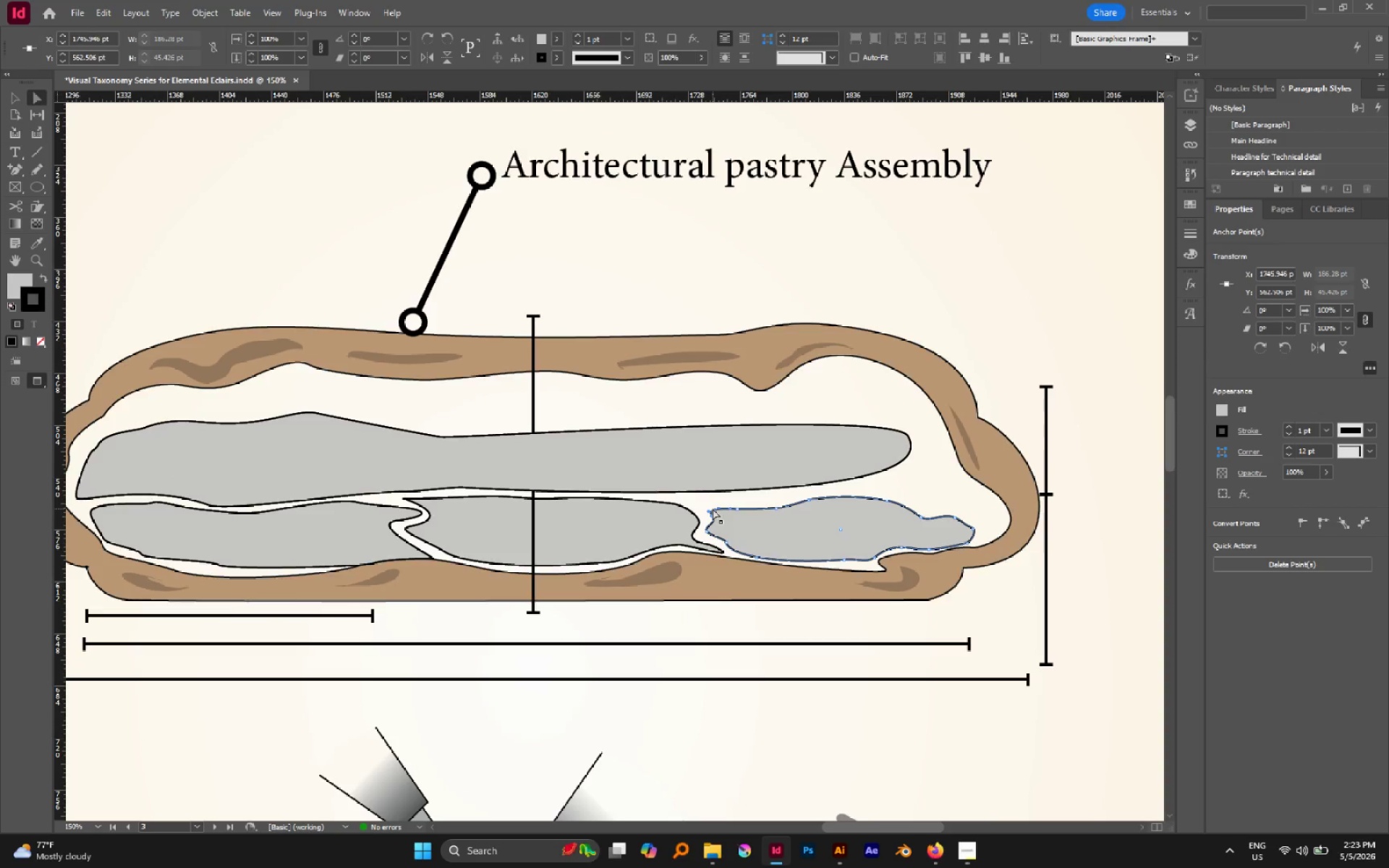 
left_click_drag(start_coordinate=[713, 509], to_coordinate=[699, 499])
 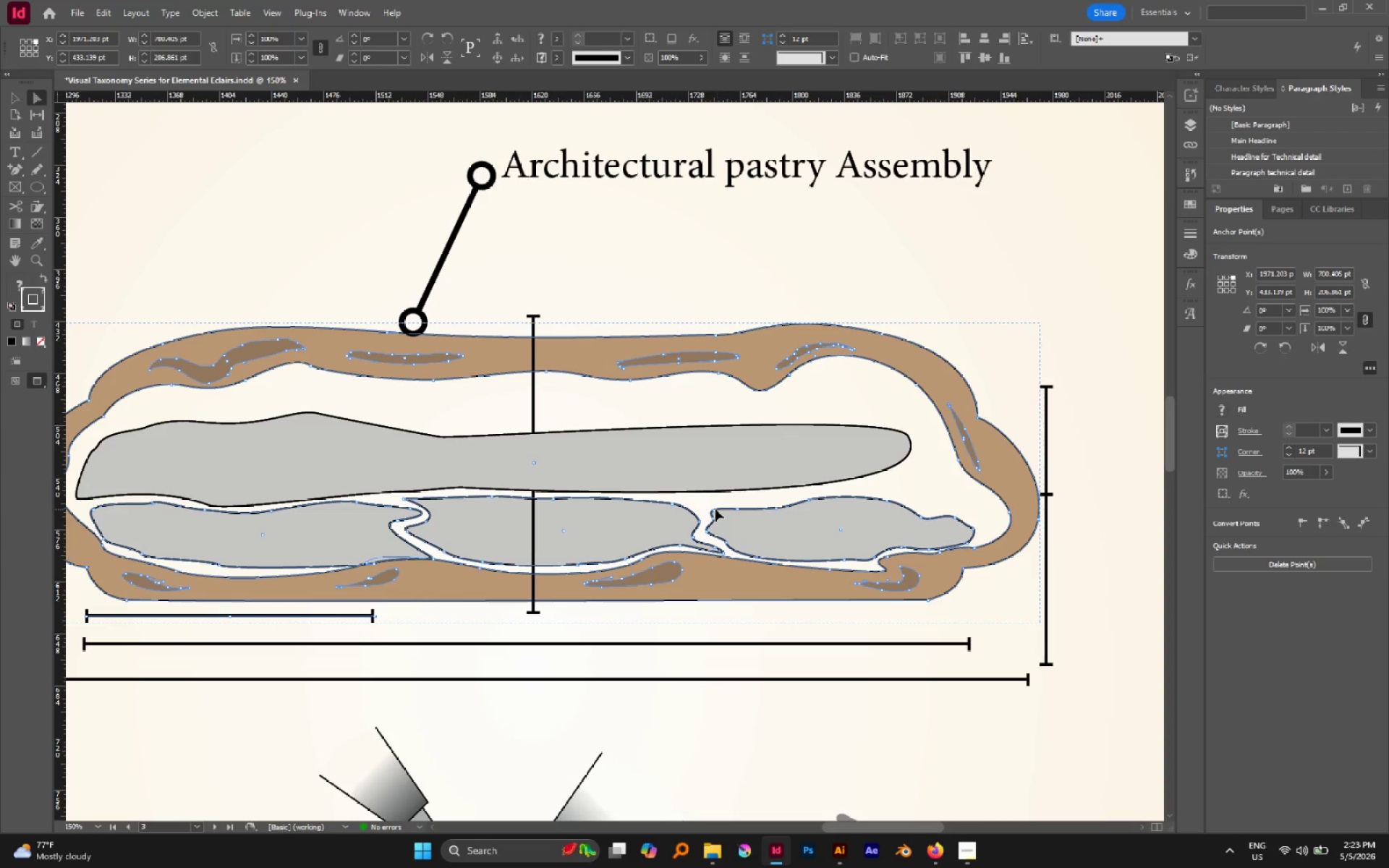 
left_click([715, 509])
 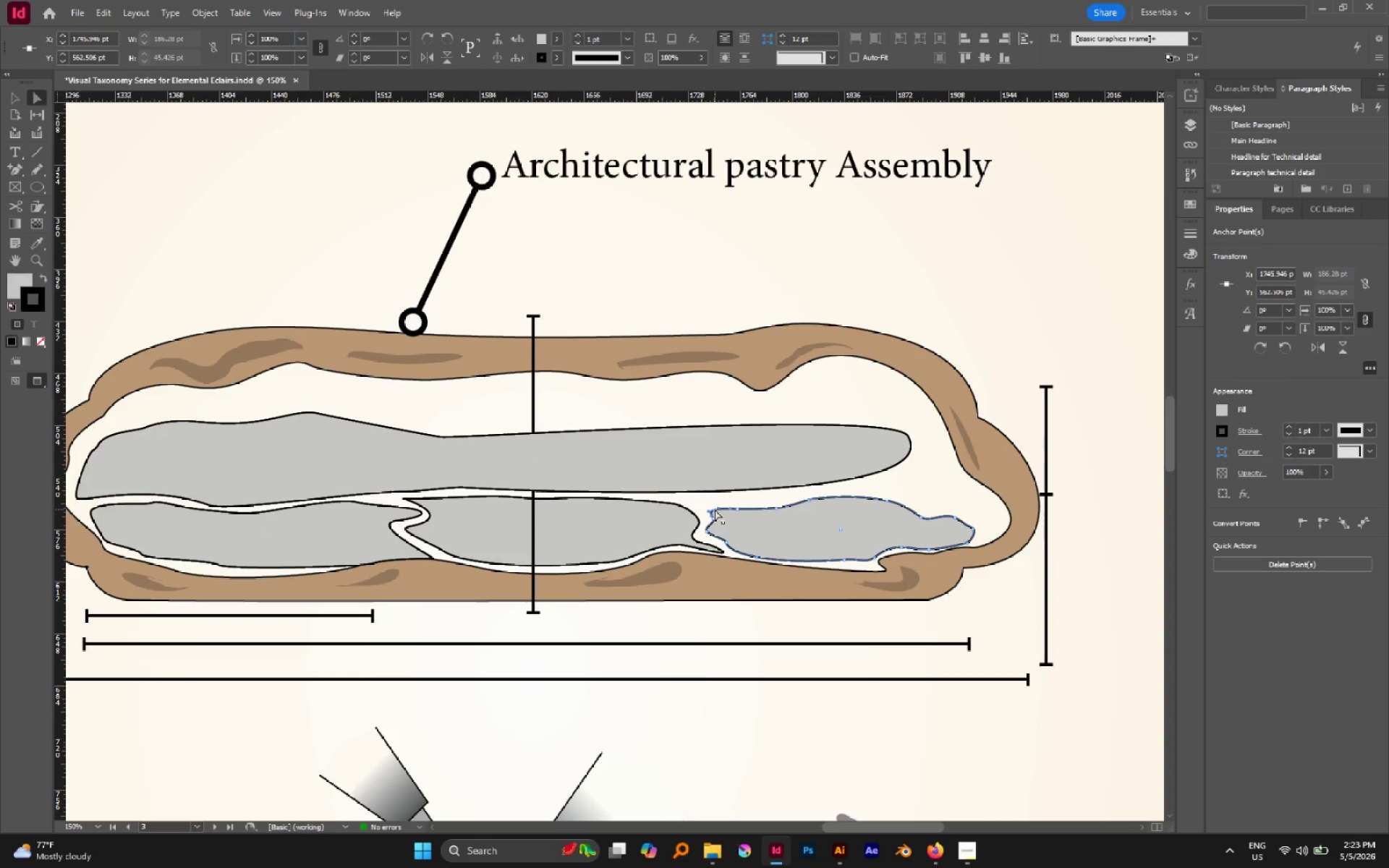 
left_click_drag(start_coordinate=[715, 509], to_coordinate=[699, 501])
 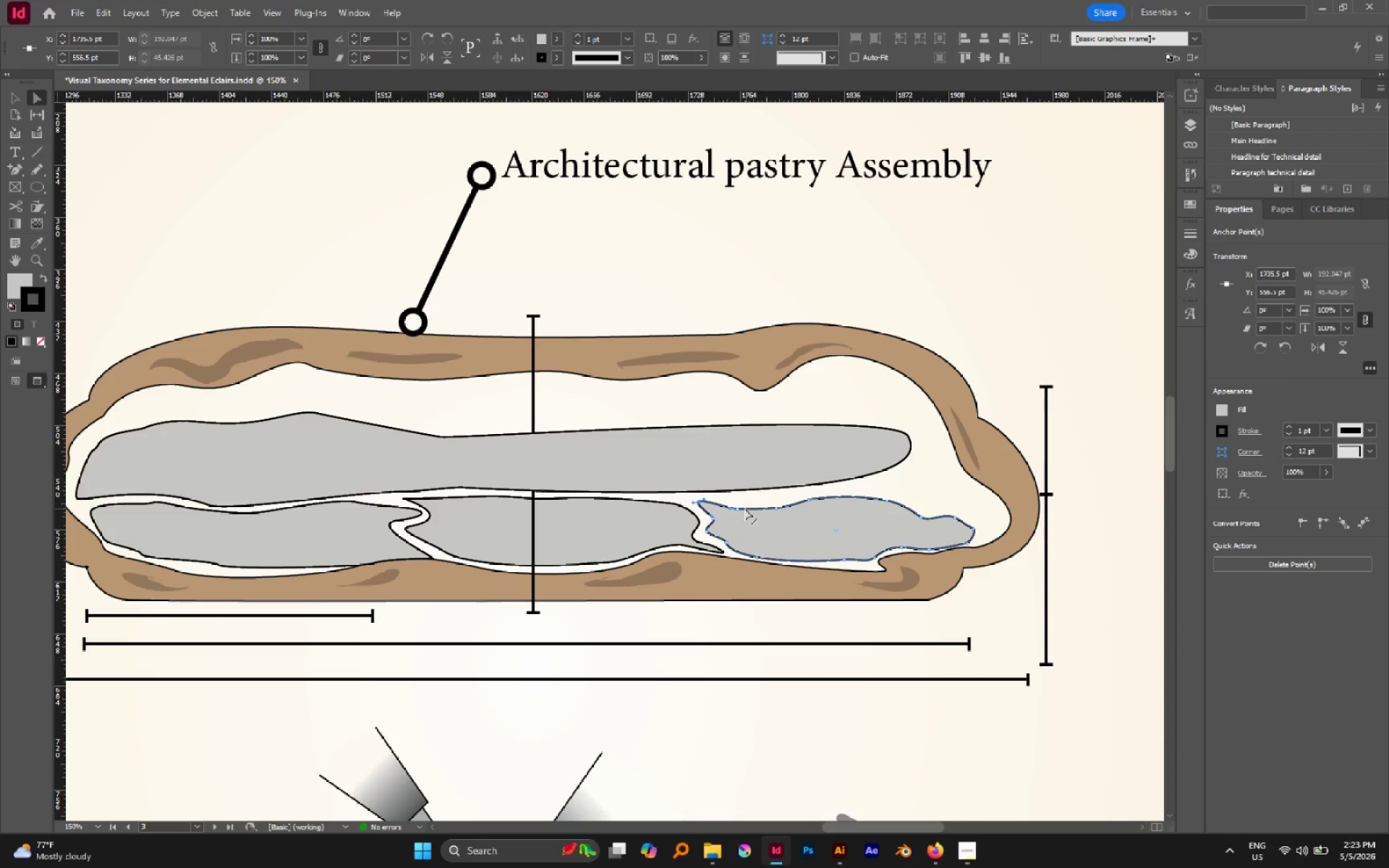 
left_click([738, 507])
 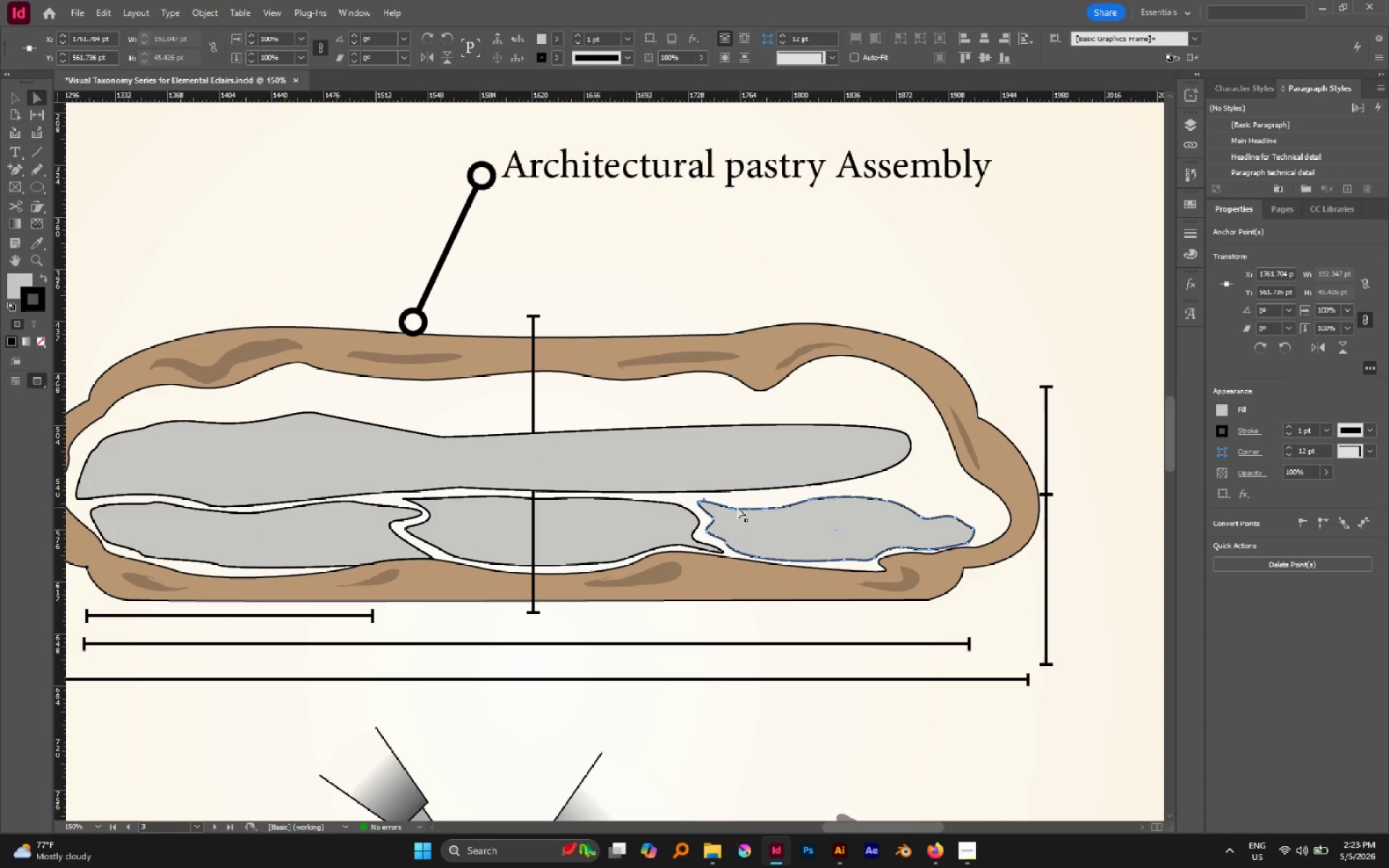 
key(P)
 